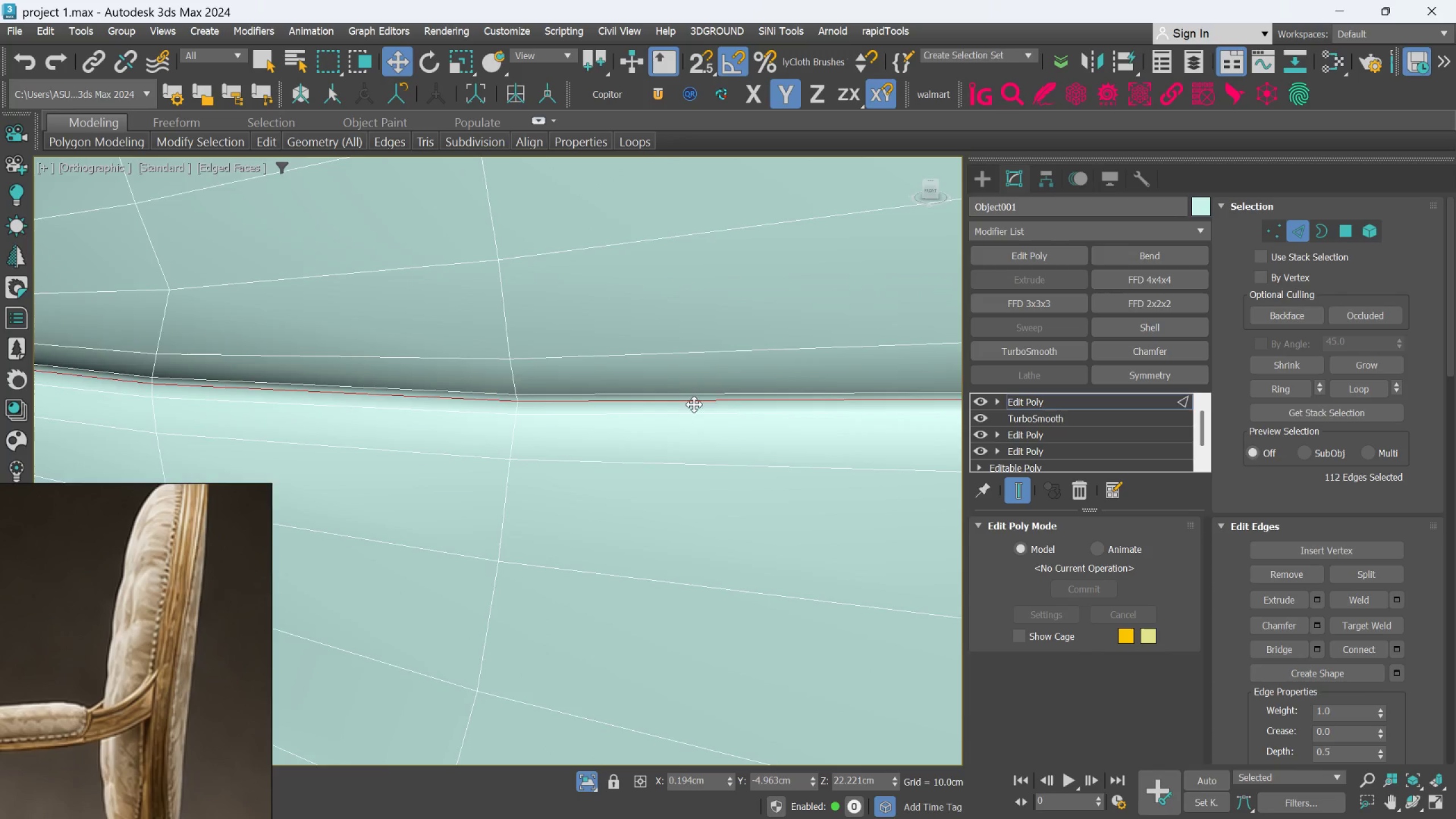 
scroll: coordinate [650, 453], scroll_direction: down, amount: 10.0
 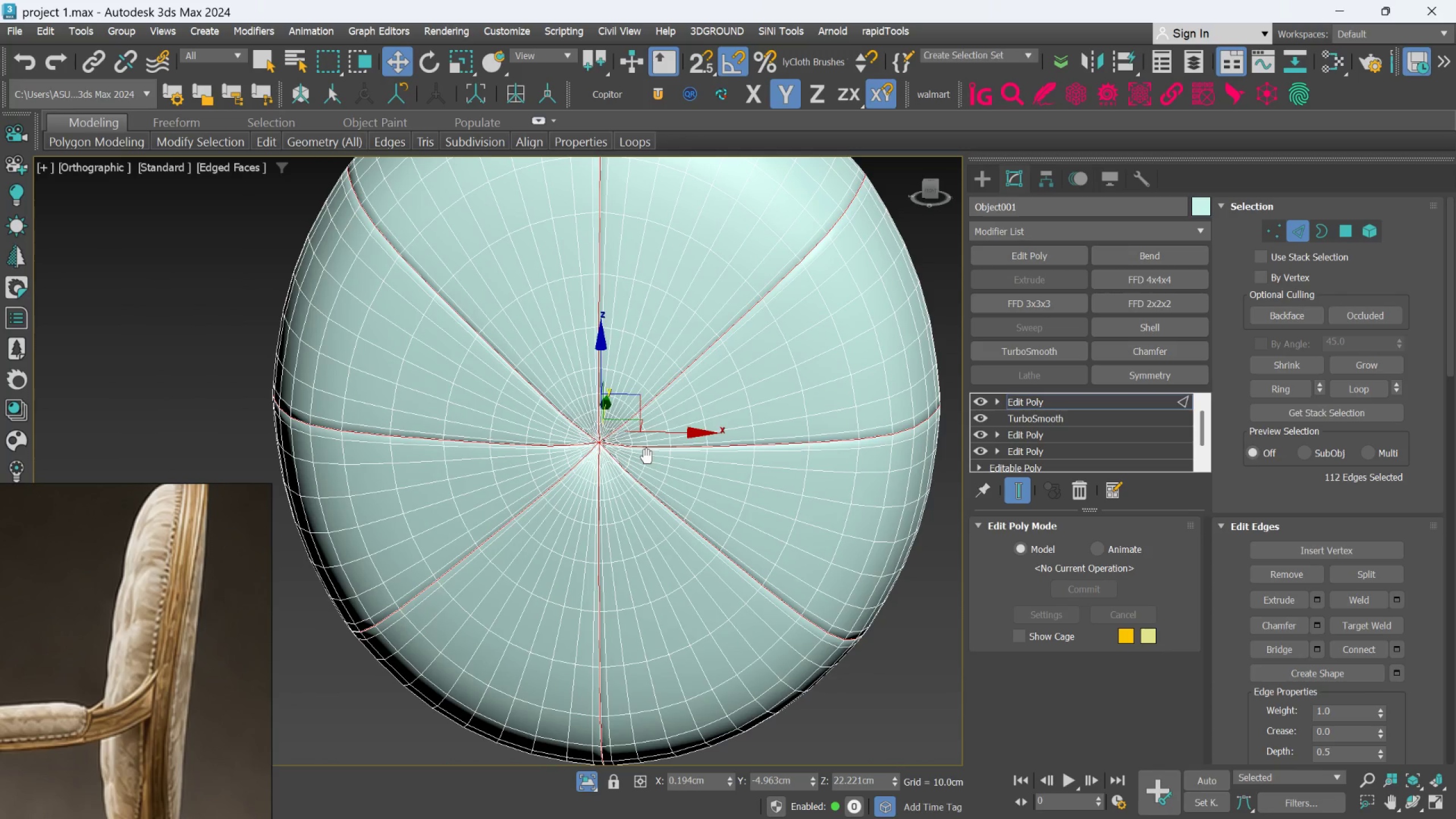 
hold_key(key=AltLeft, duration=0.8)
 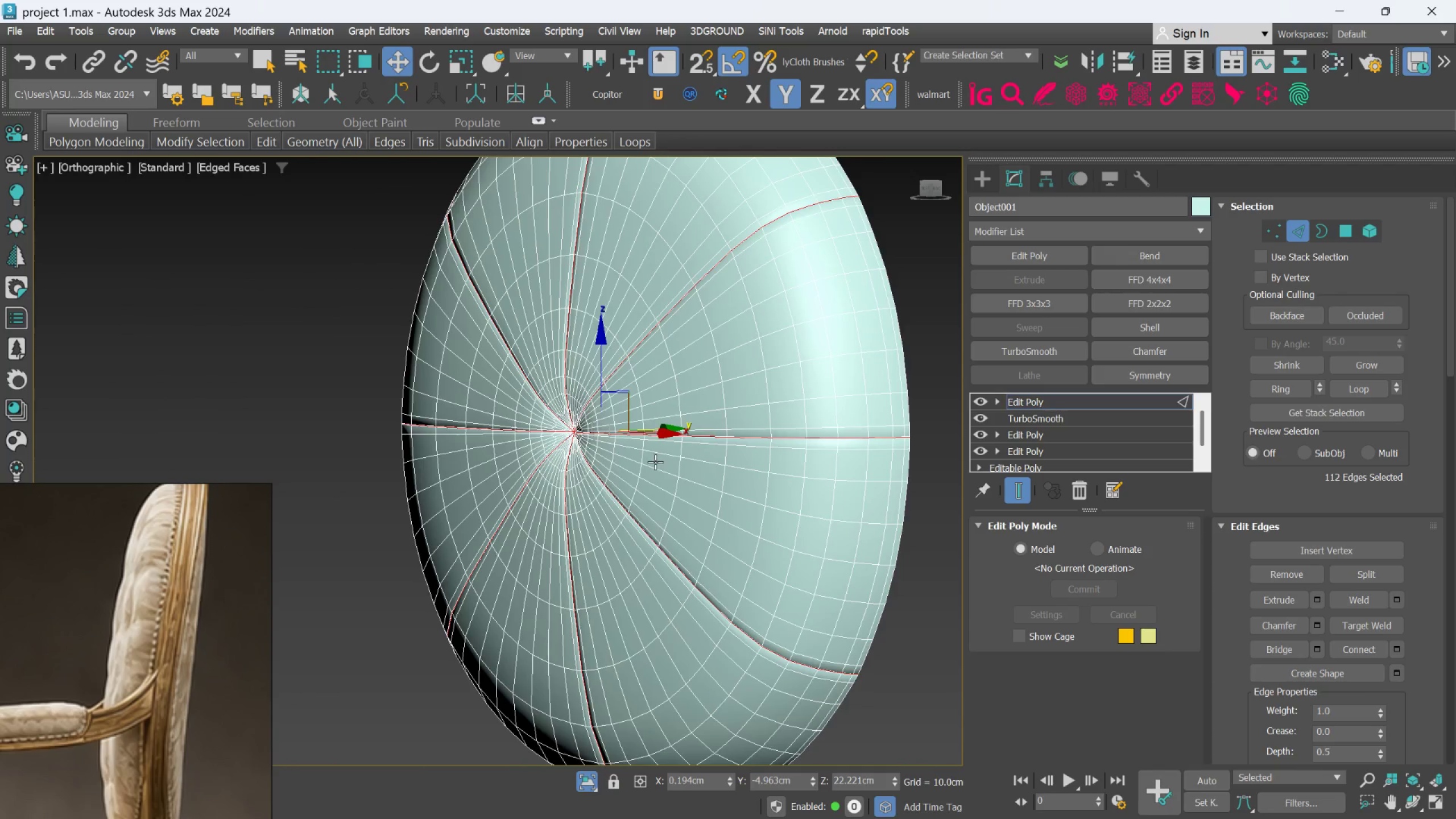 
scroll: coordinate [656, 462], scroll_direction: up, amount: 1.0
 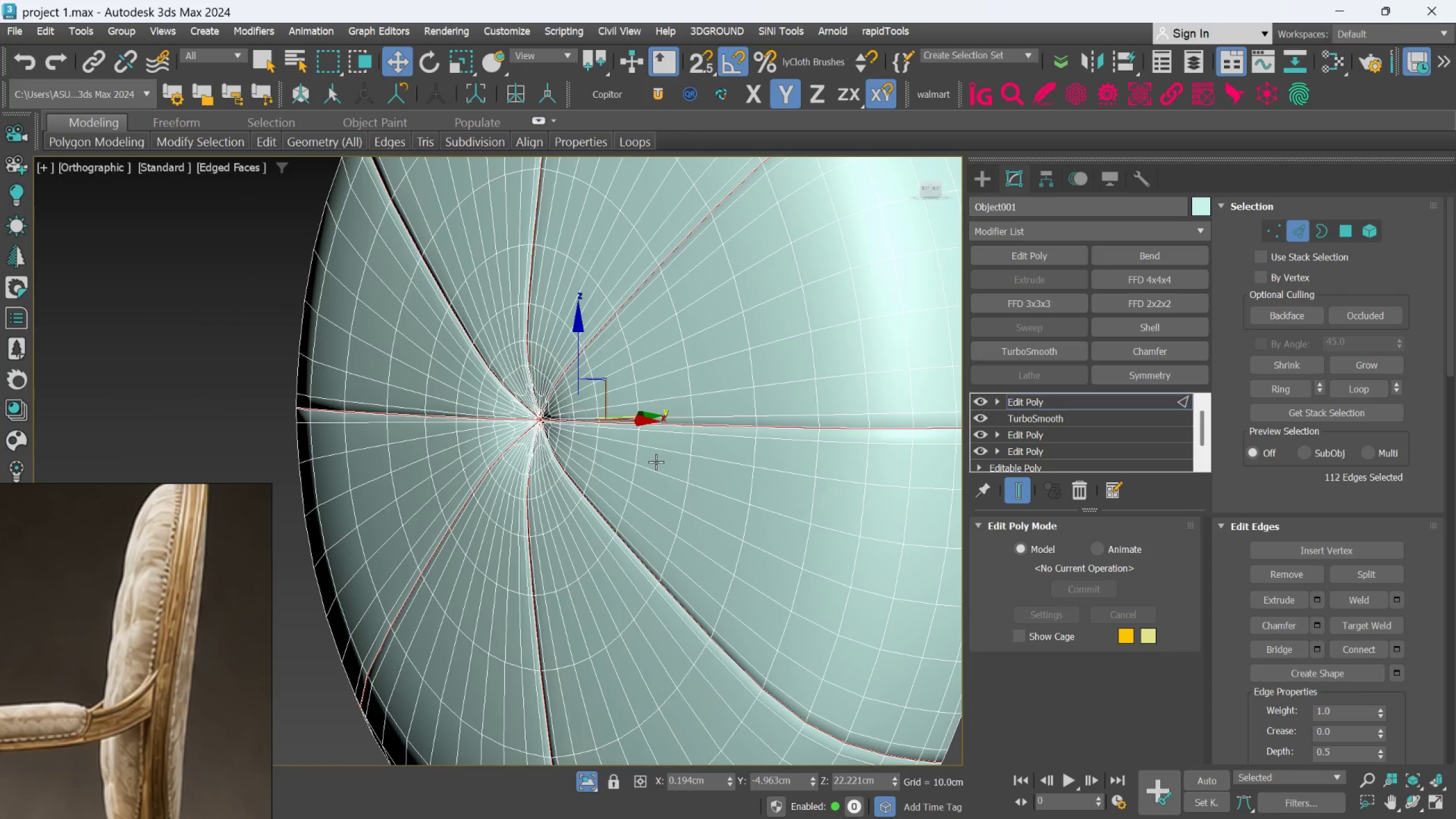 
hold_key(key=AltLeft, duration=0.7)
 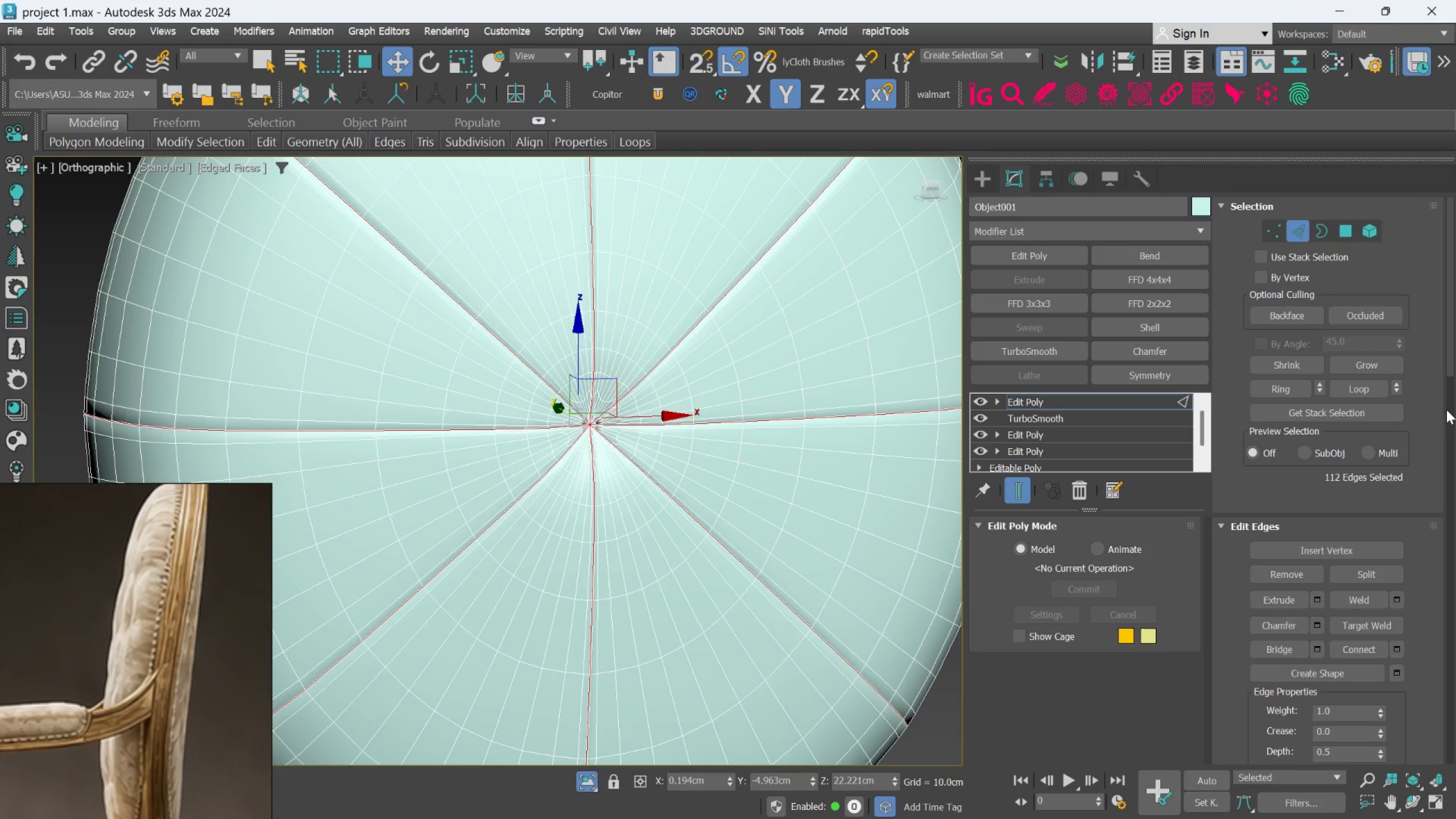 
scroll: coordinate [1356, 691], scroll_direction: down, amount: 59.0
 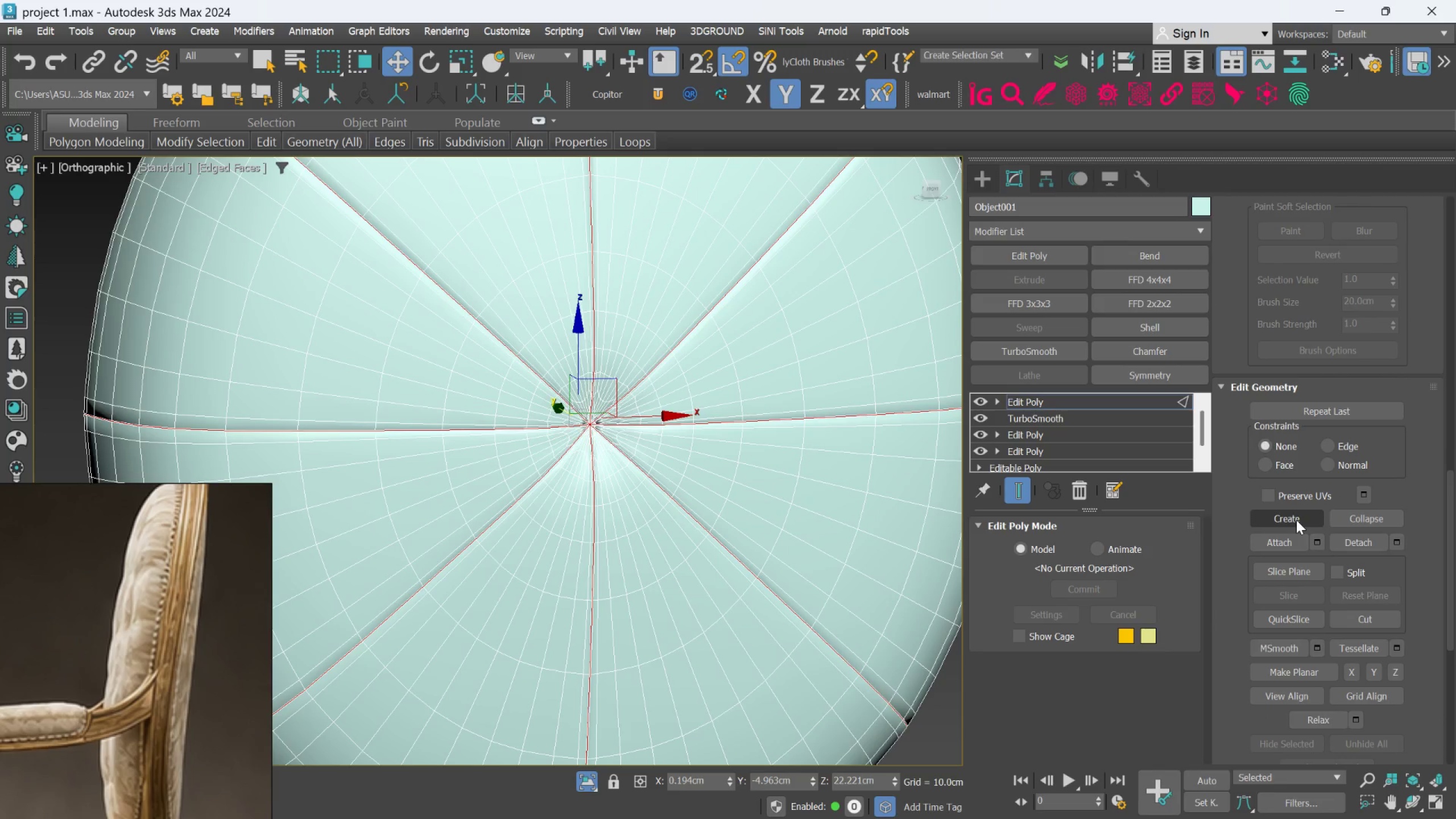 
left_click([1296, 520])
 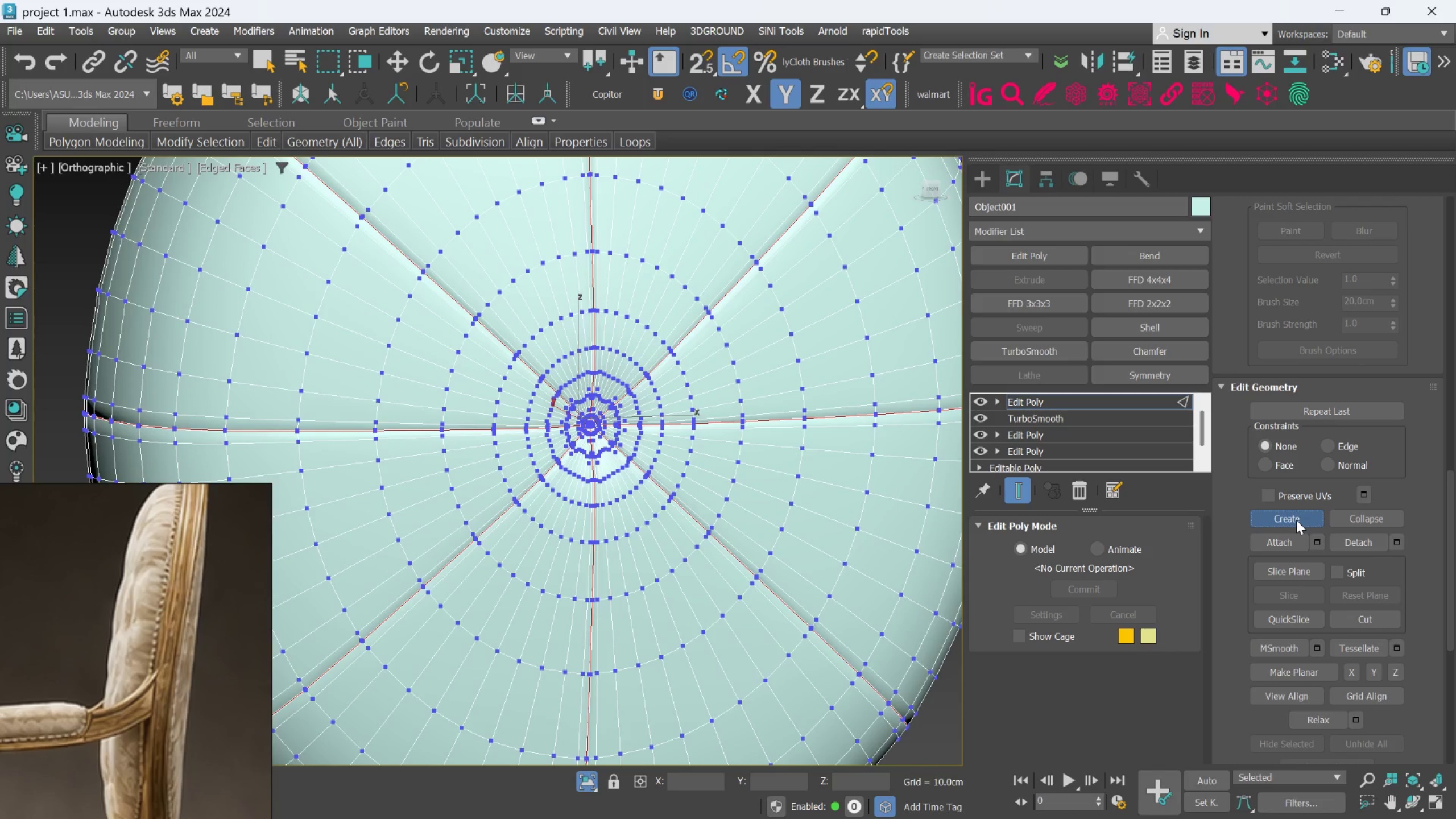 
key(Control+Z)
 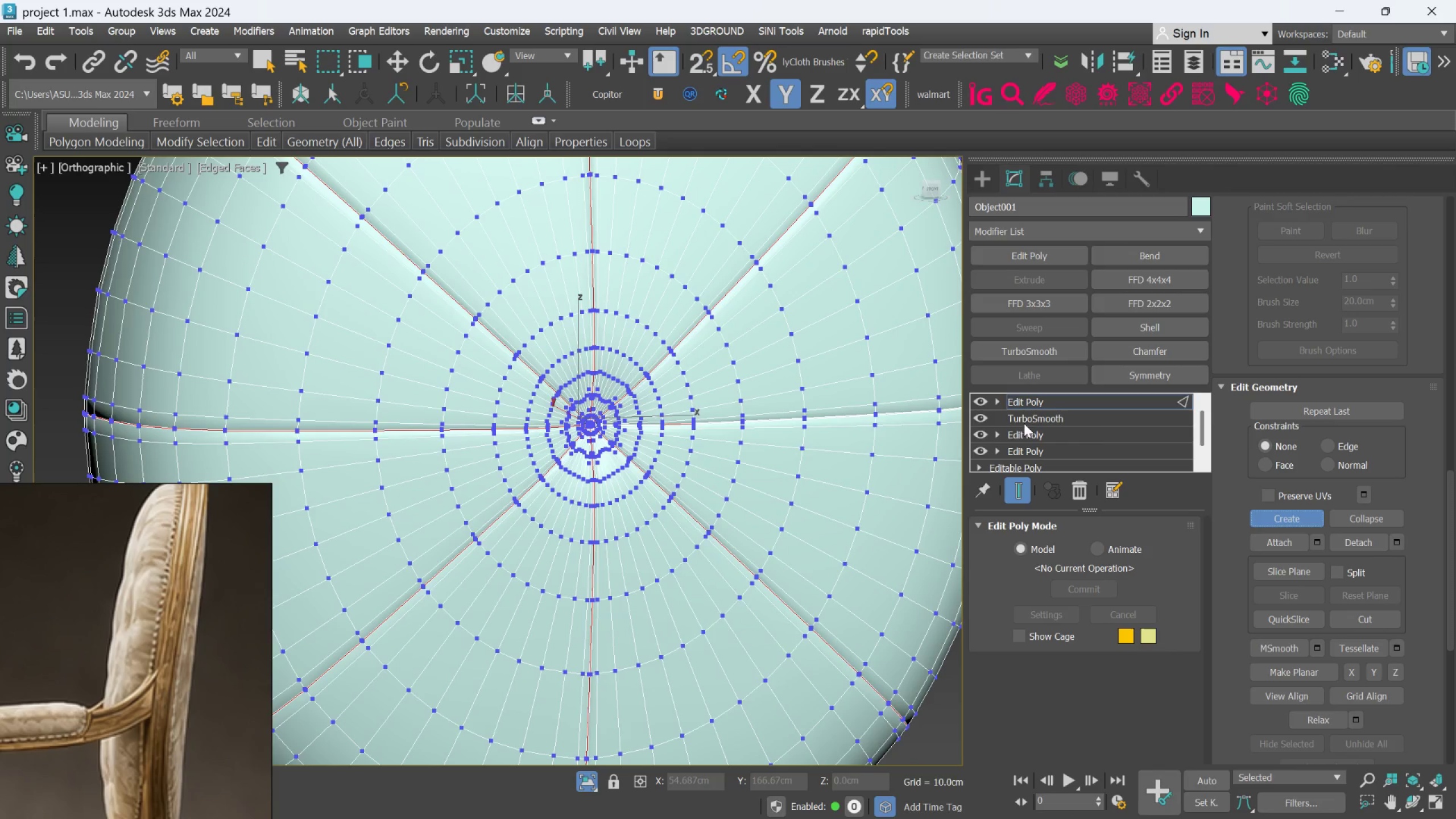 
scroll: coordinate [1258, 399], scroll_direction: up, amount: 11.0
 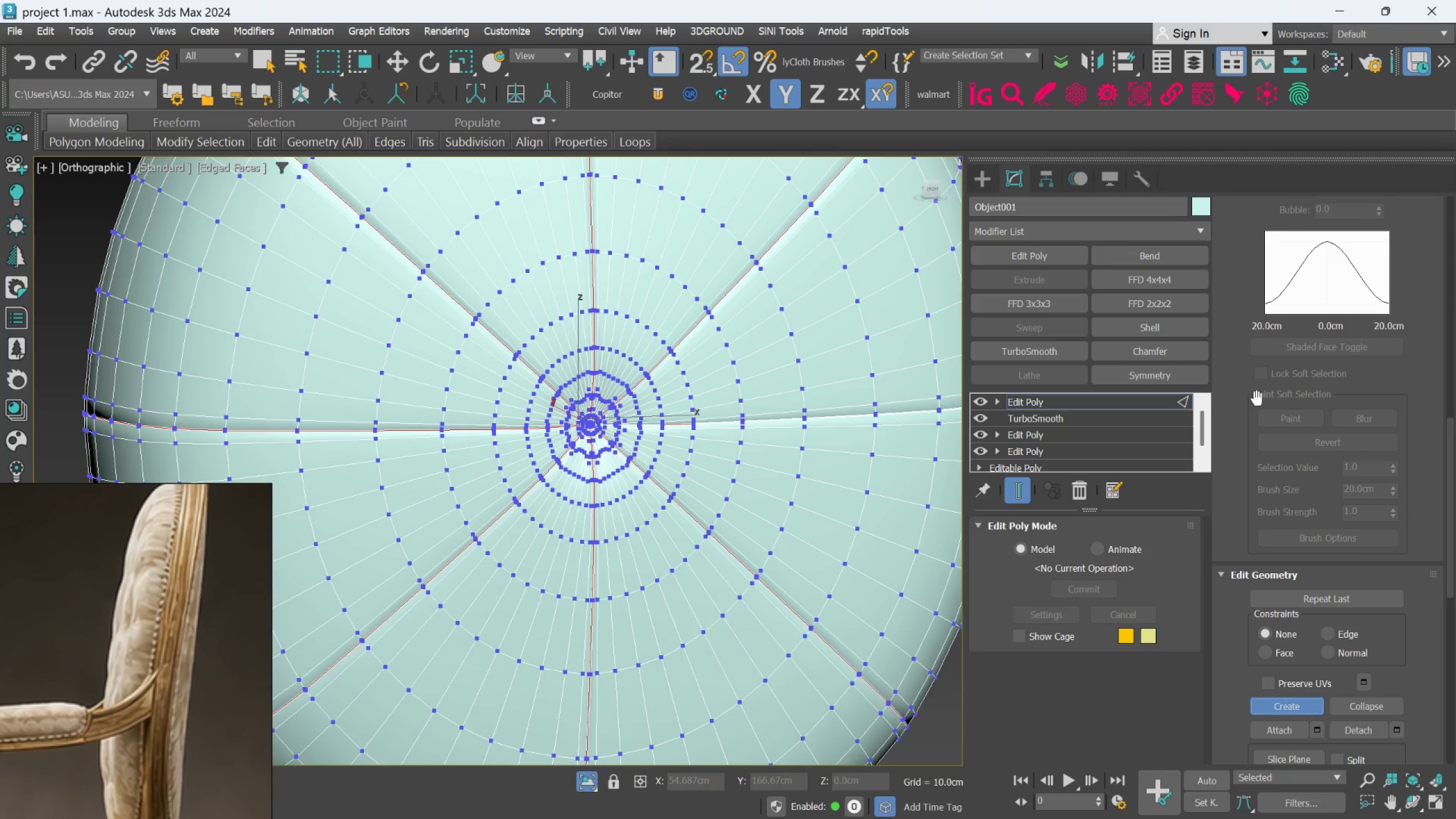 
key(Control+Z)
 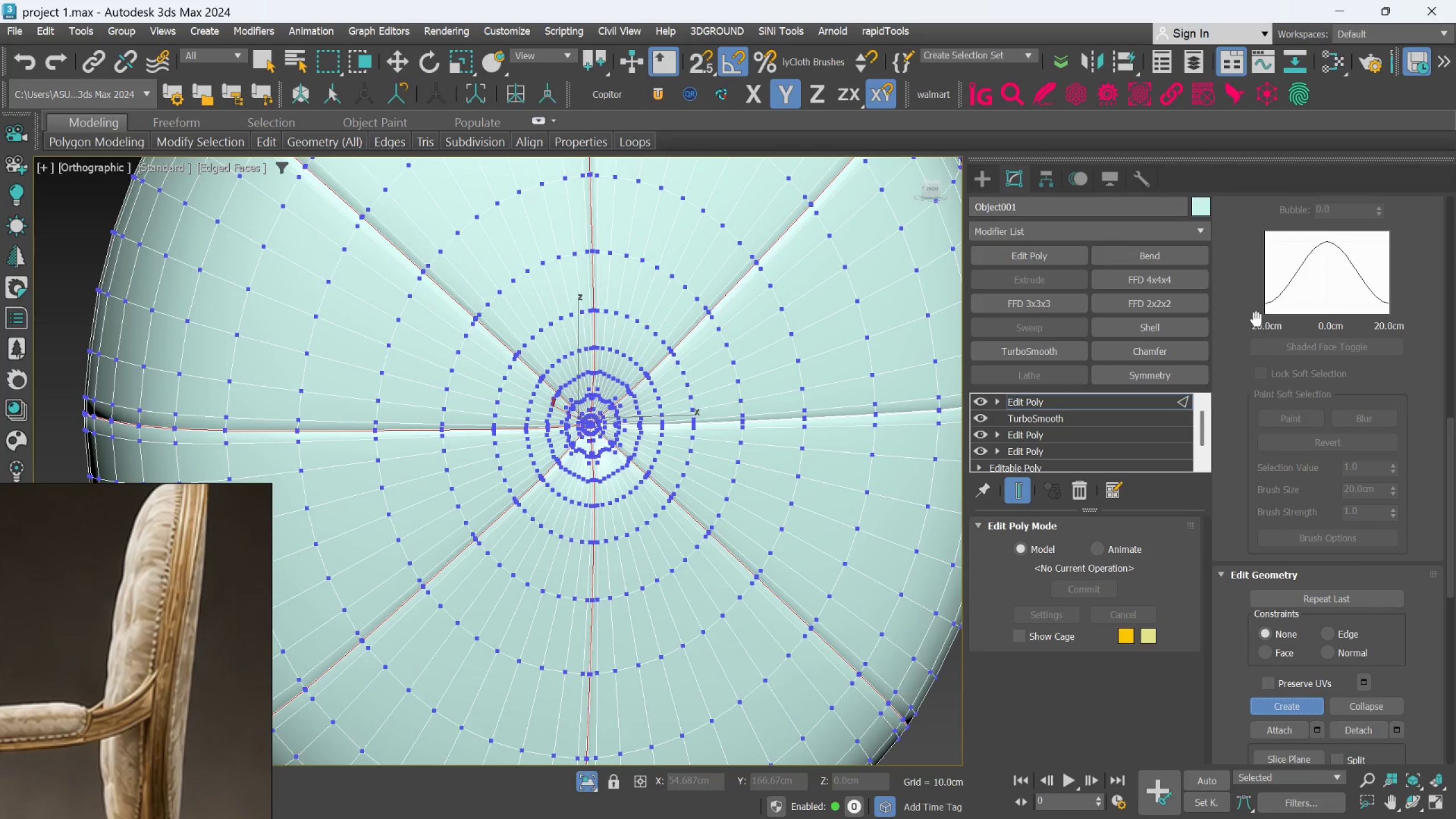 
scroll: coordinate [1277, 281], scroll_direction: up, amount: 30.0
 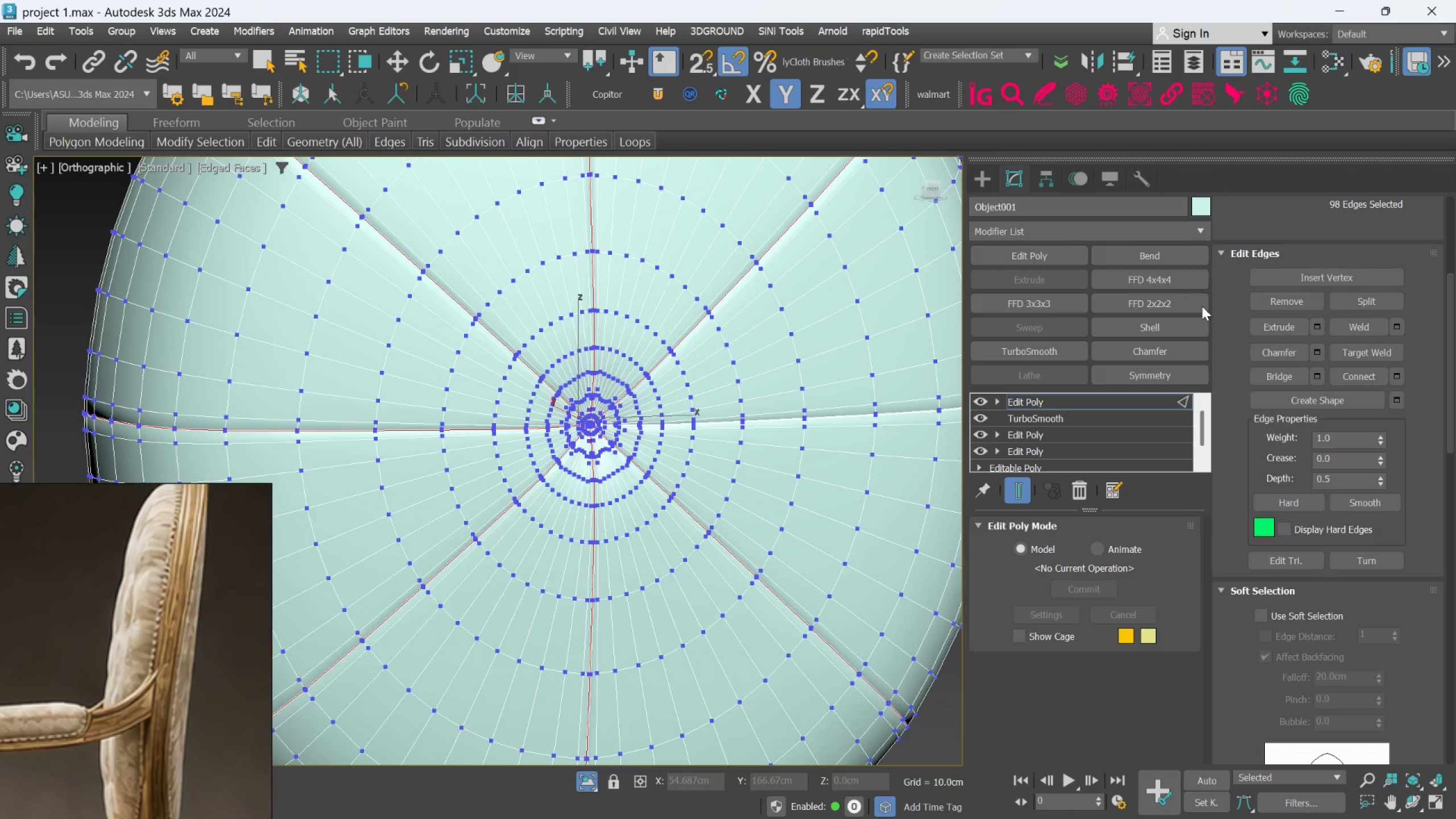 
key(Control+Z)
 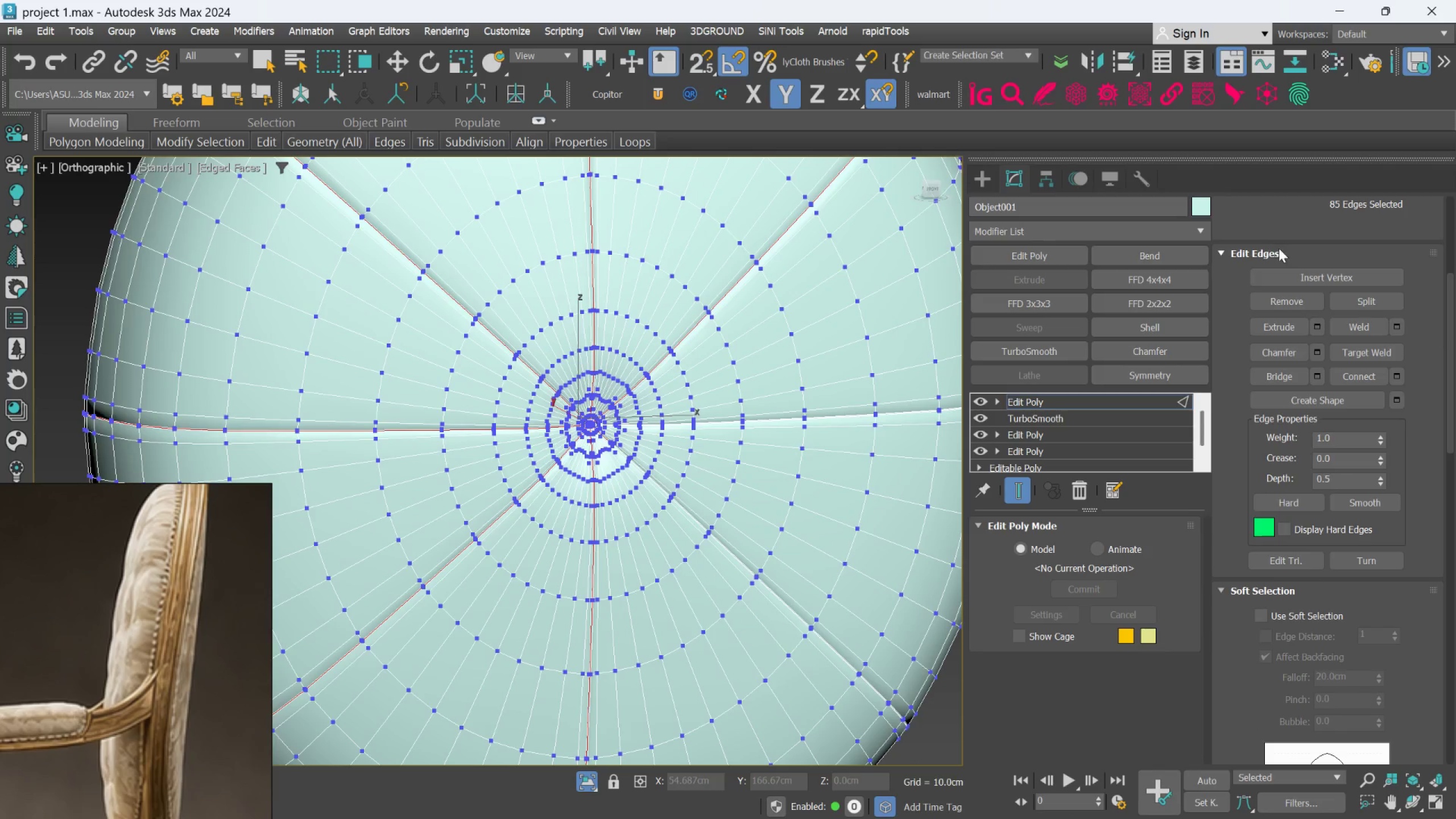 
scroll: coordinate [1300, 254], scroll_direction: up, amount: 22.0
 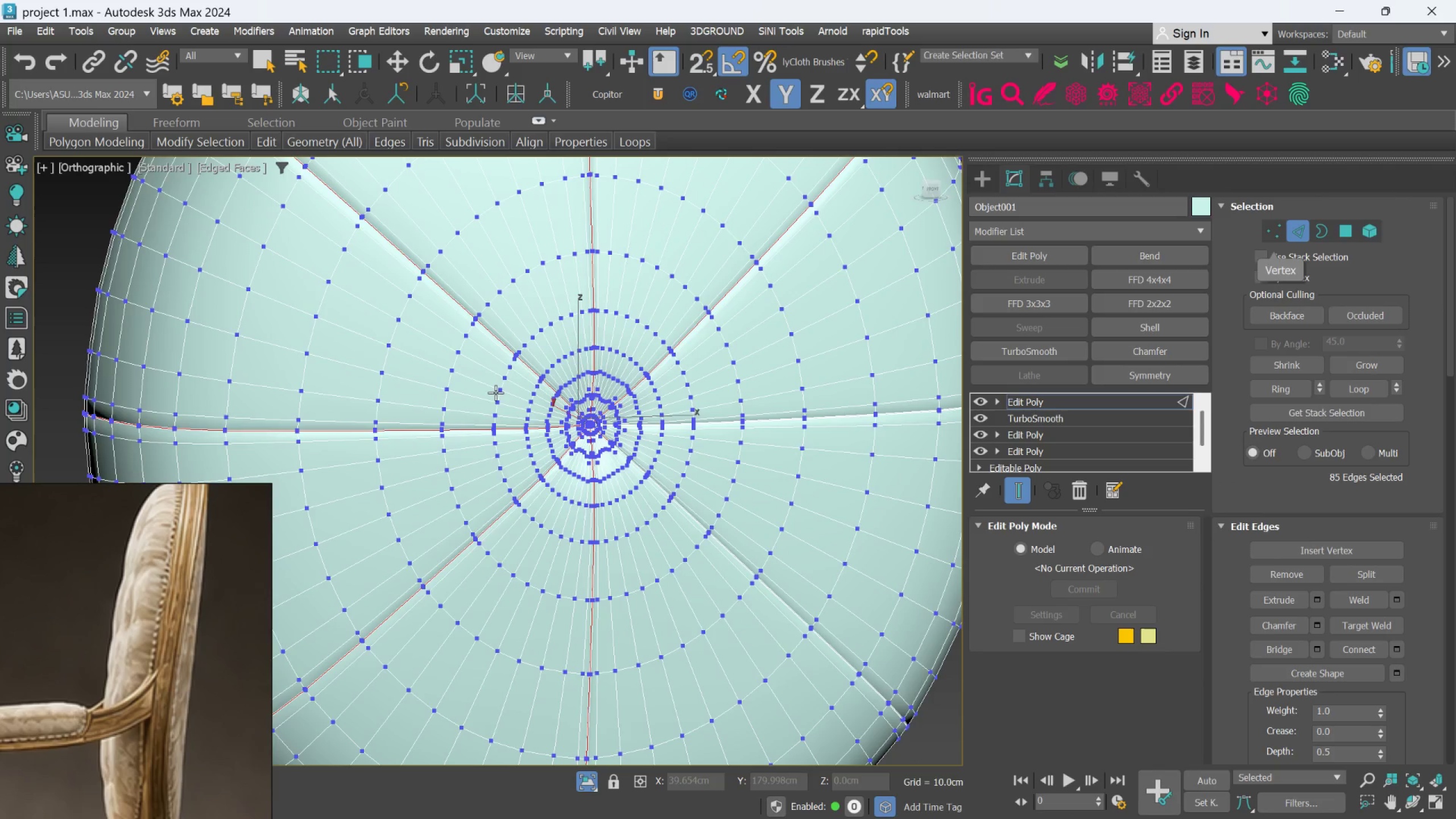 
scroll: coordinate [460, 419], scroll_direction: down, amount: 5.0
 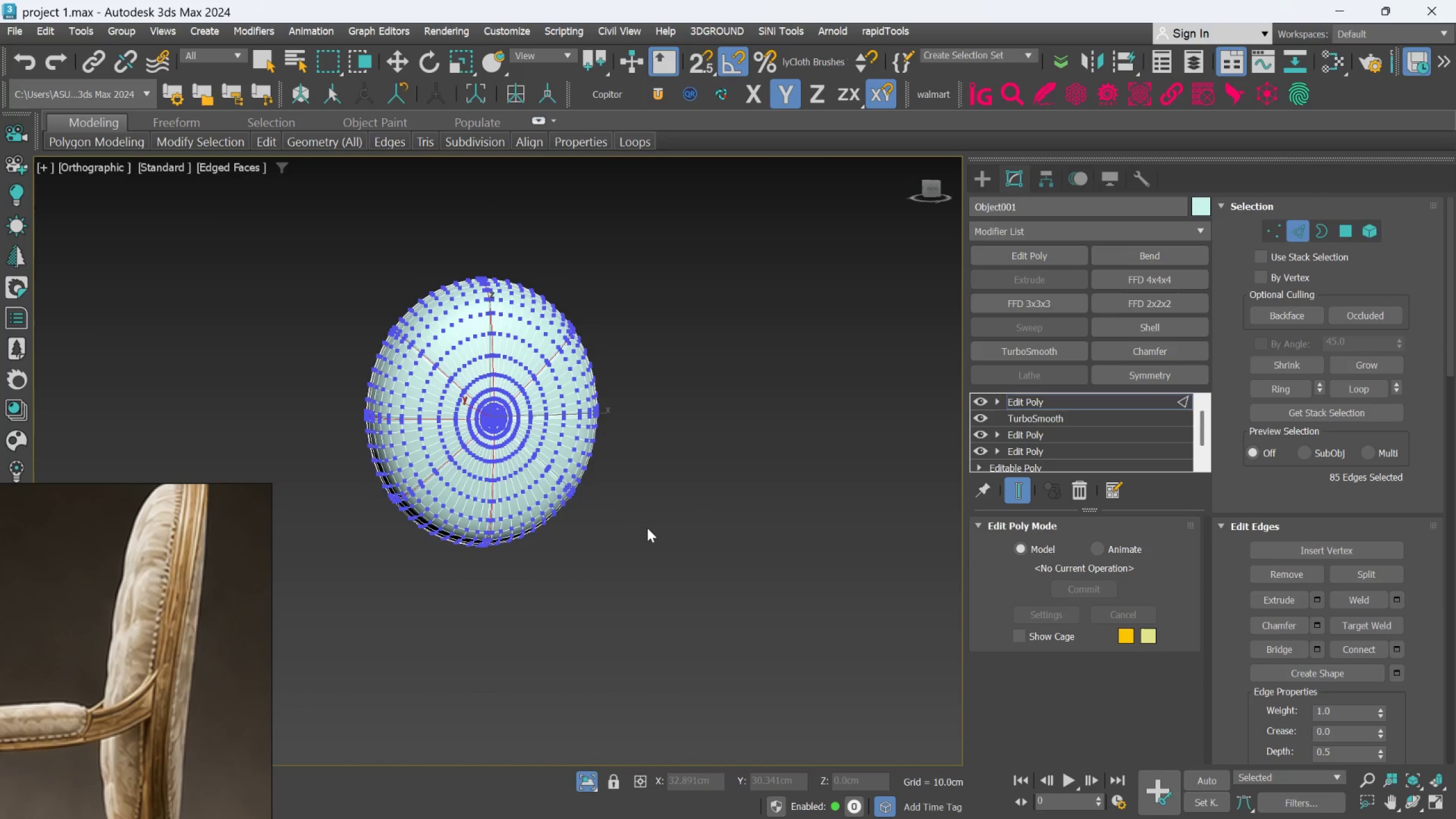 
left_click([652, 526])
 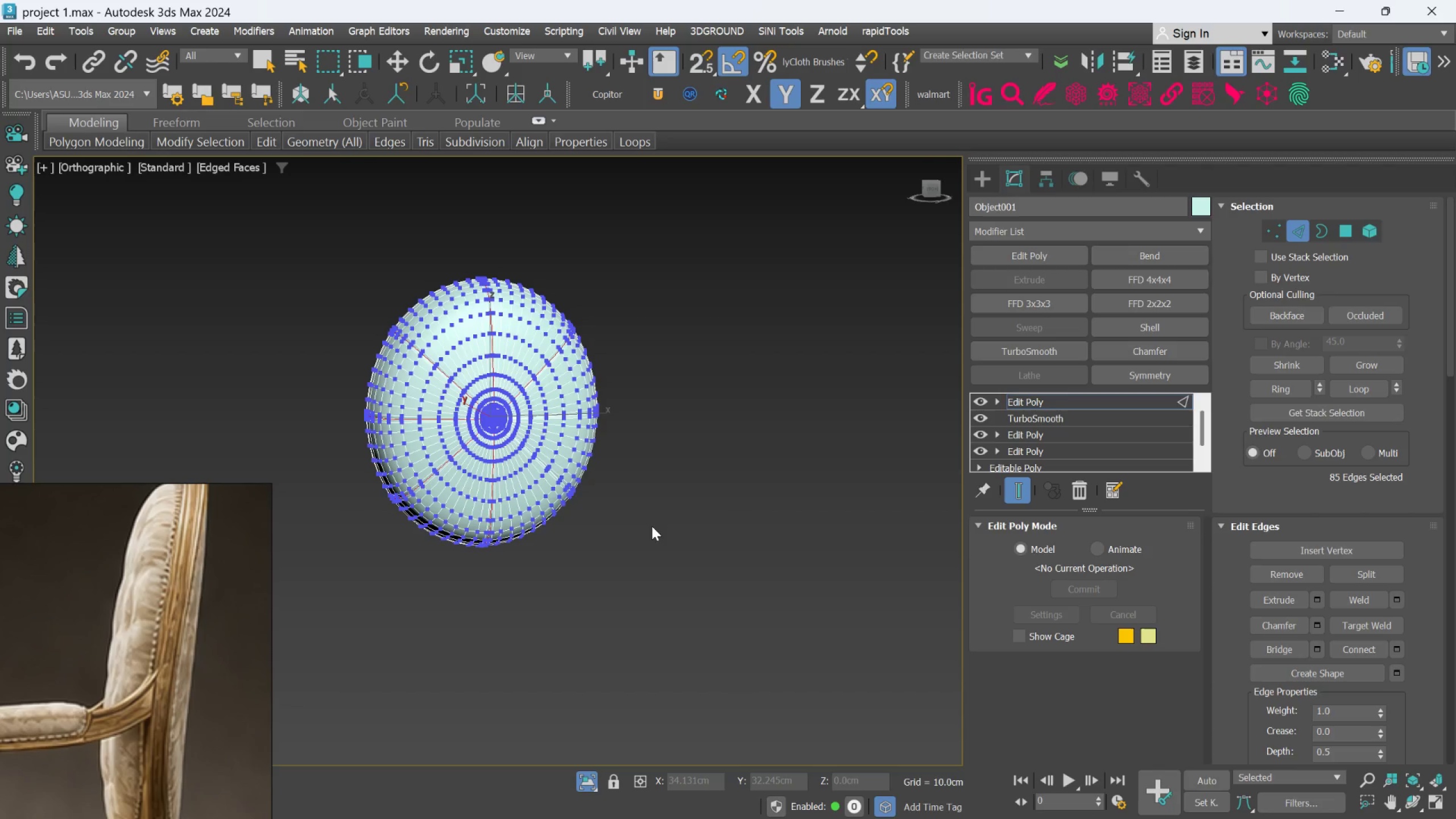 
key(Control+Z)
 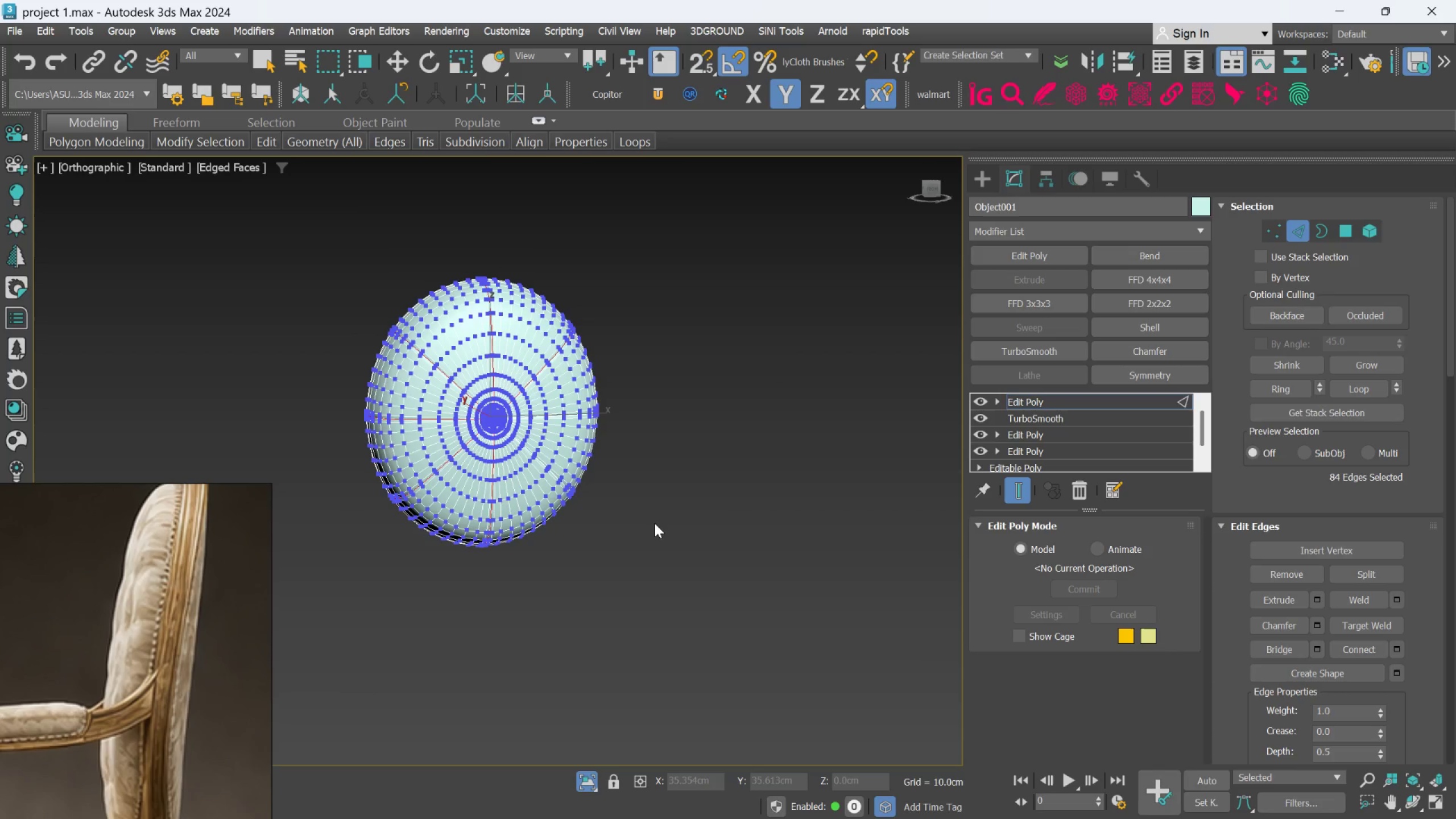 
key(Control+Z)
 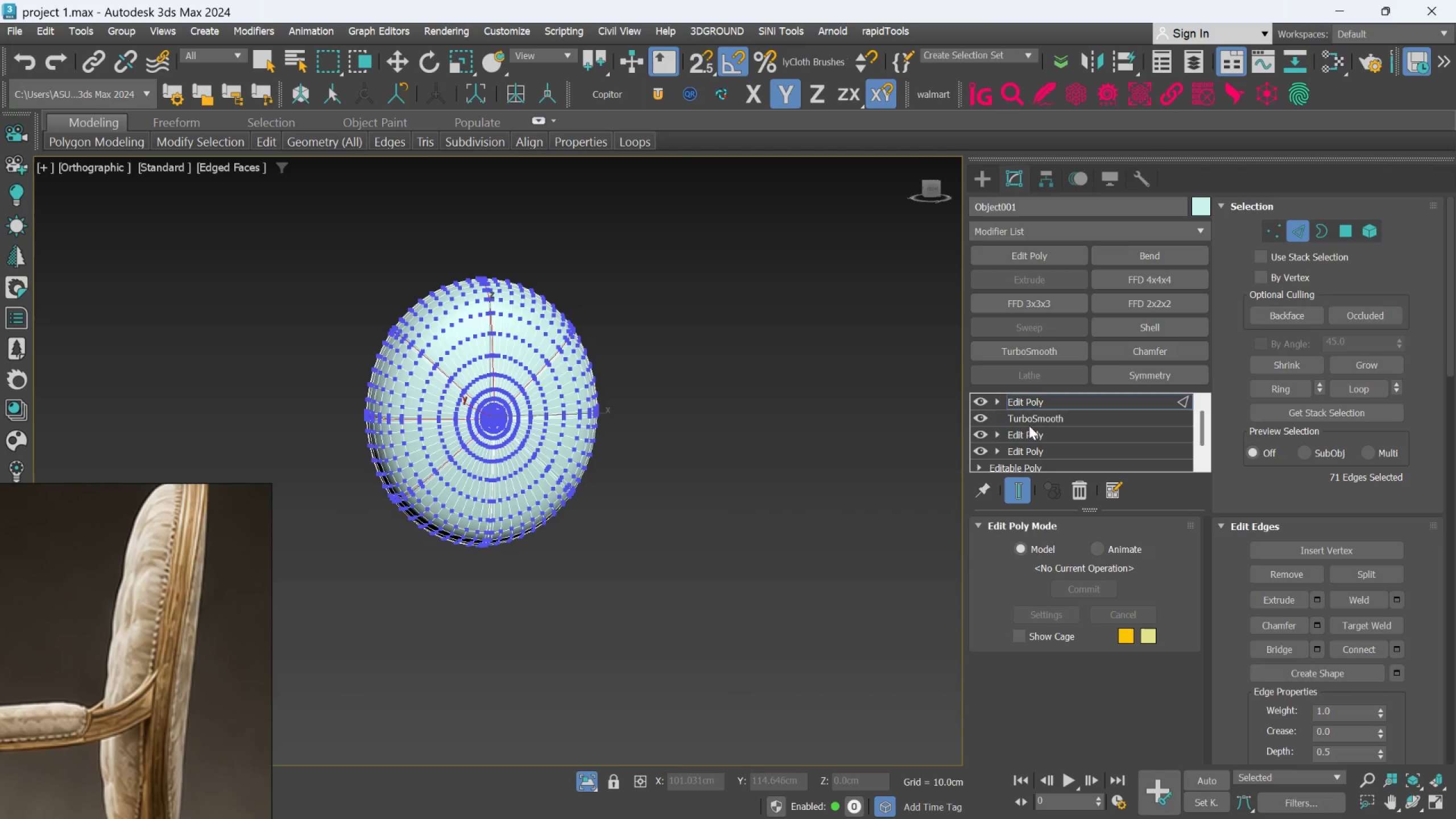 
scroll: coordinate [602, 435], scroll_direction: up, amount: 4.0
 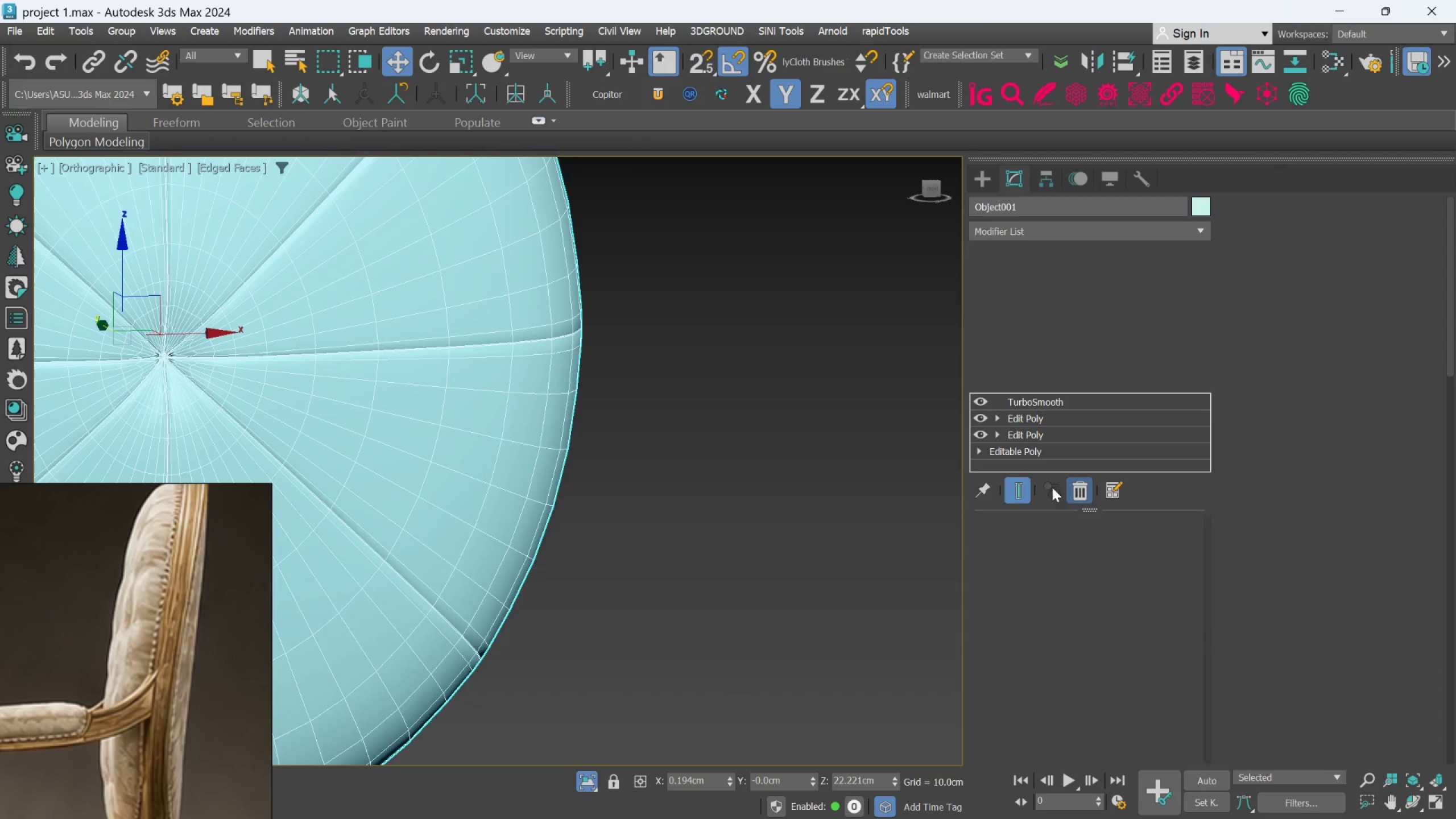 
scroll: coordinate [771, 453], scroll_direction: down, amount: 3.0
 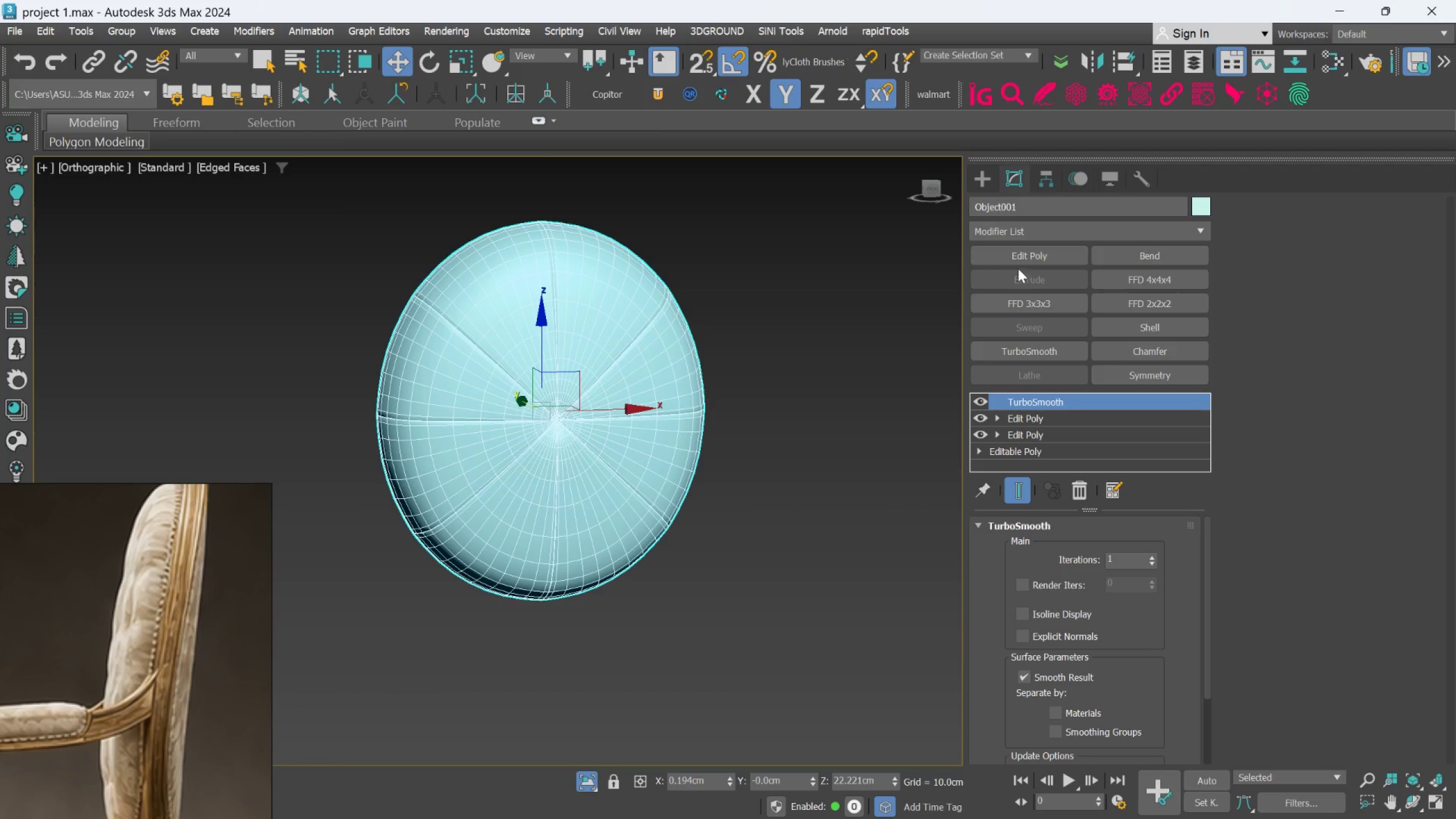 
left_click([1021, 257])
 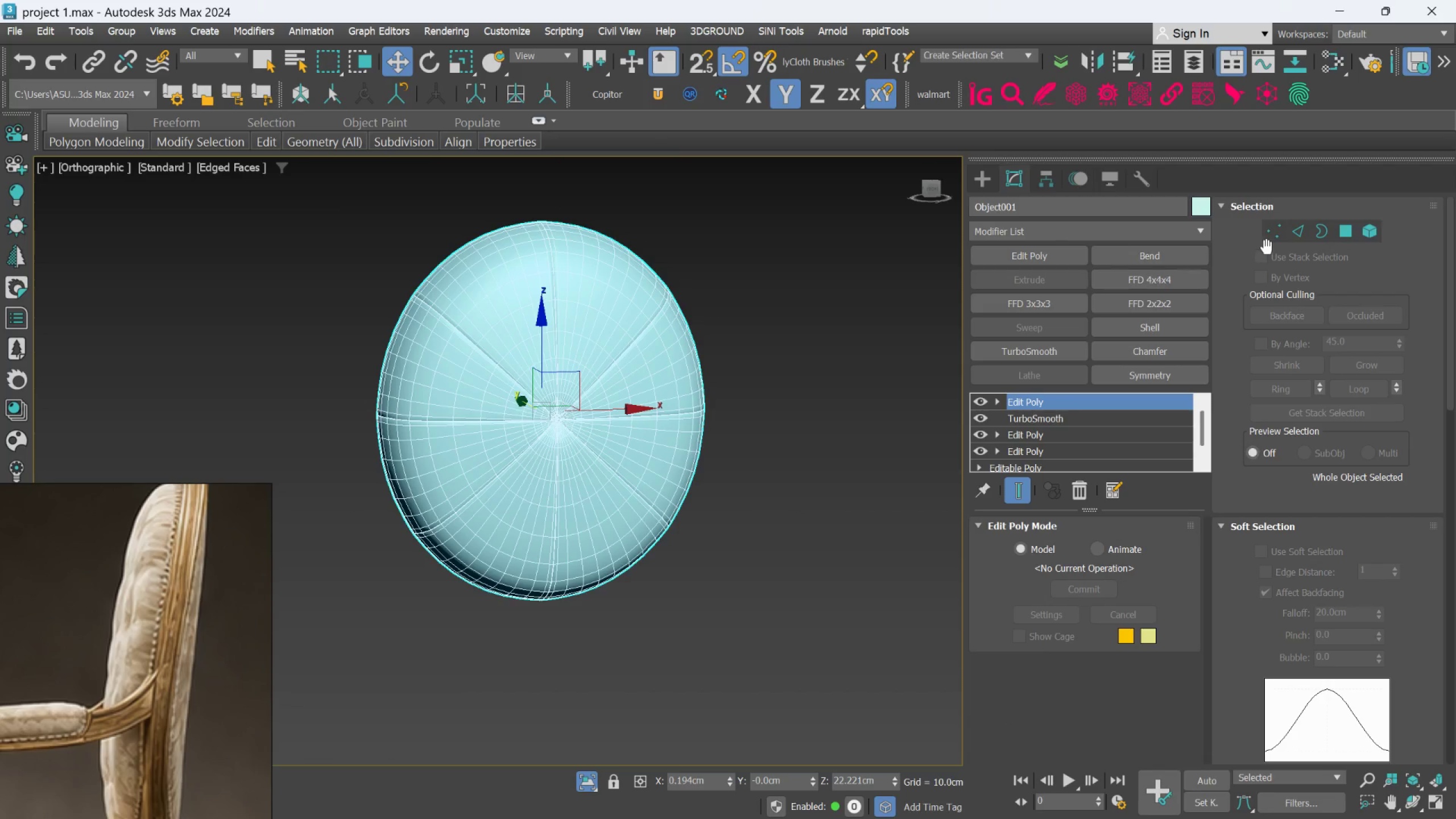 
left_click([1298, 237])
 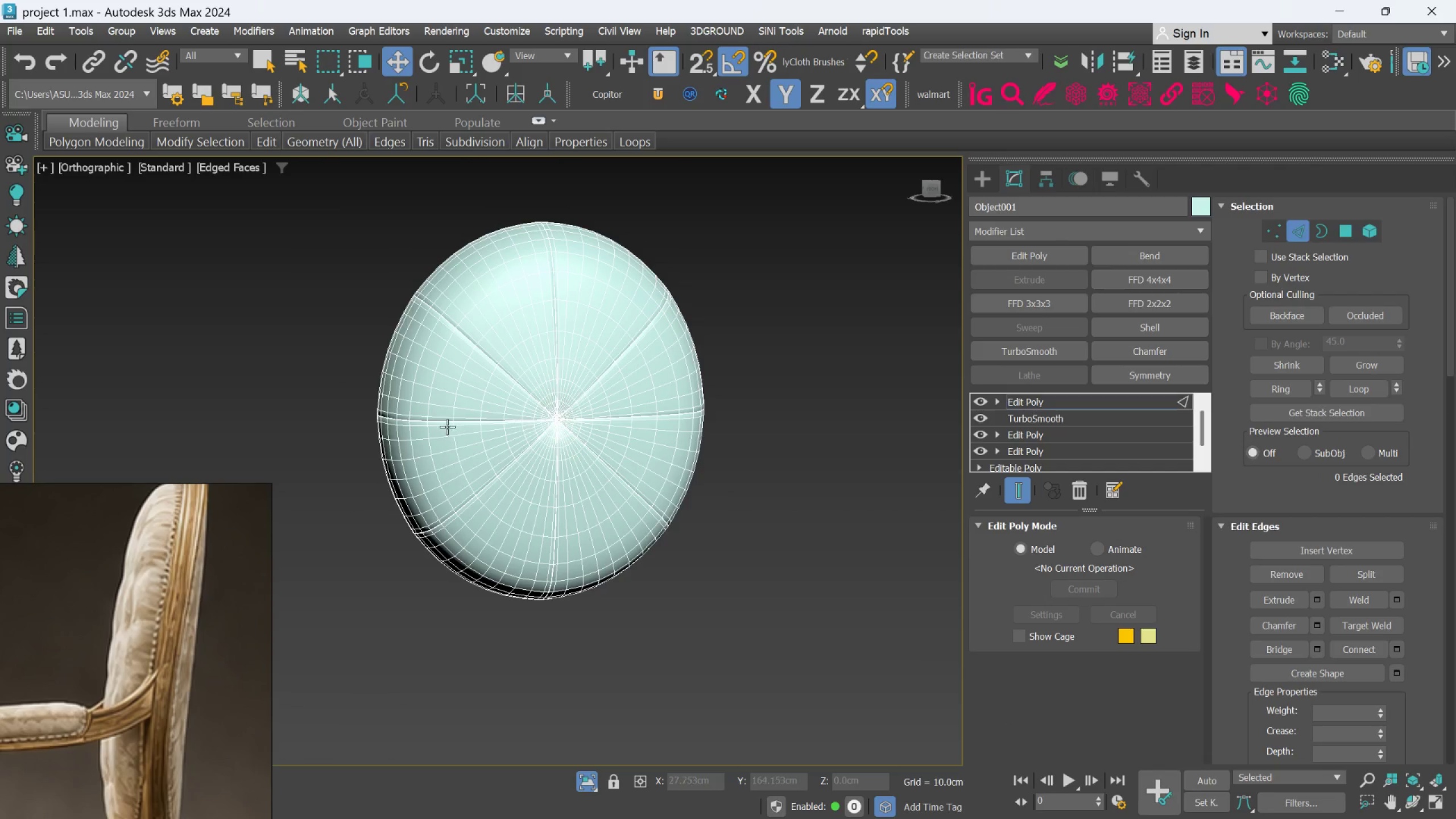 
scroll: coordinate [580, 391], scroll_direction: up, amount: 6.0
 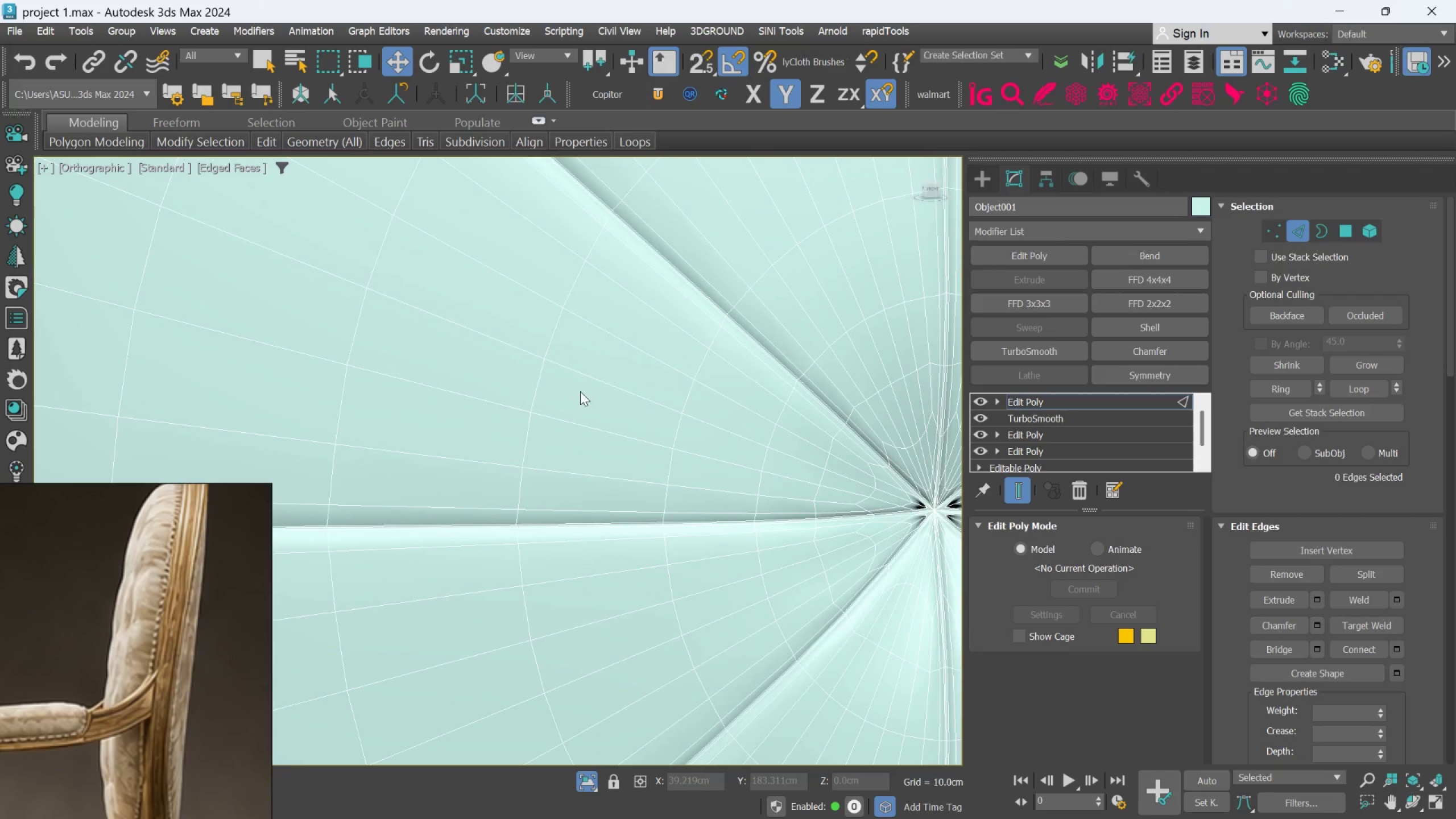 
hold_key(key=AltLeft, duration=0.36)
 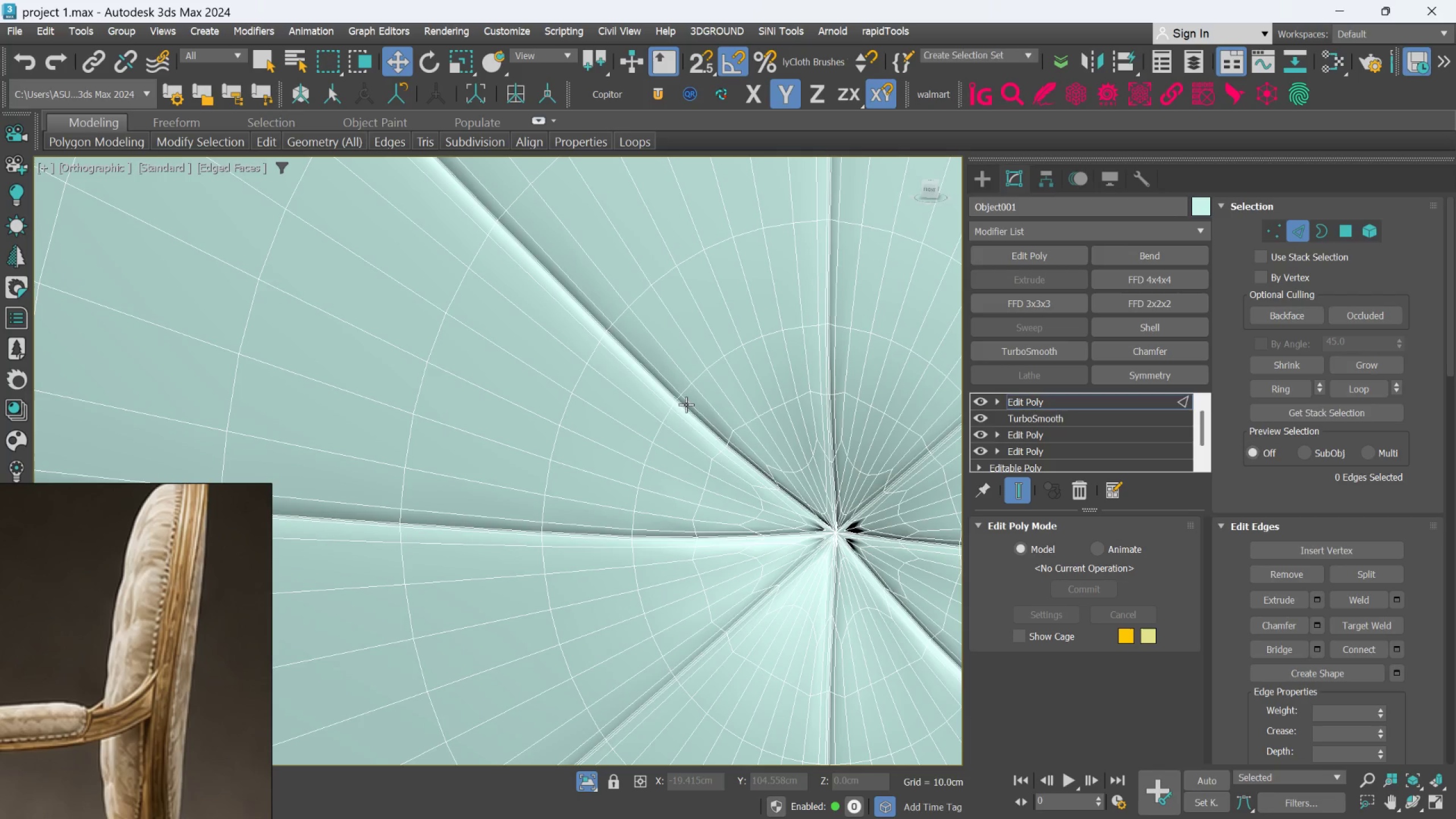 
scroll: coordinate [682, 396], scroll_direction: up, amount: 5.0
 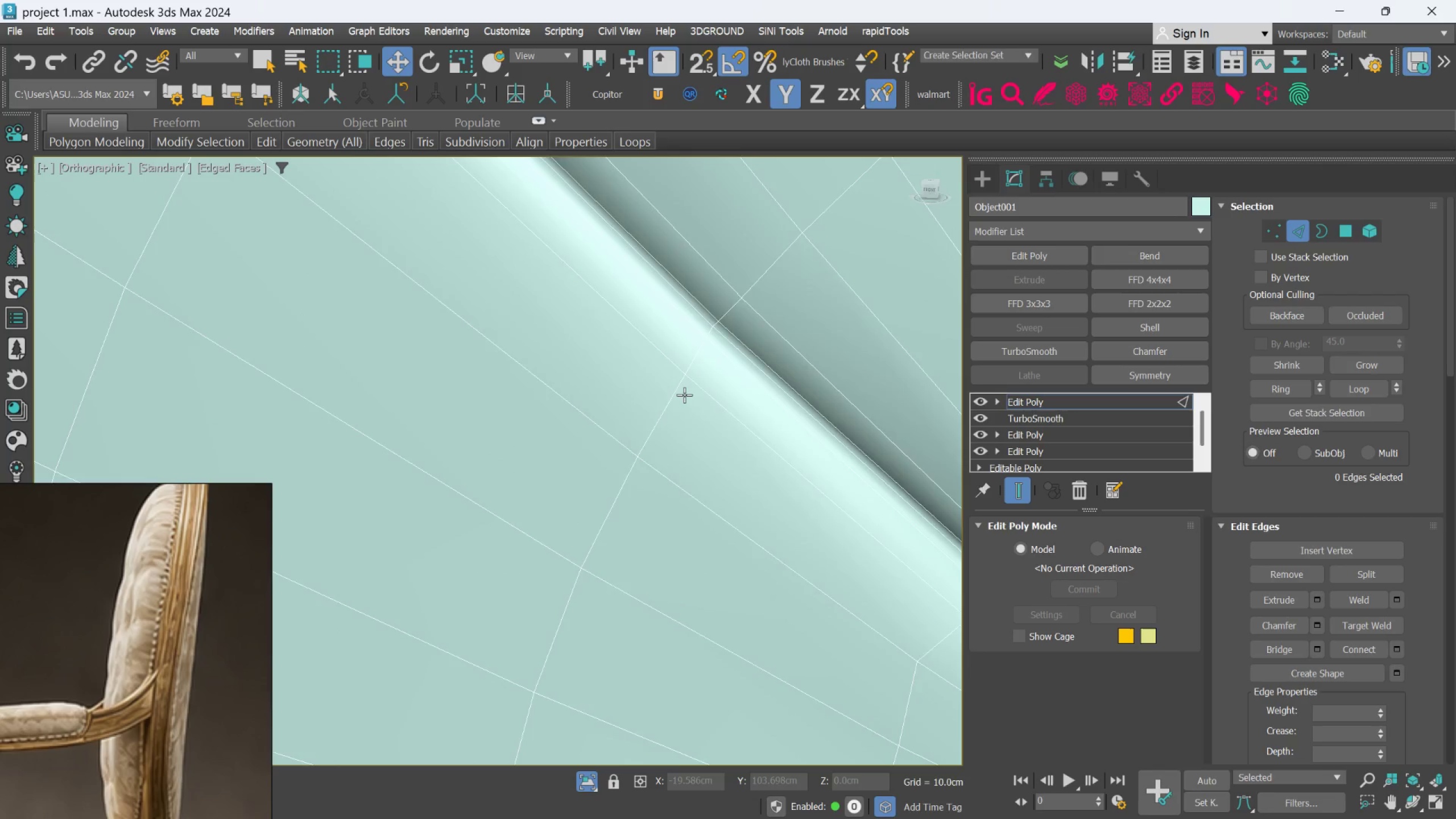 
hold_key(key=AltLeft, duration=0.41)
 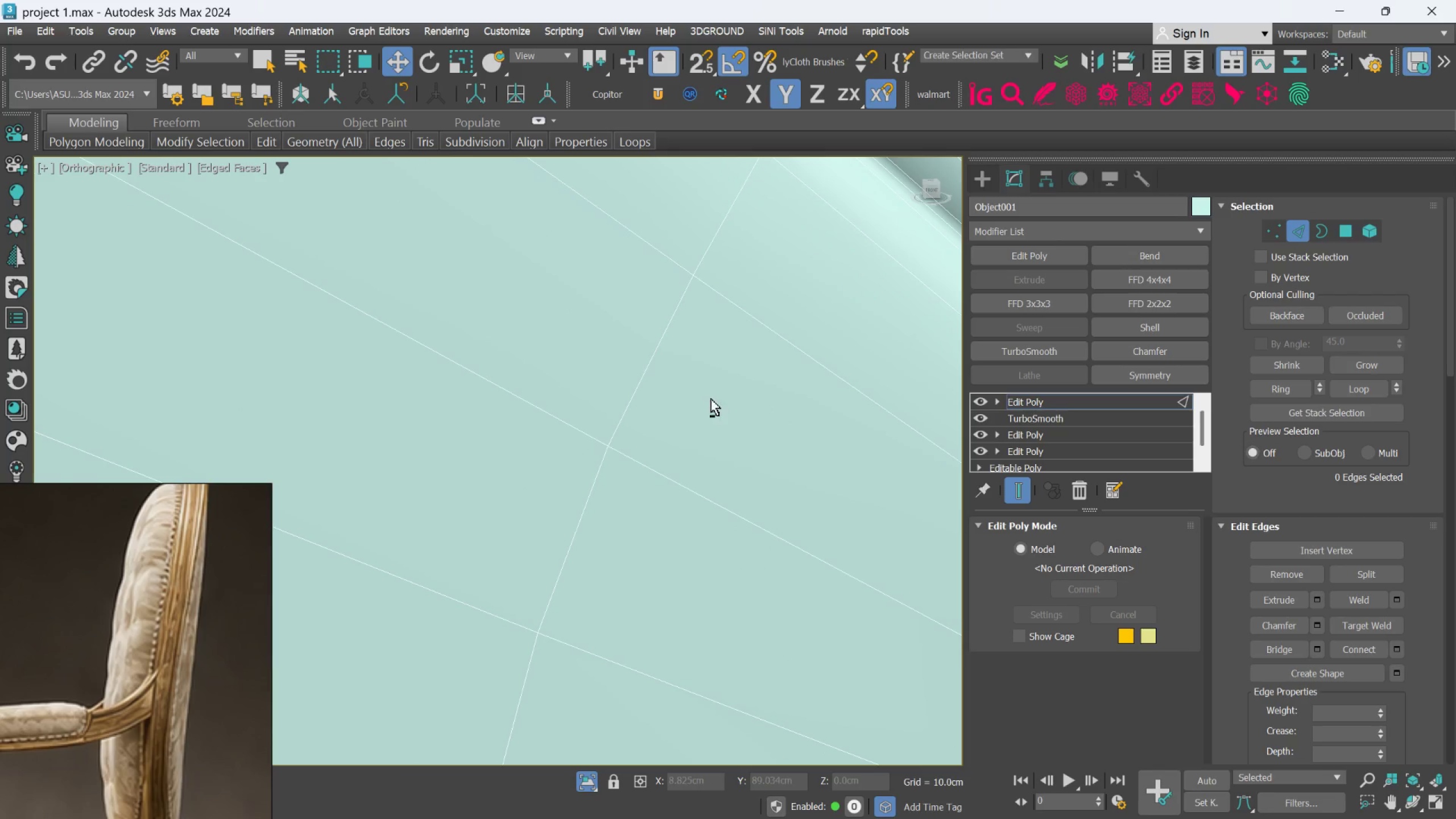 
scroll: coordinate [714, 424], scroll_direction: down, amount: 3.0
 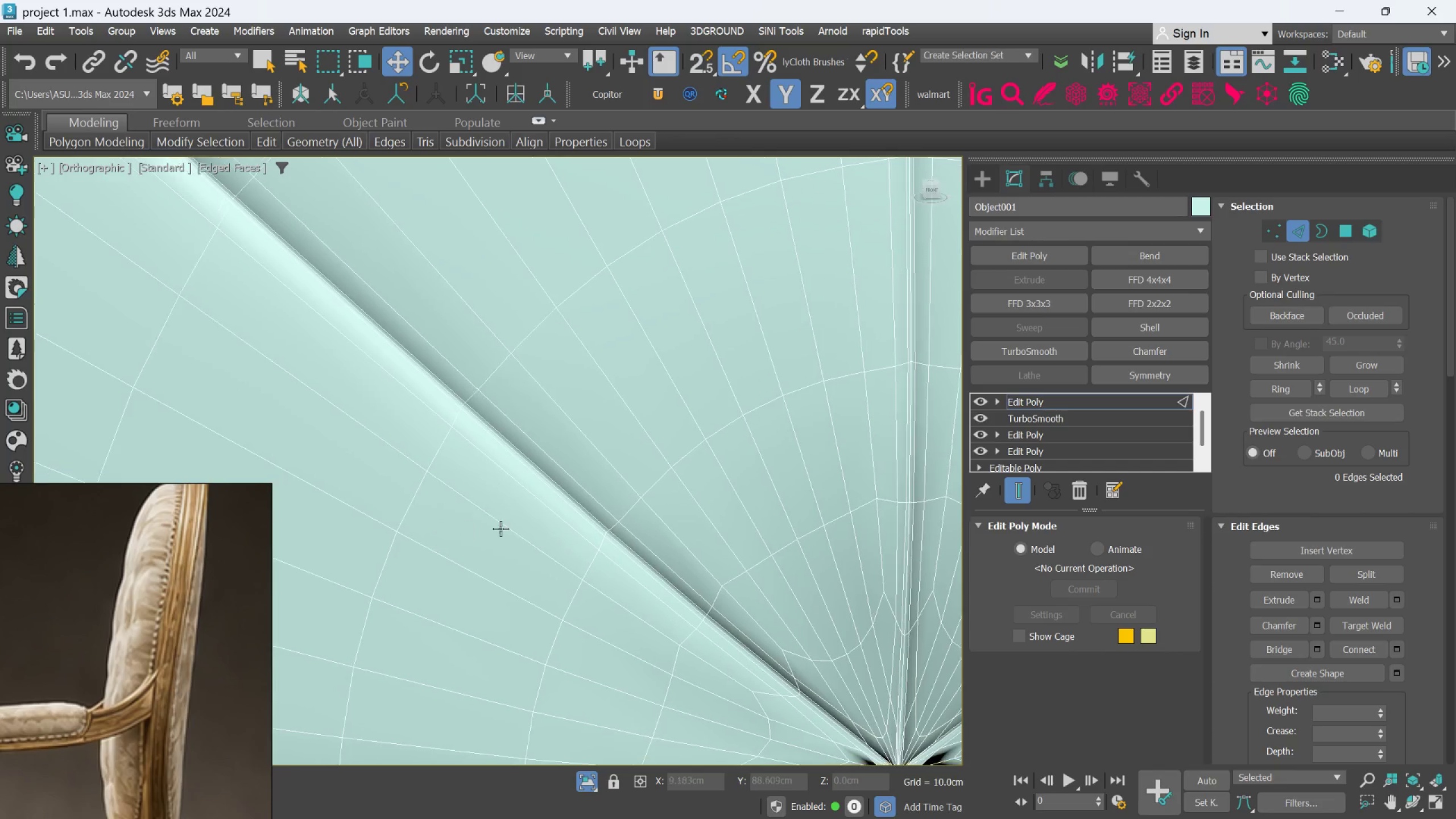 
scroll: coordinate [544, 556], scroll_direction: up, amount: 2.0
 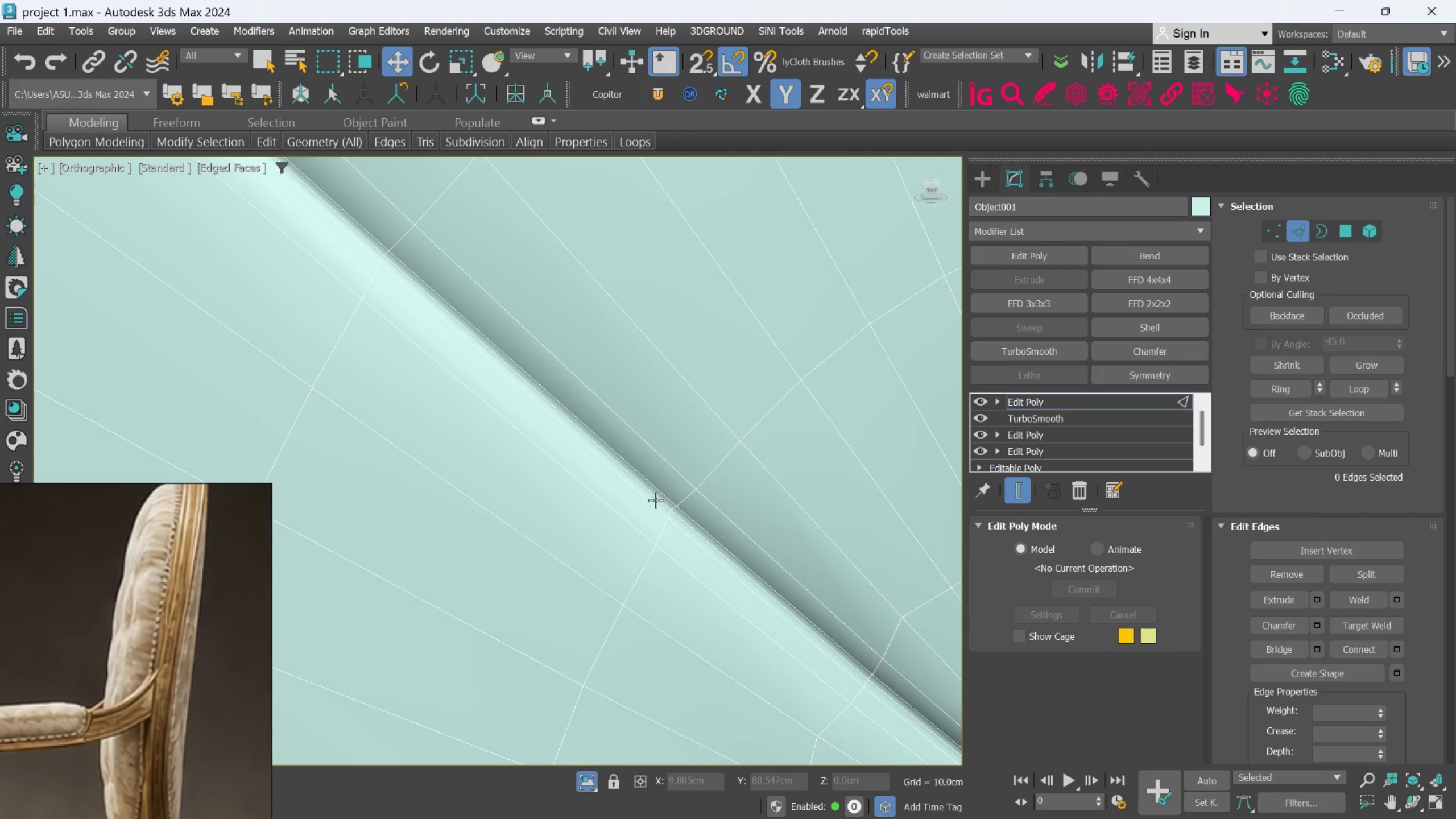 
scroll: coordinate [548, 494], scroll_direction: down, amount: 7.0
 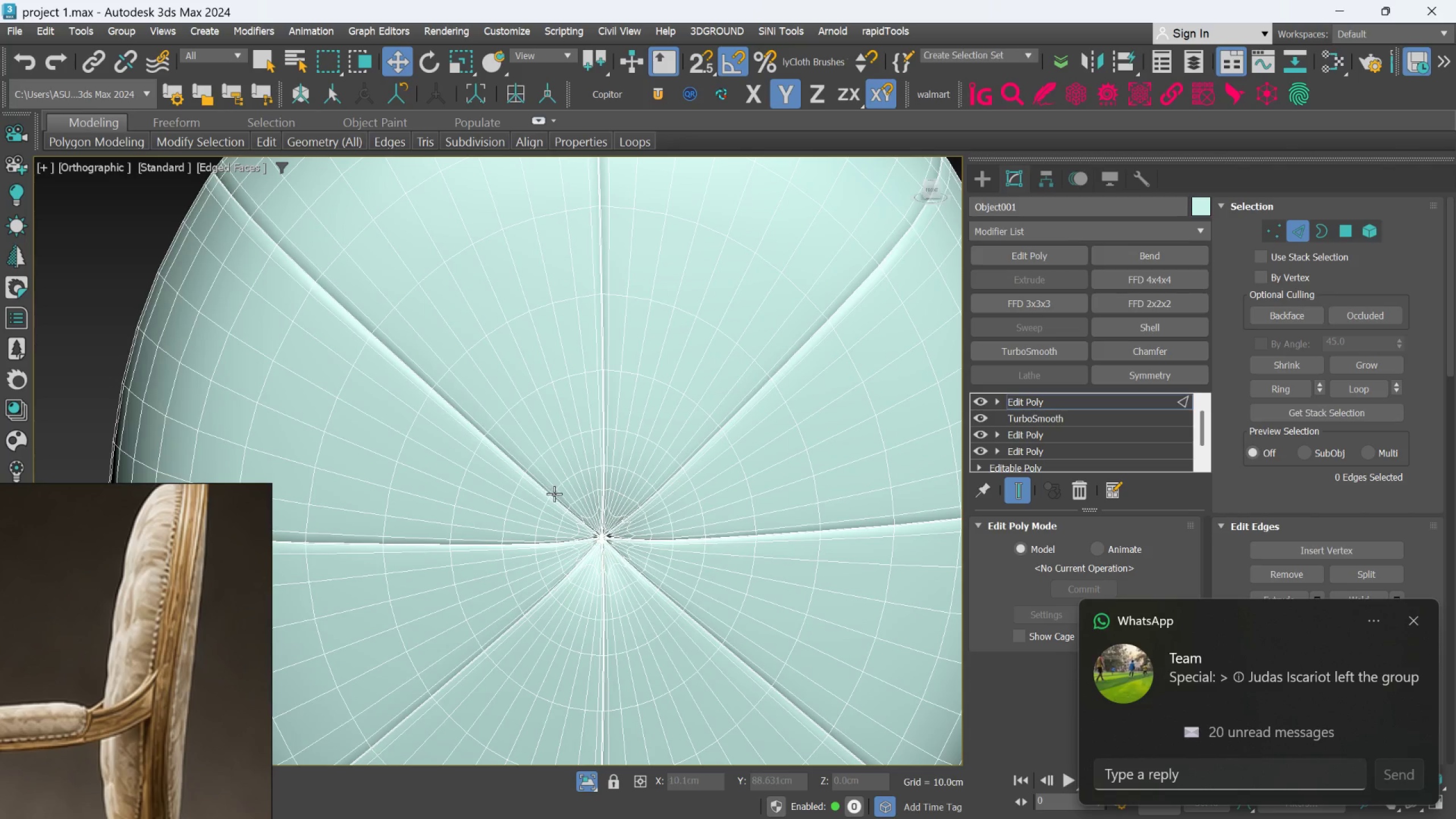 
hold_key(key=AltLeft, duration=0.98)
 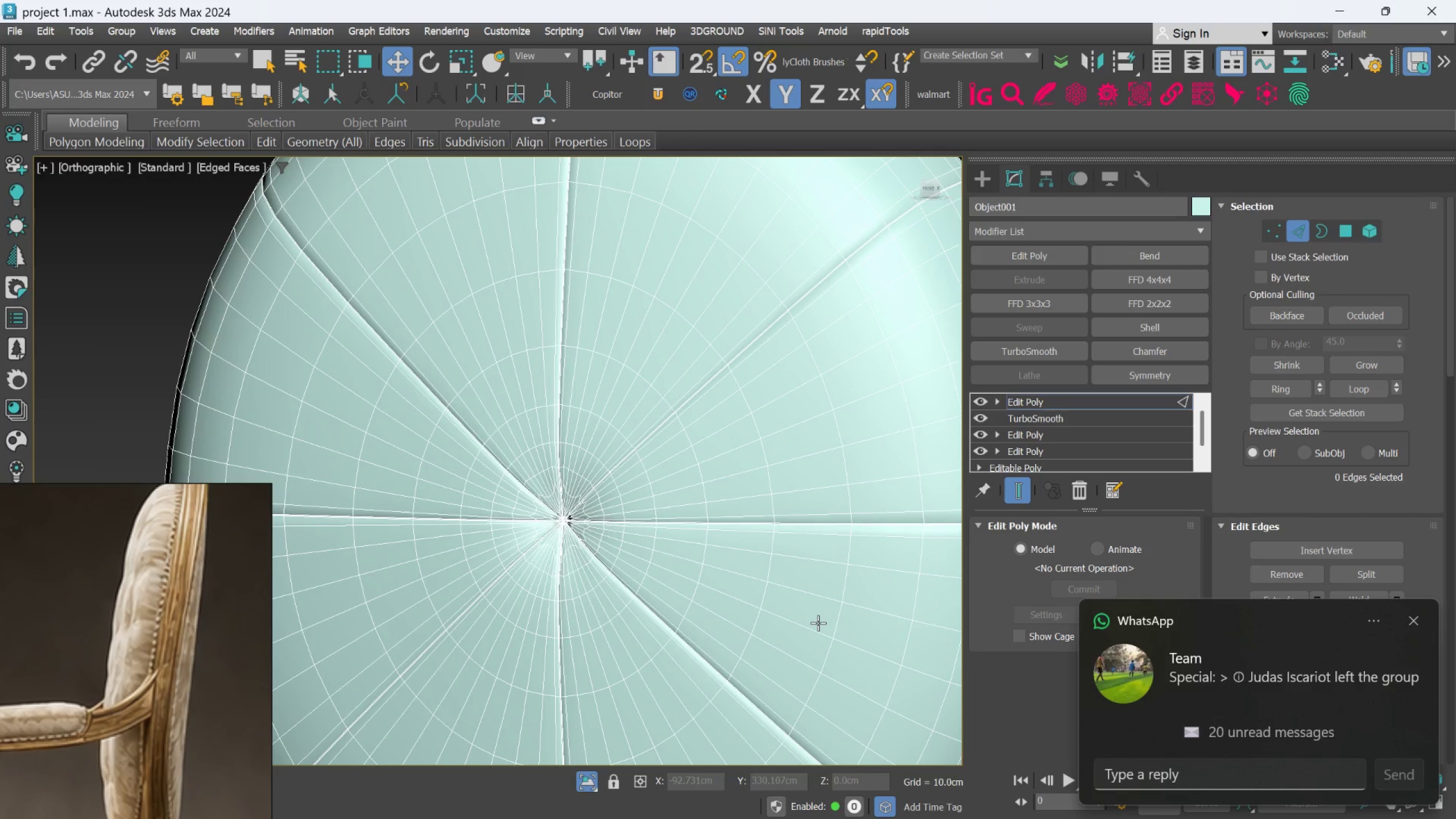 
scroll: coordinate [327, 445], scroll_direction: up, amount: 10.0
 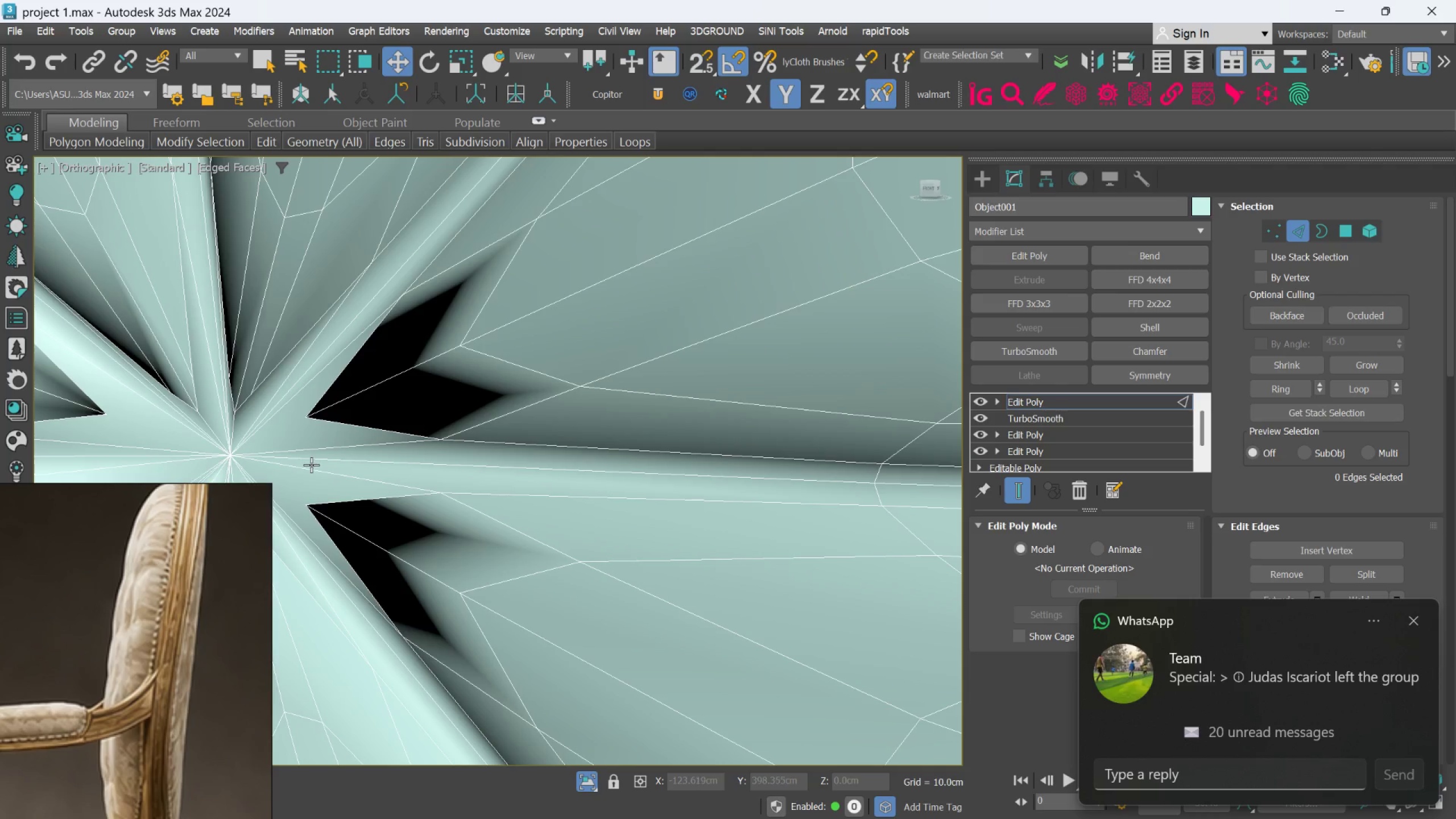 
hold_key(key=ControlLeft, duration=0.77)
left_click([329, 461])
 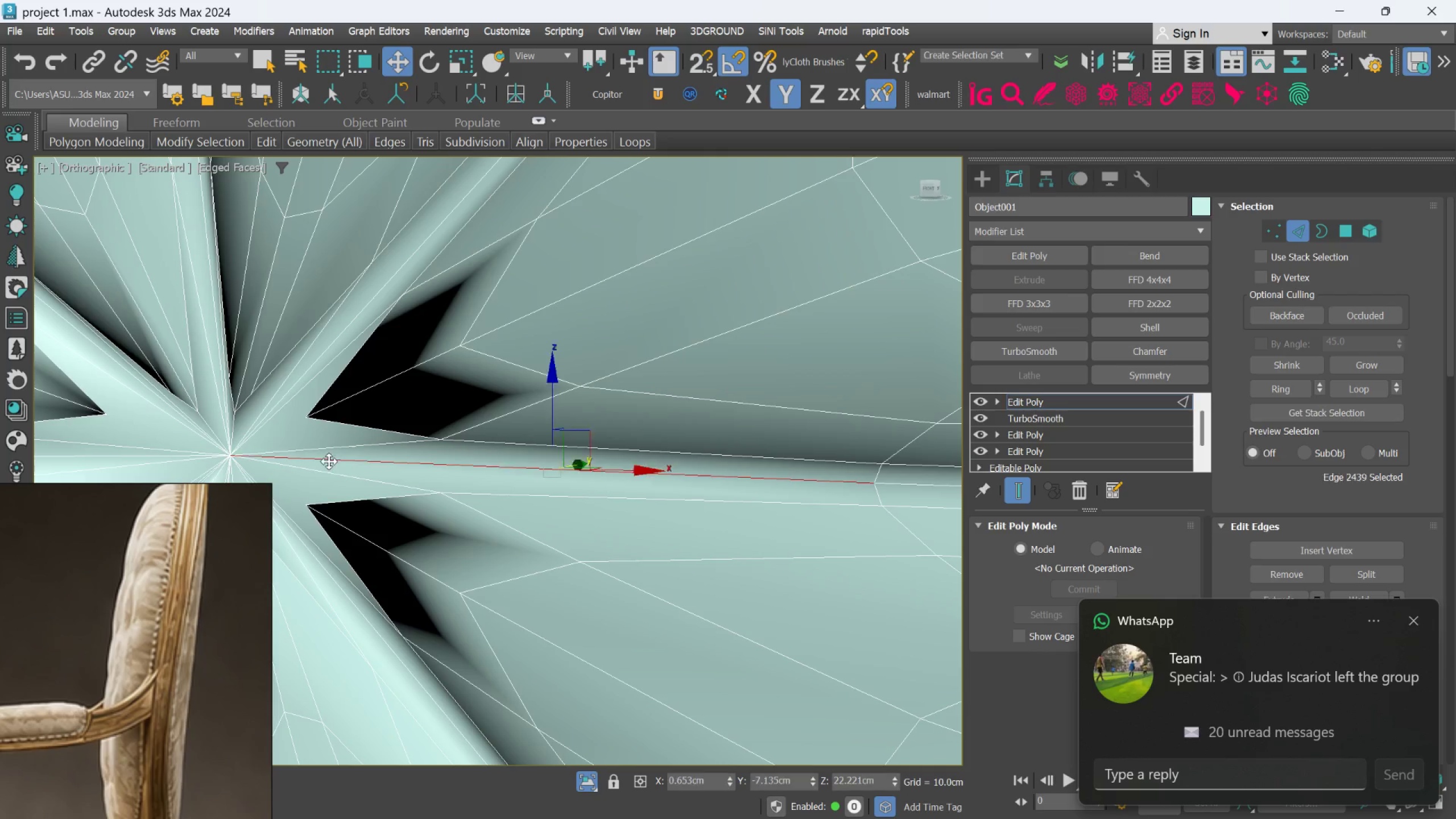 
double_click([329, 461])
 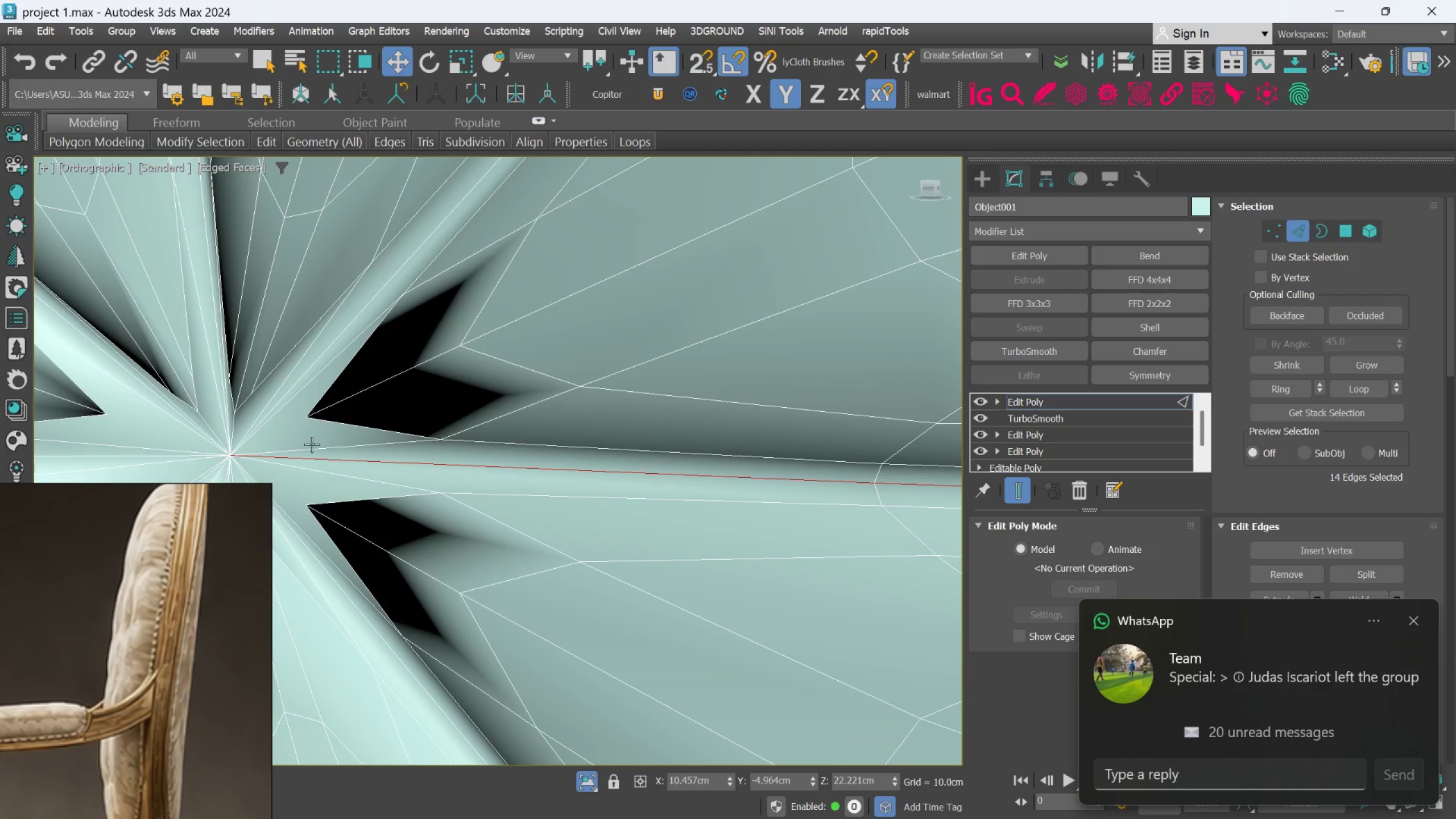 
hold_key(key=ControlLeft, duration=1.22)
left_click([342, 333])
 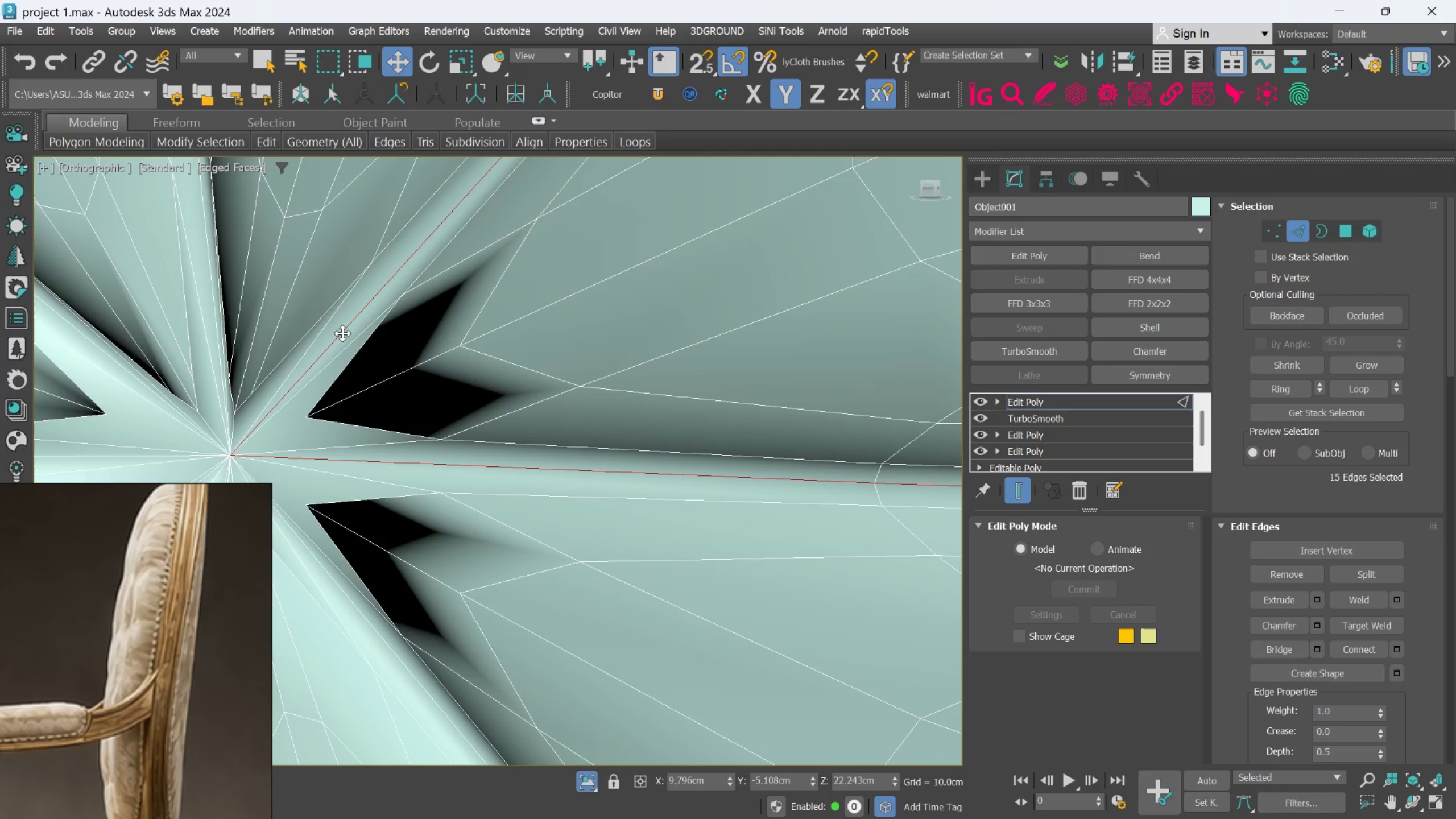 
double_click([342, 333])
 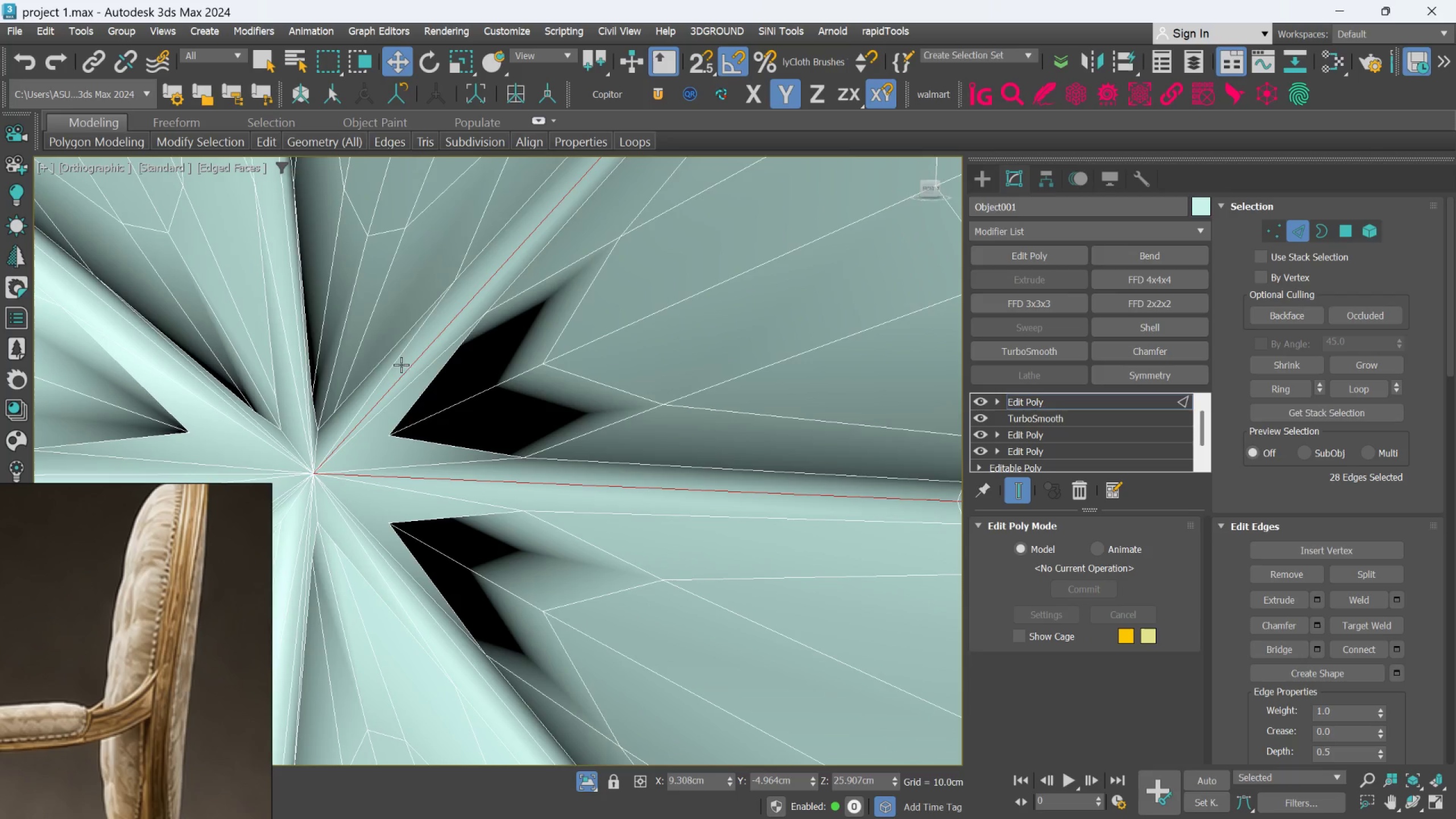 
scroll: coordinate [282, 384], scroll_direction: up, amount: 1.0
 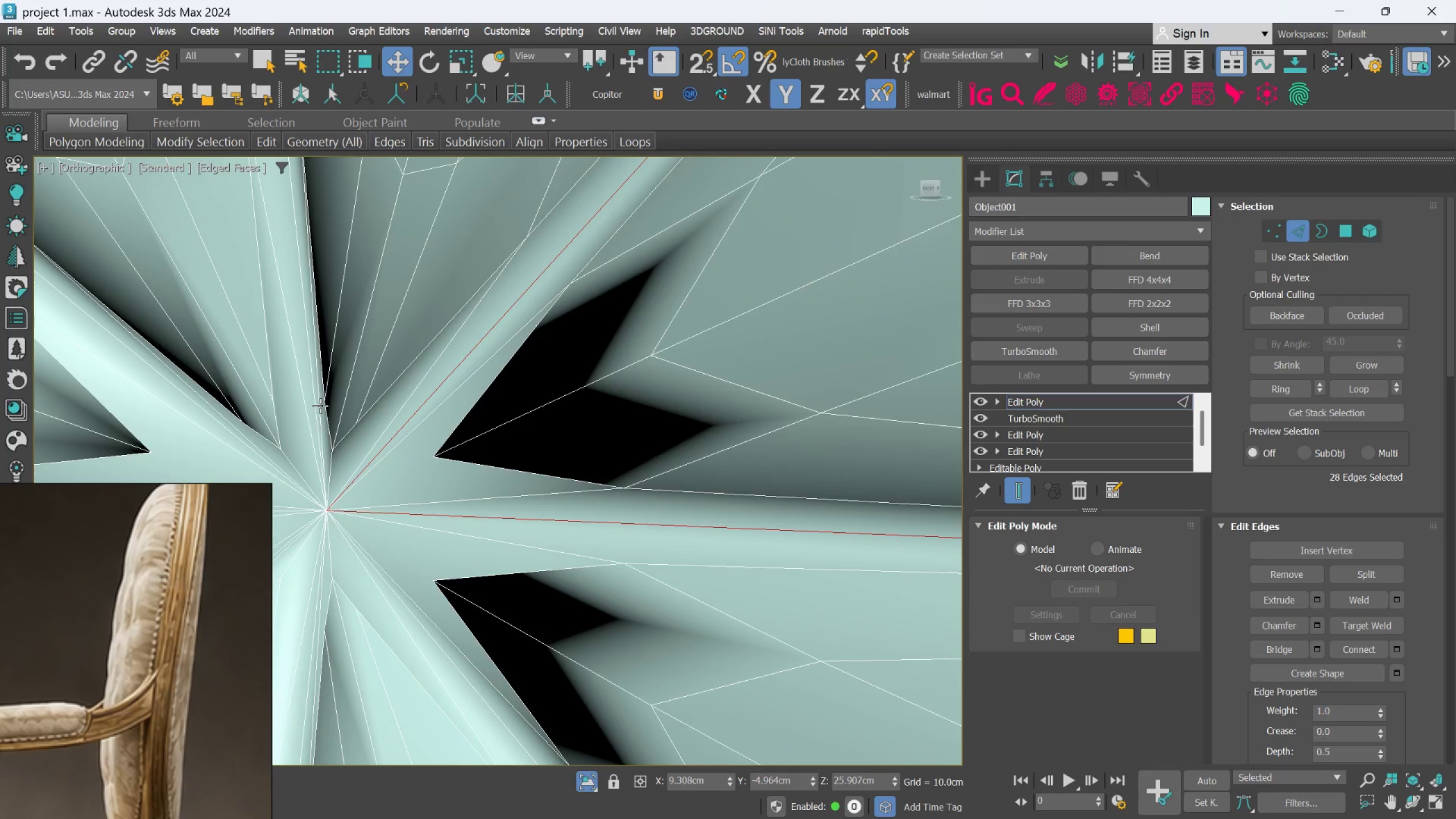 
scroll: coordinate [321, 413], scroll_direction: down, amount: 3.0
 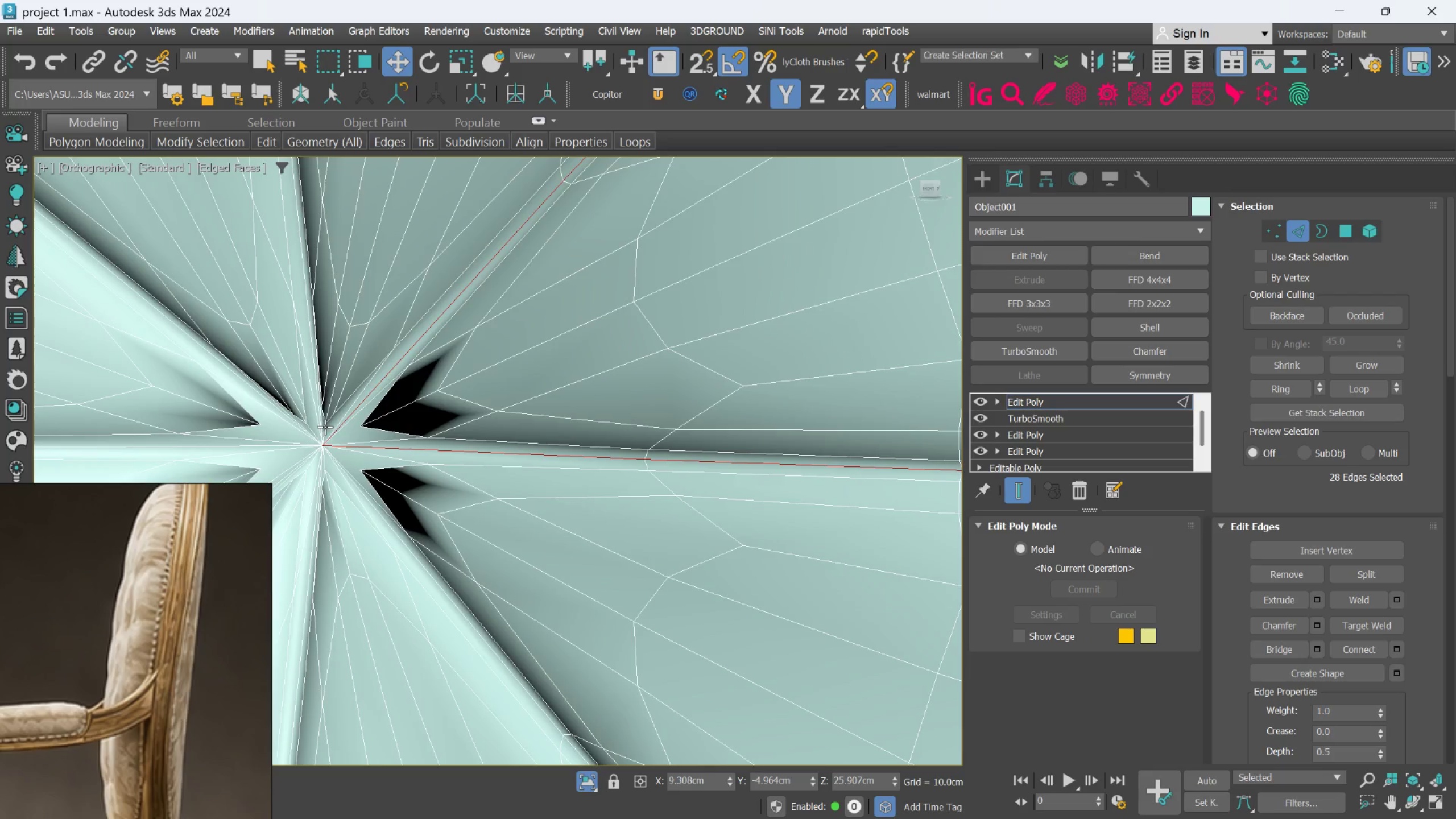 
hold_key(key=AltLeft, duration=0.61)
 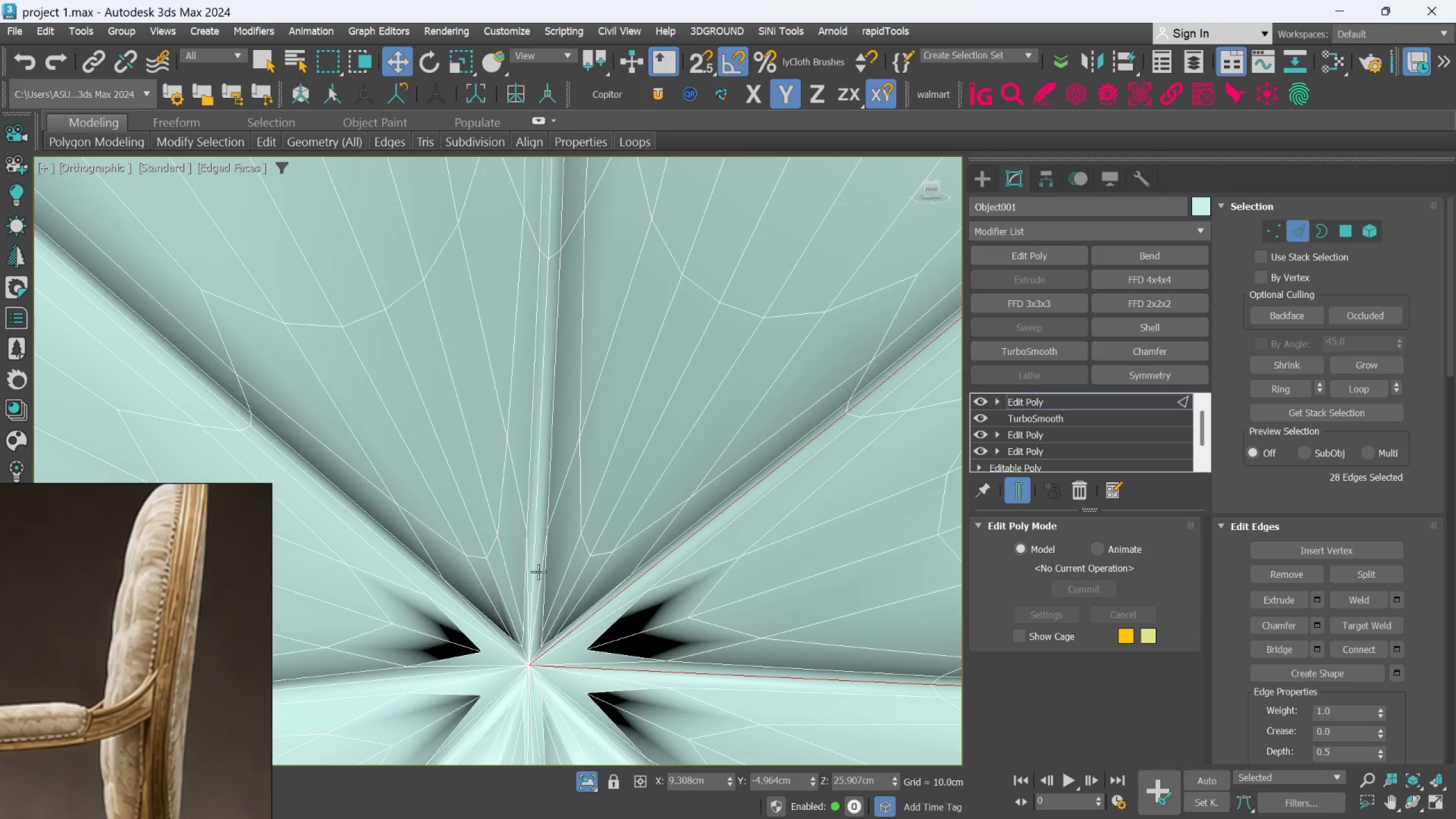 
scroll: coordinate [538, 573], scroll_direction: up, amount: 2.0
 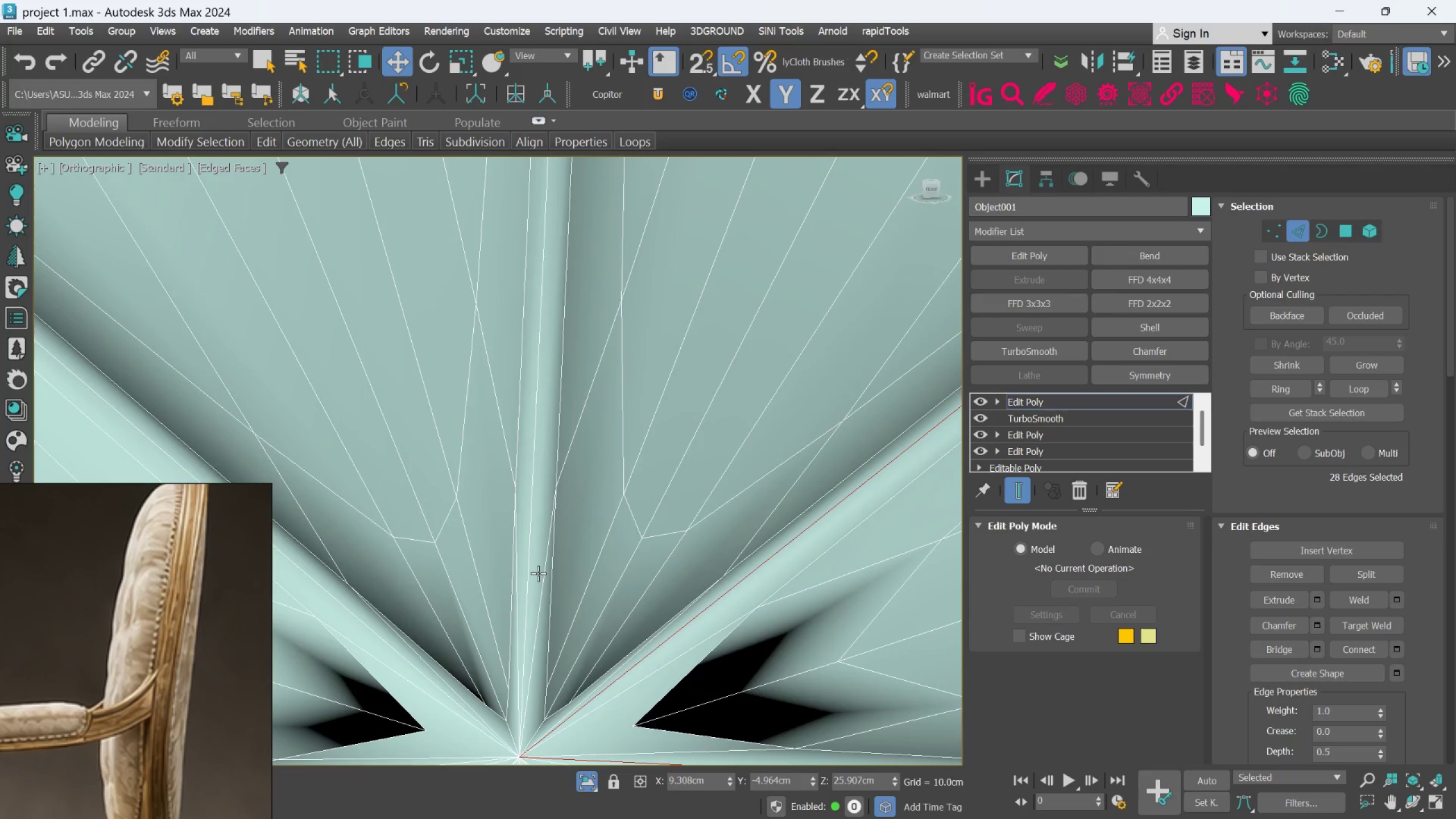 
hold_key(key=ControlLeft, duration=0.73)
double_click([532, 569])
 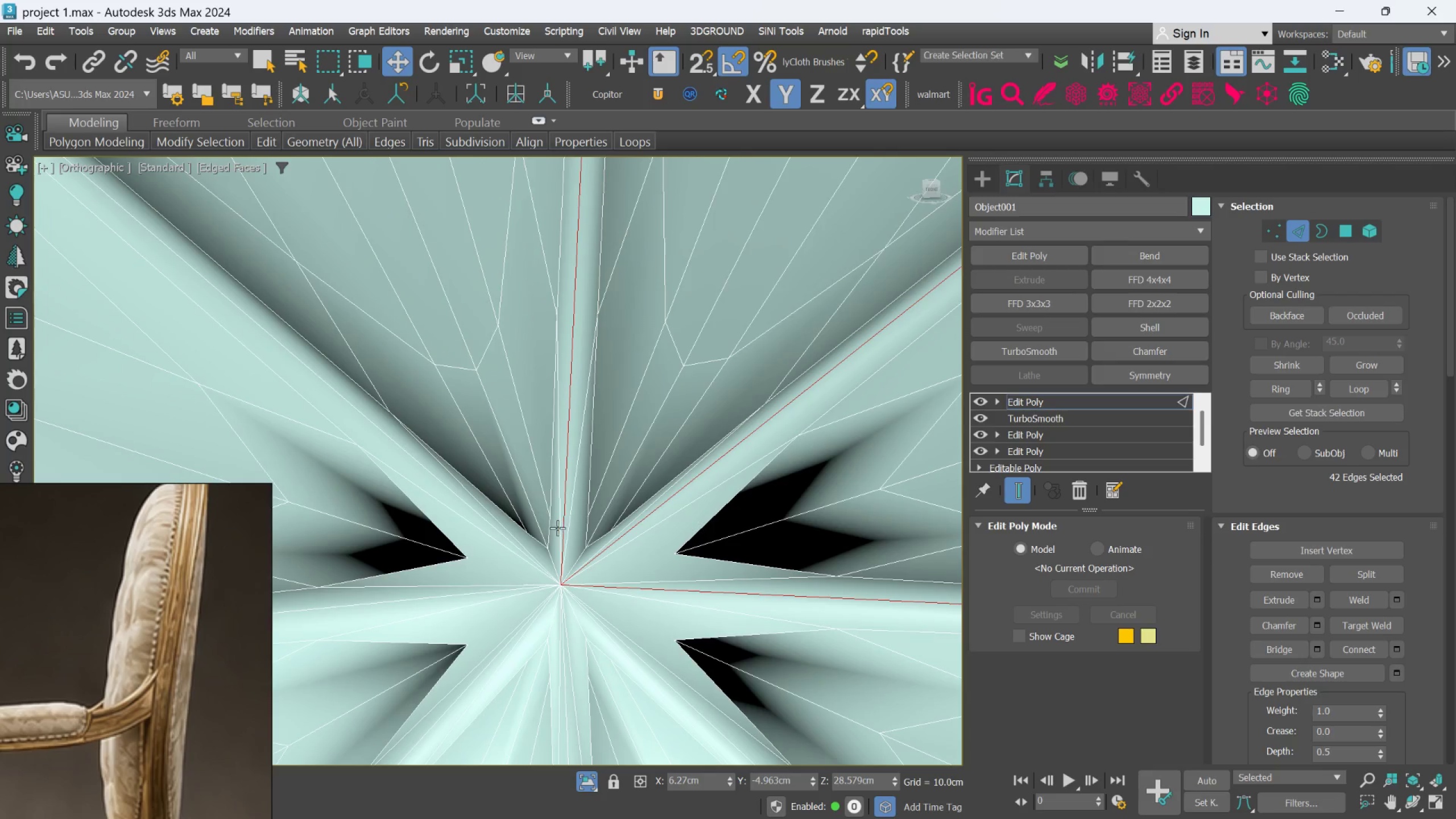 
scroll: coordinate [491, 532], scroll_direction: up, amount: 2.0
 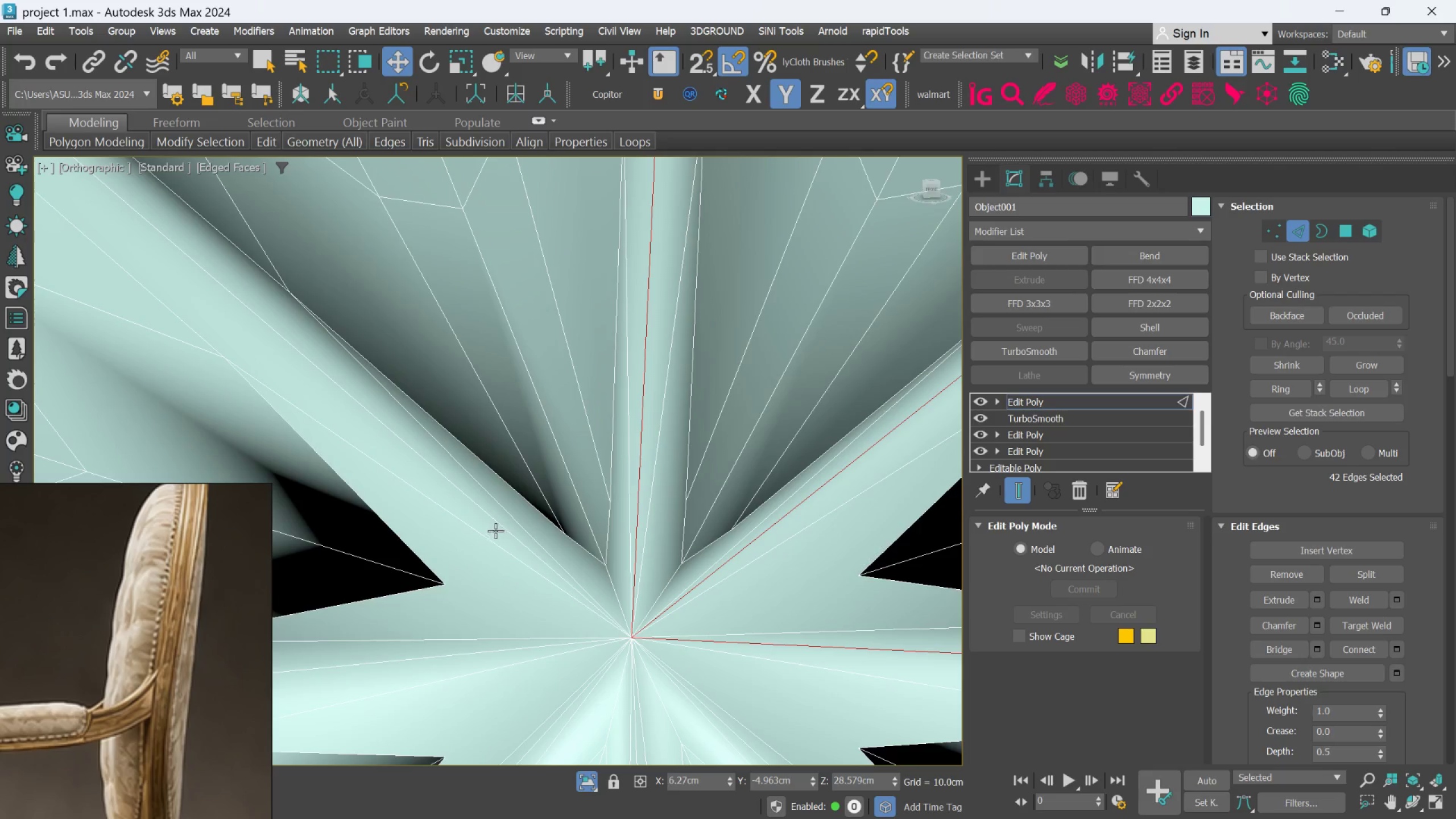 
hold_key(key=ControlLeft, duration=0.78)
left_click([502, 528])
 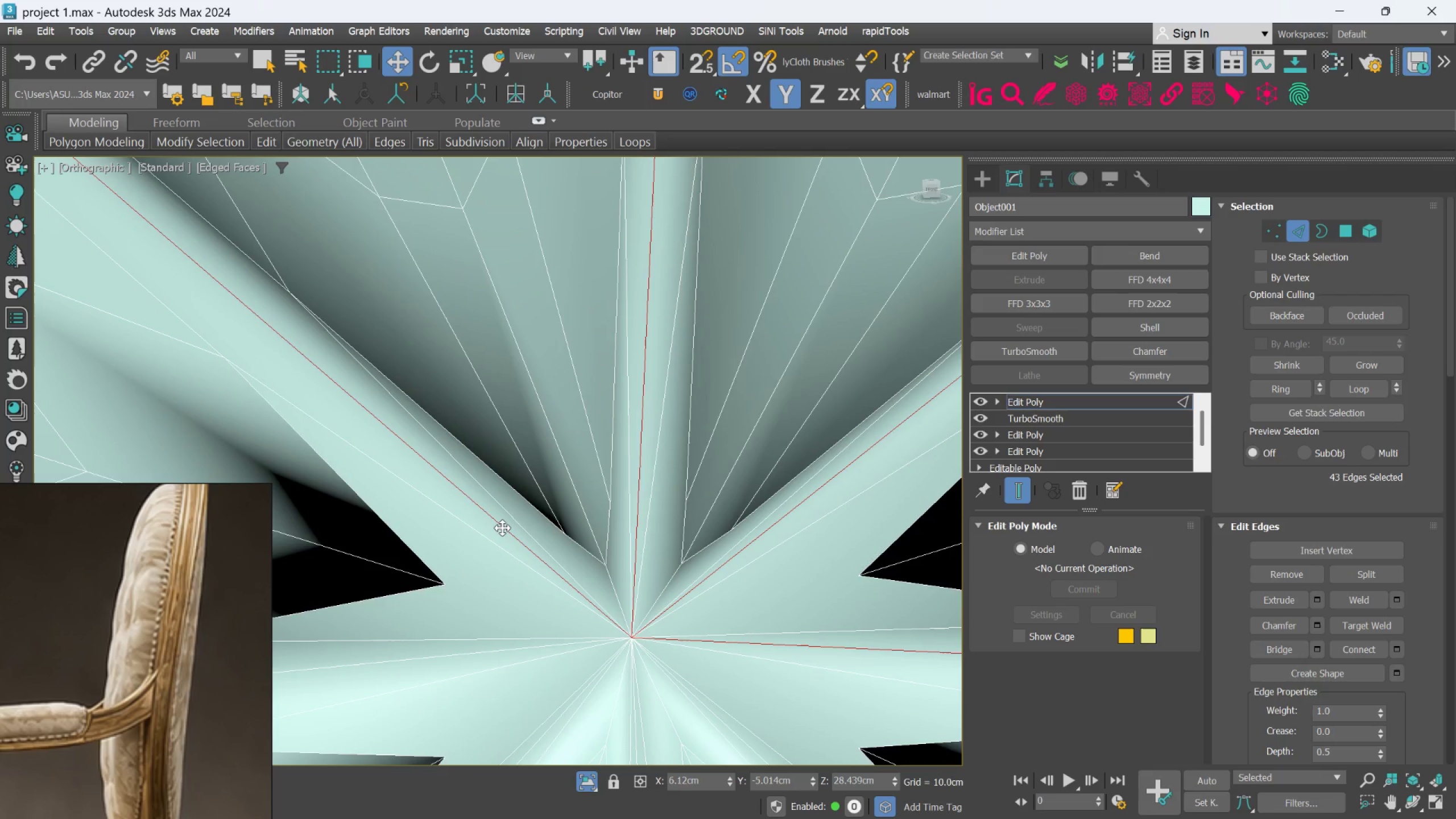 
double_click([502, 528])
 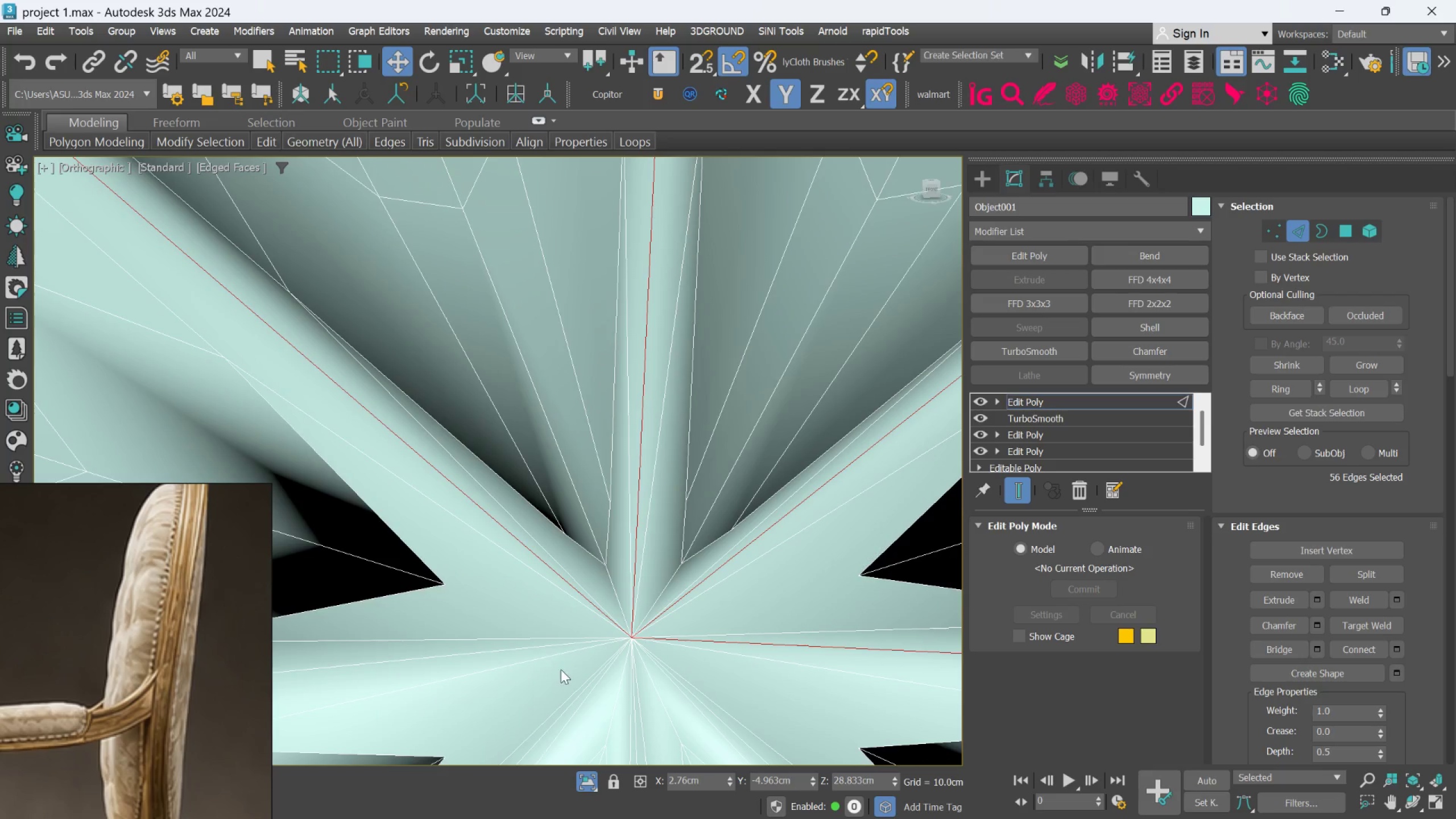 
scroll: coordinate [561, 670], scroll_direction: up, amount: 1.0
 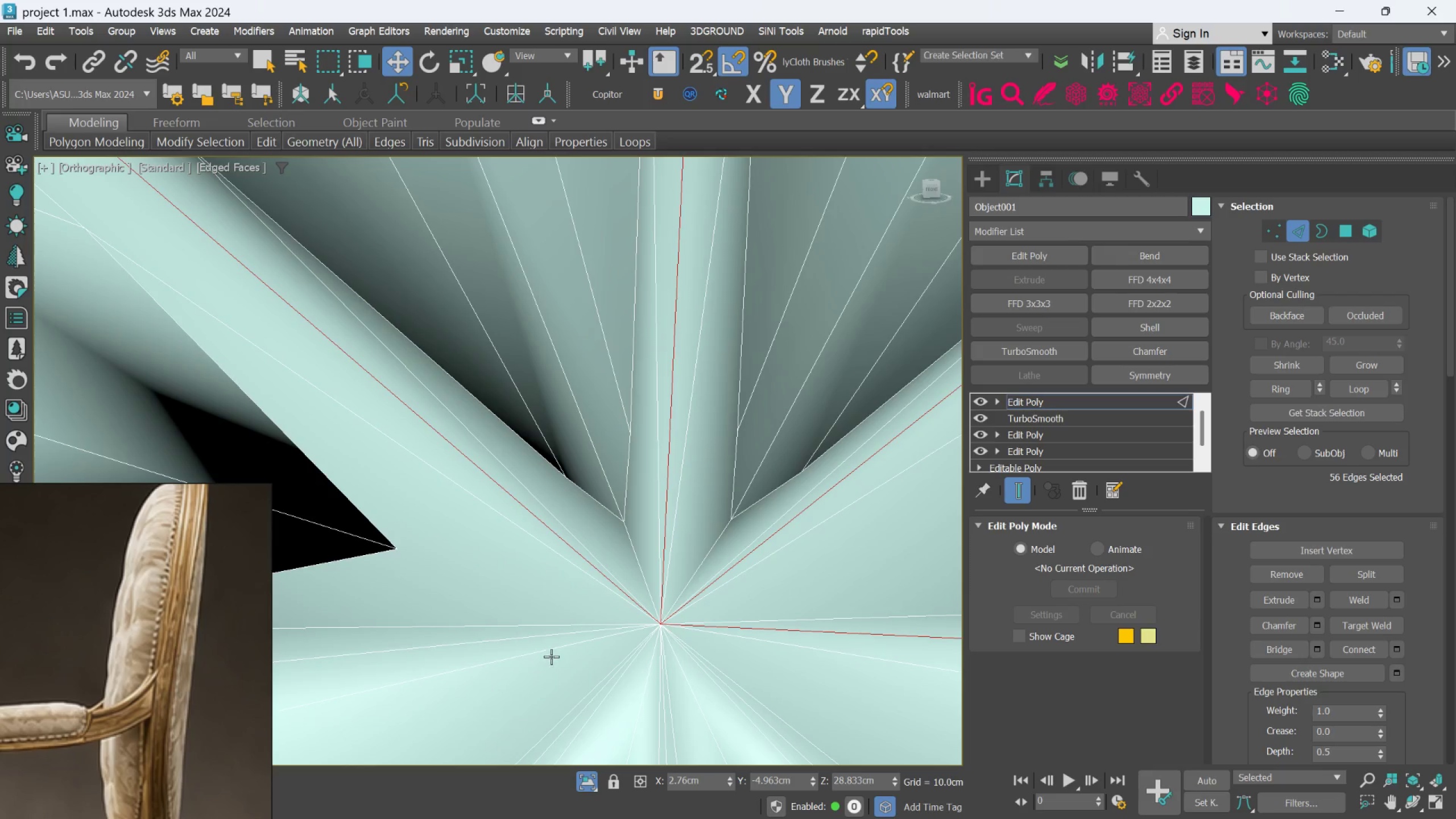 
hold_key(key=ControlLeft, duration=0.8)
left_click([541, 642])
 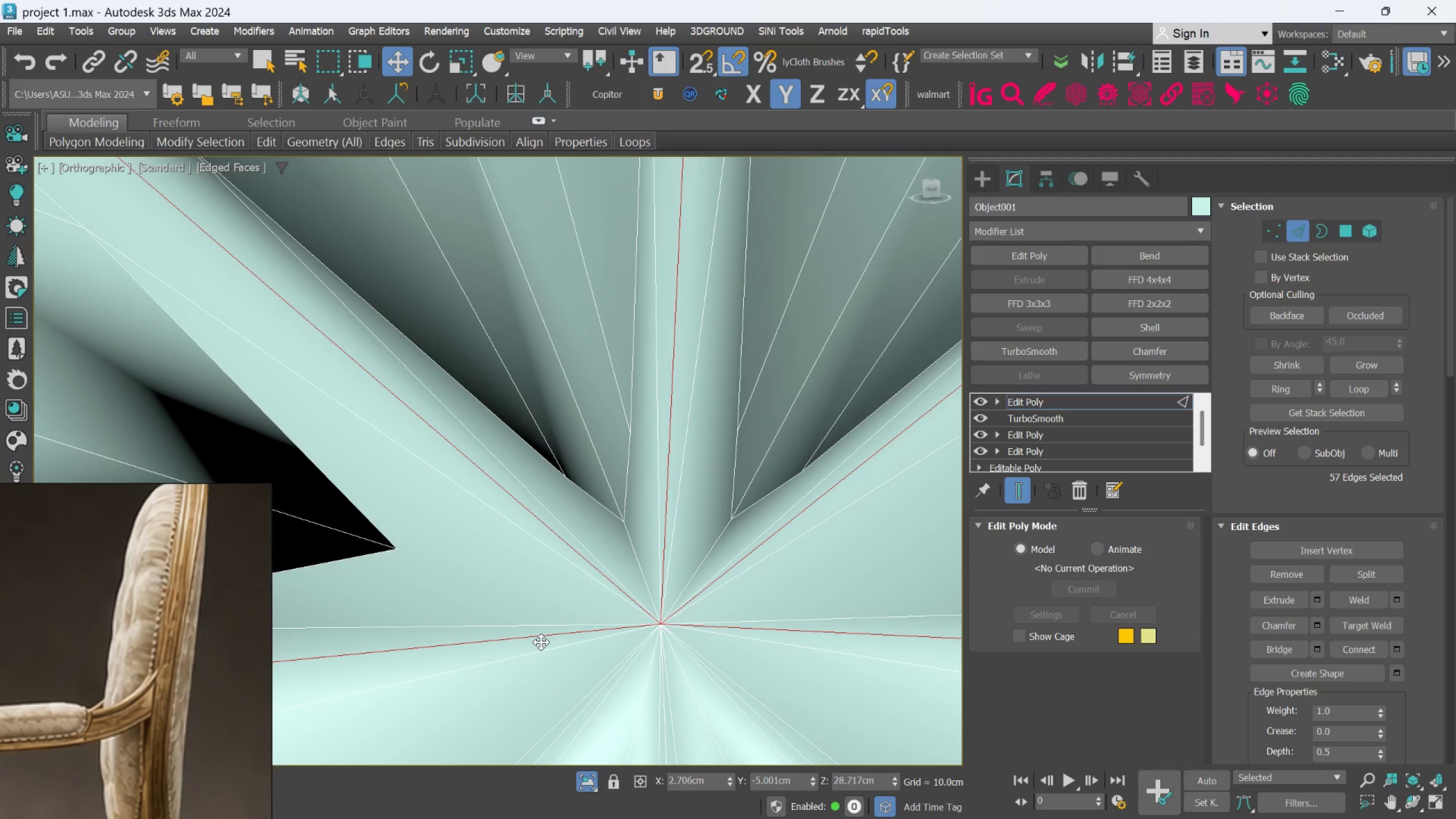 
double_click([541, 642])
 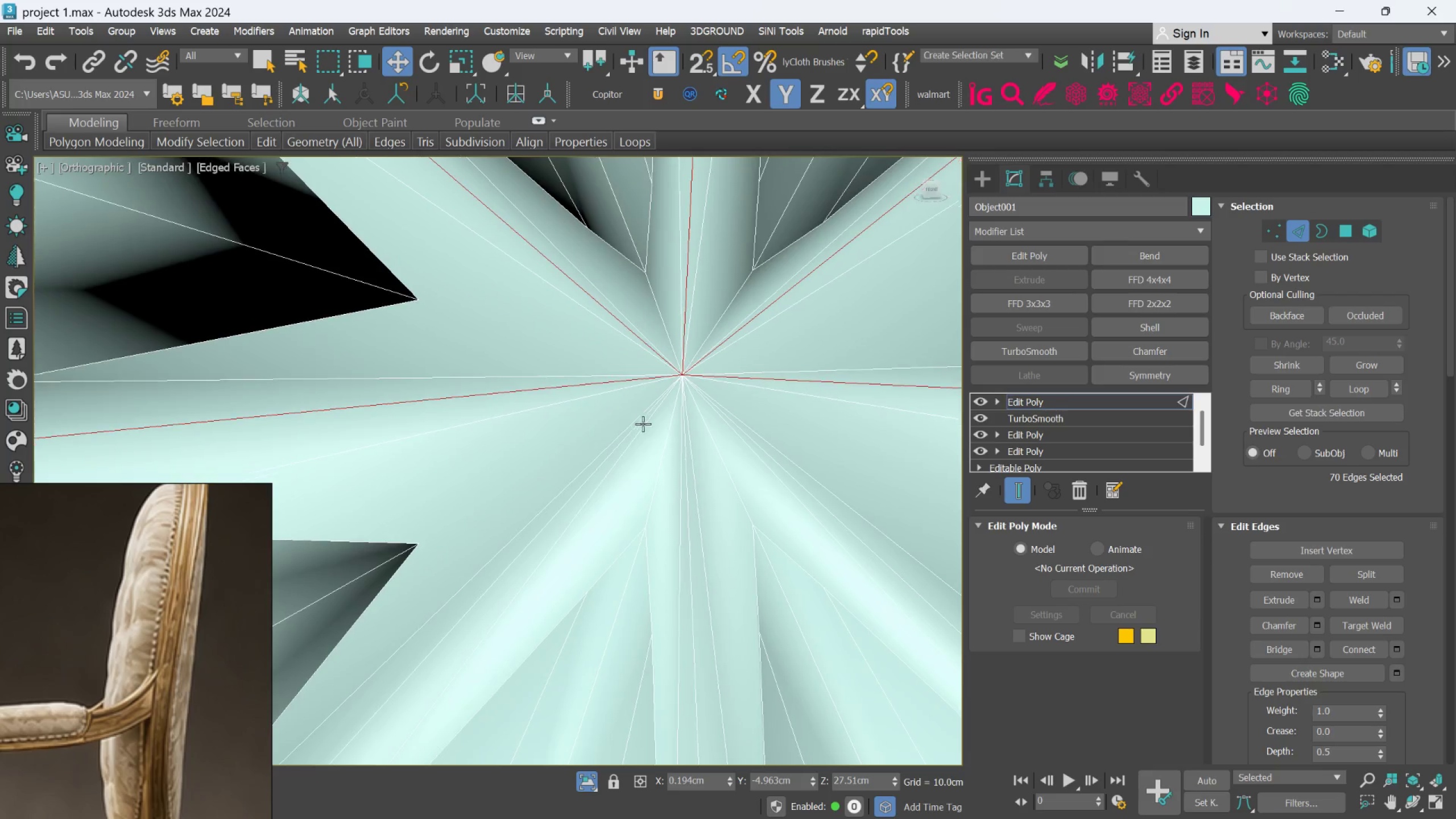 
scroll: coordinate [576, 489], scroll_direction: up, amount: 2.0
 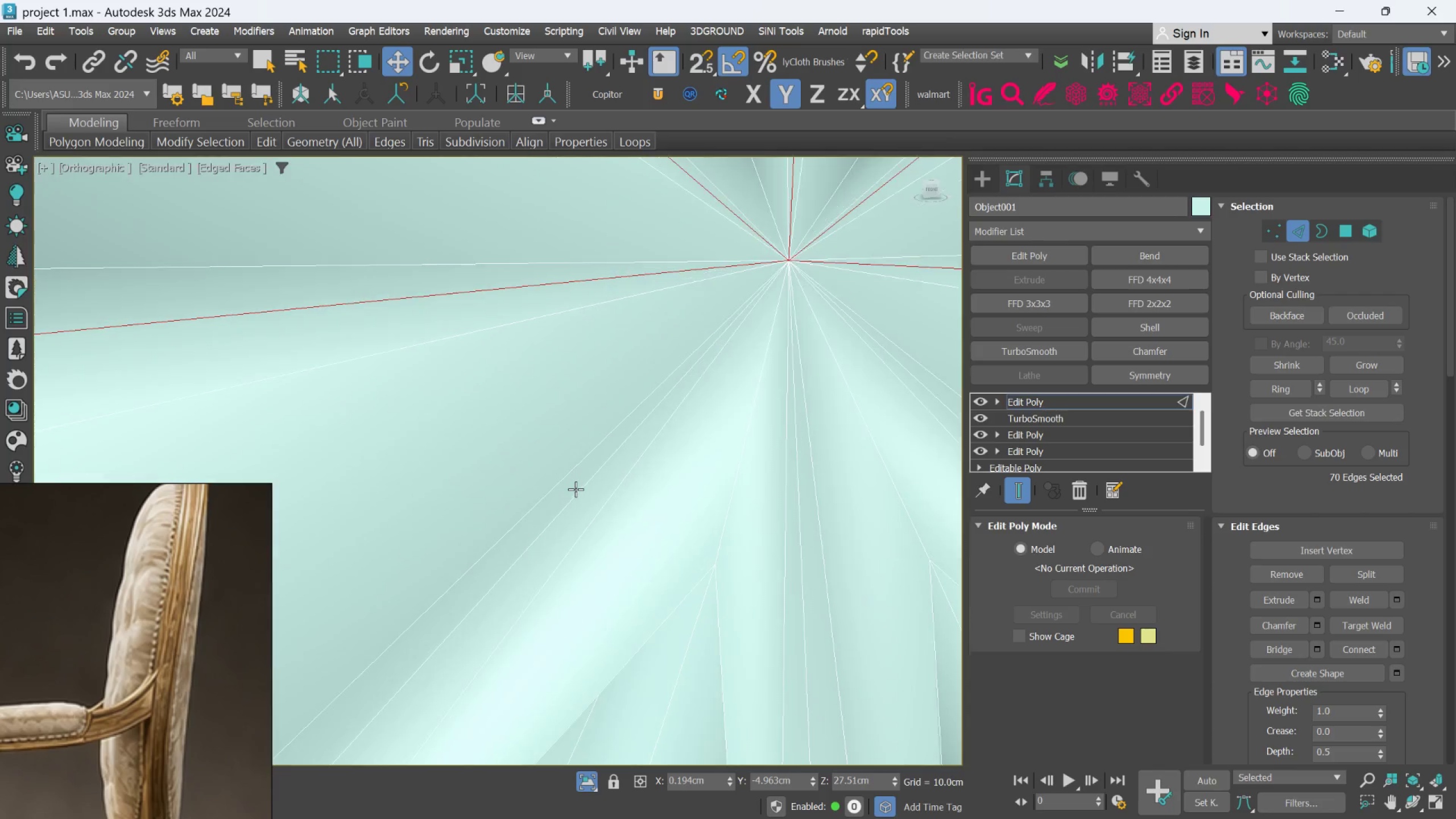 
hold_key(key=ControlLeft, duration=0.59)
double_click([576, 489])
 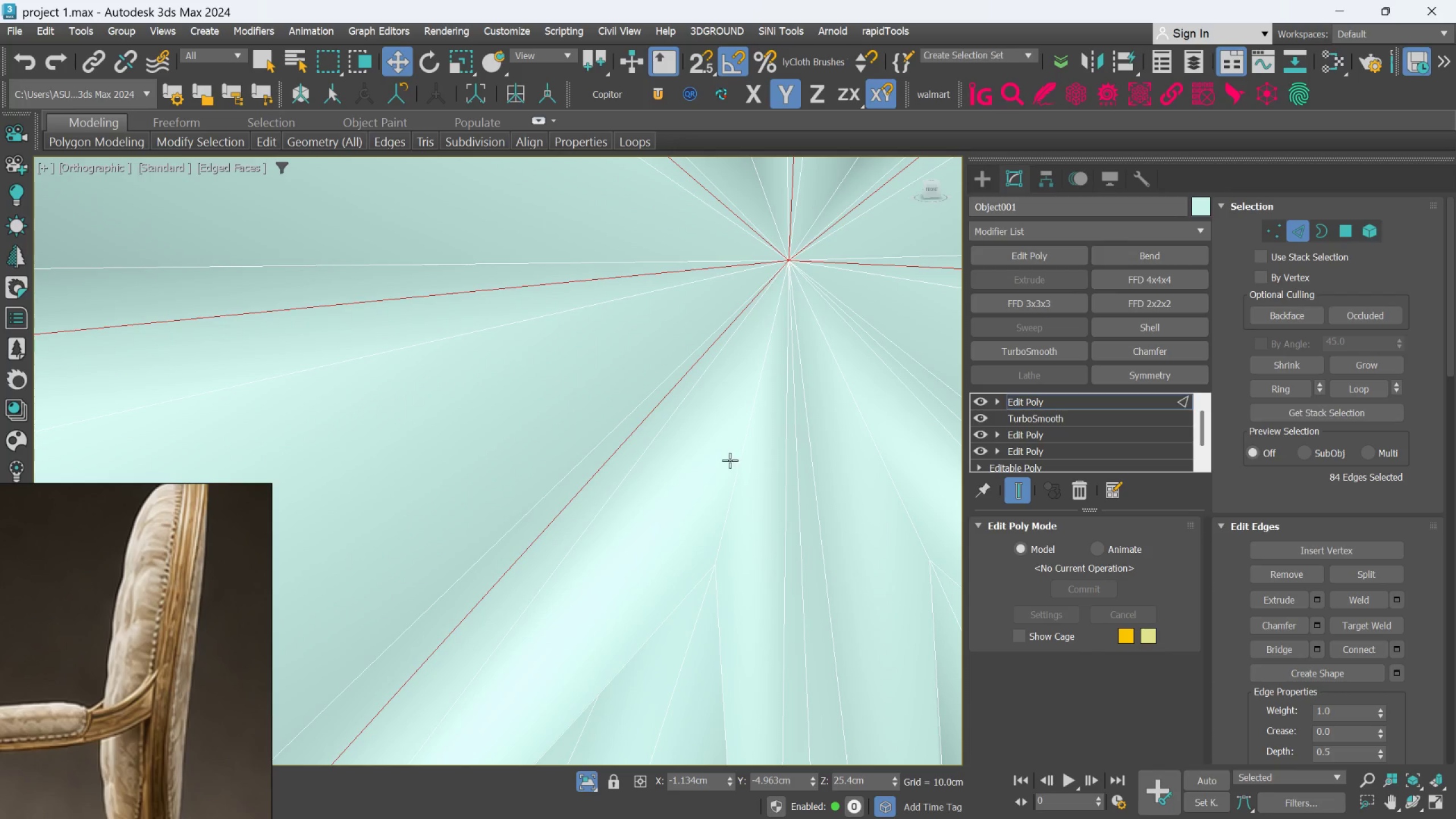 
hold_key(key=ControlLeft, duration=1.5)
left_click([801, 496])
 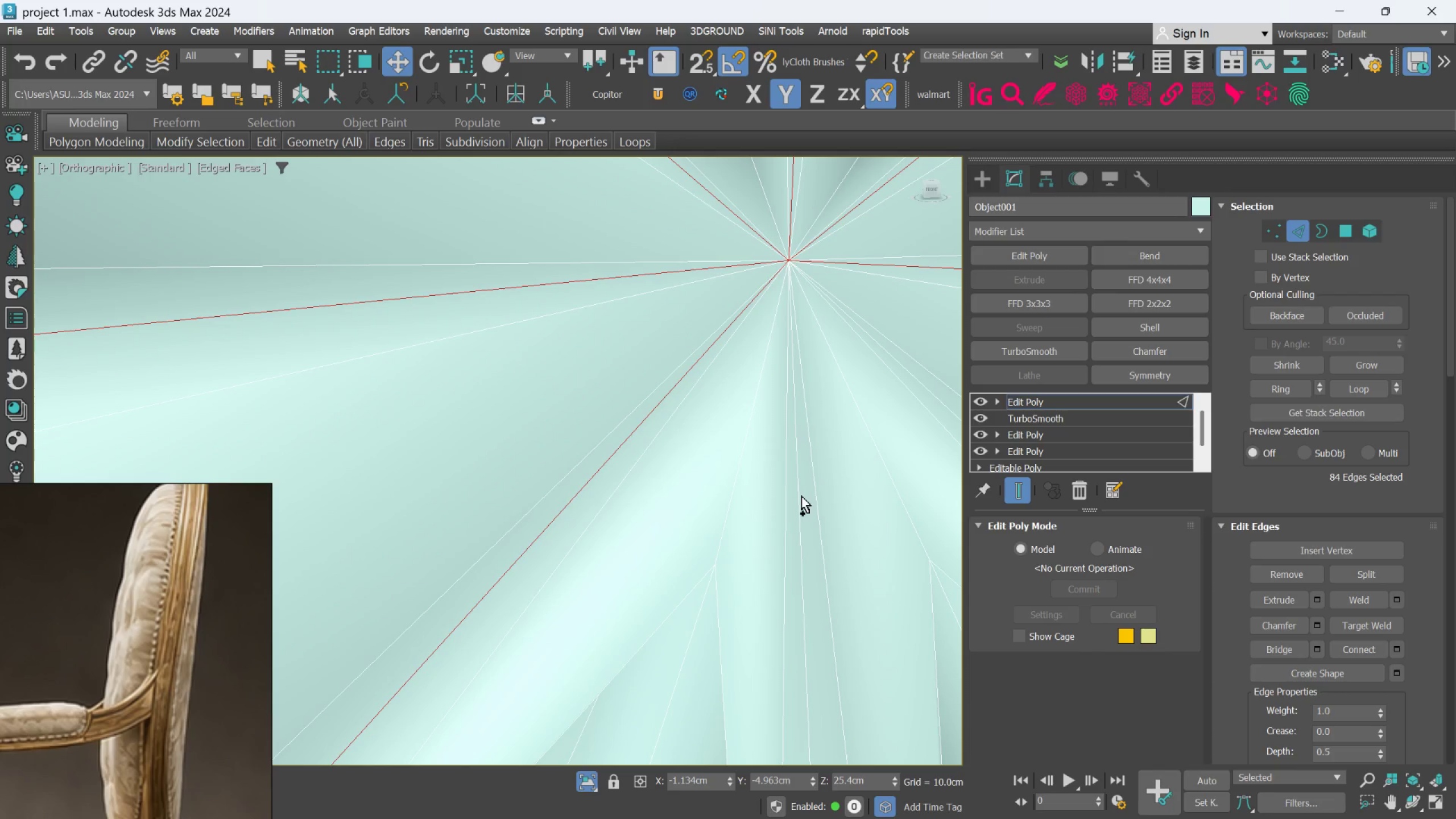 
double_click([801, 496])
 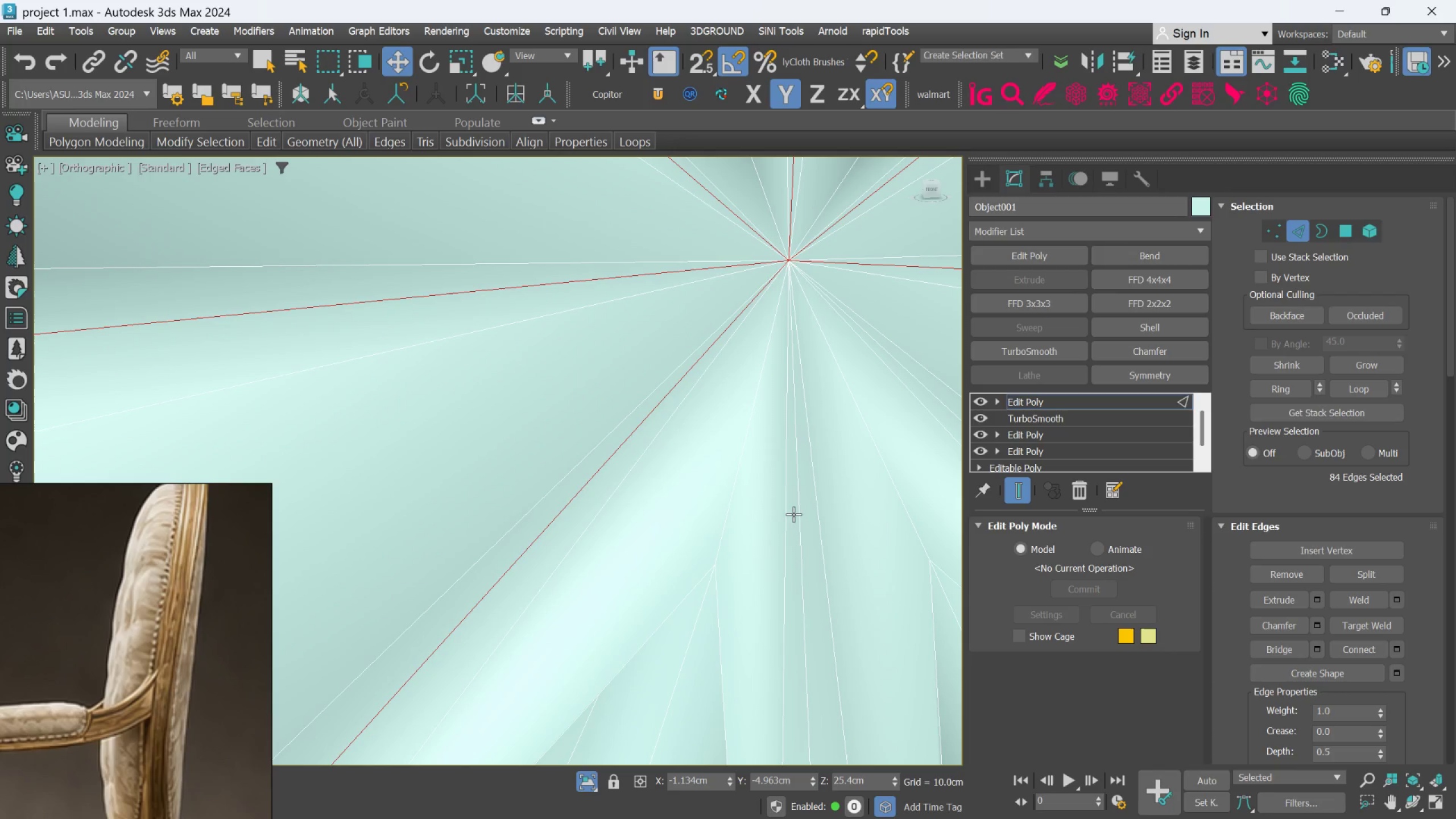 
left_click([793, 514])
 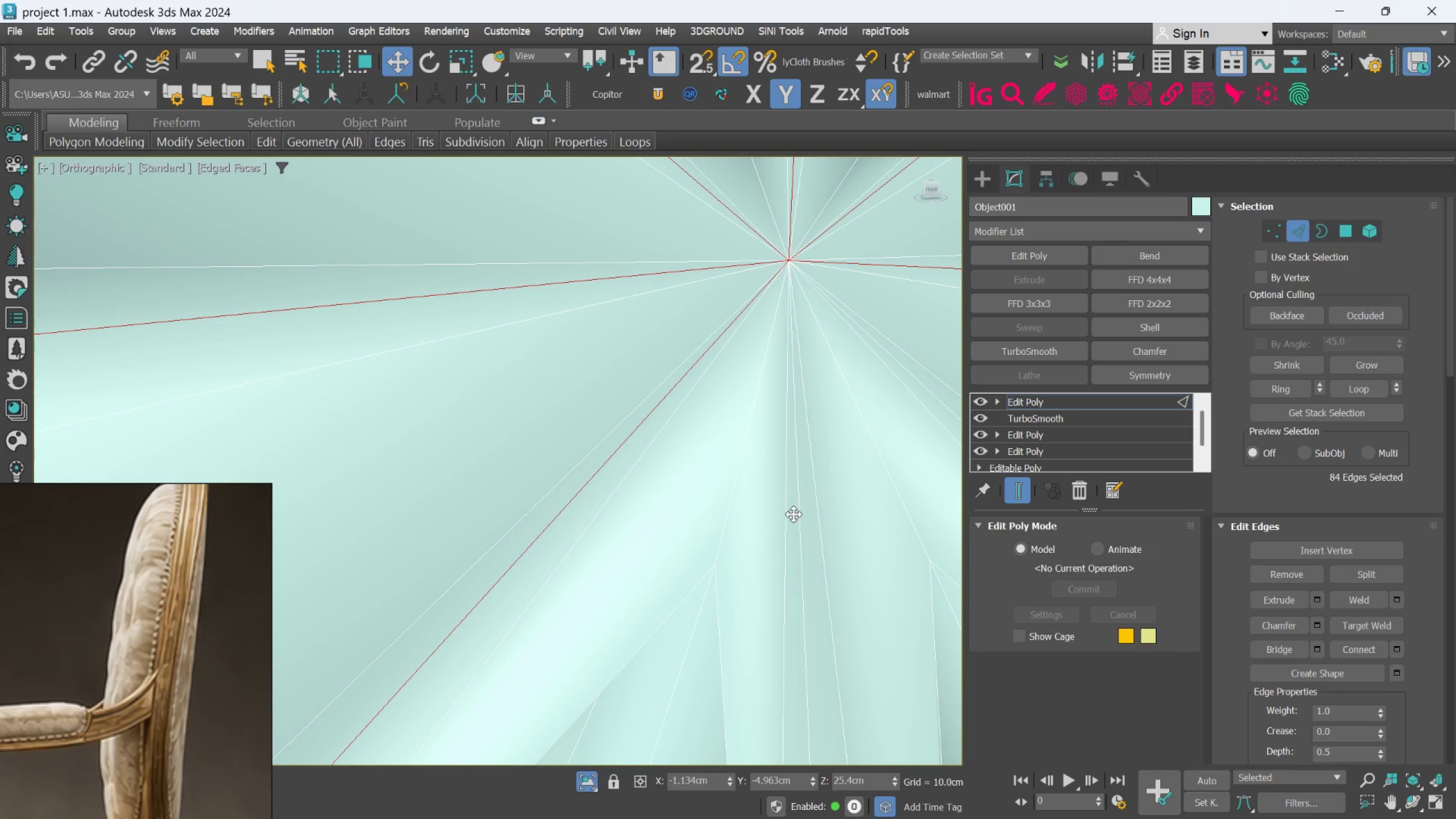 
key(Control+ControlLeft)
 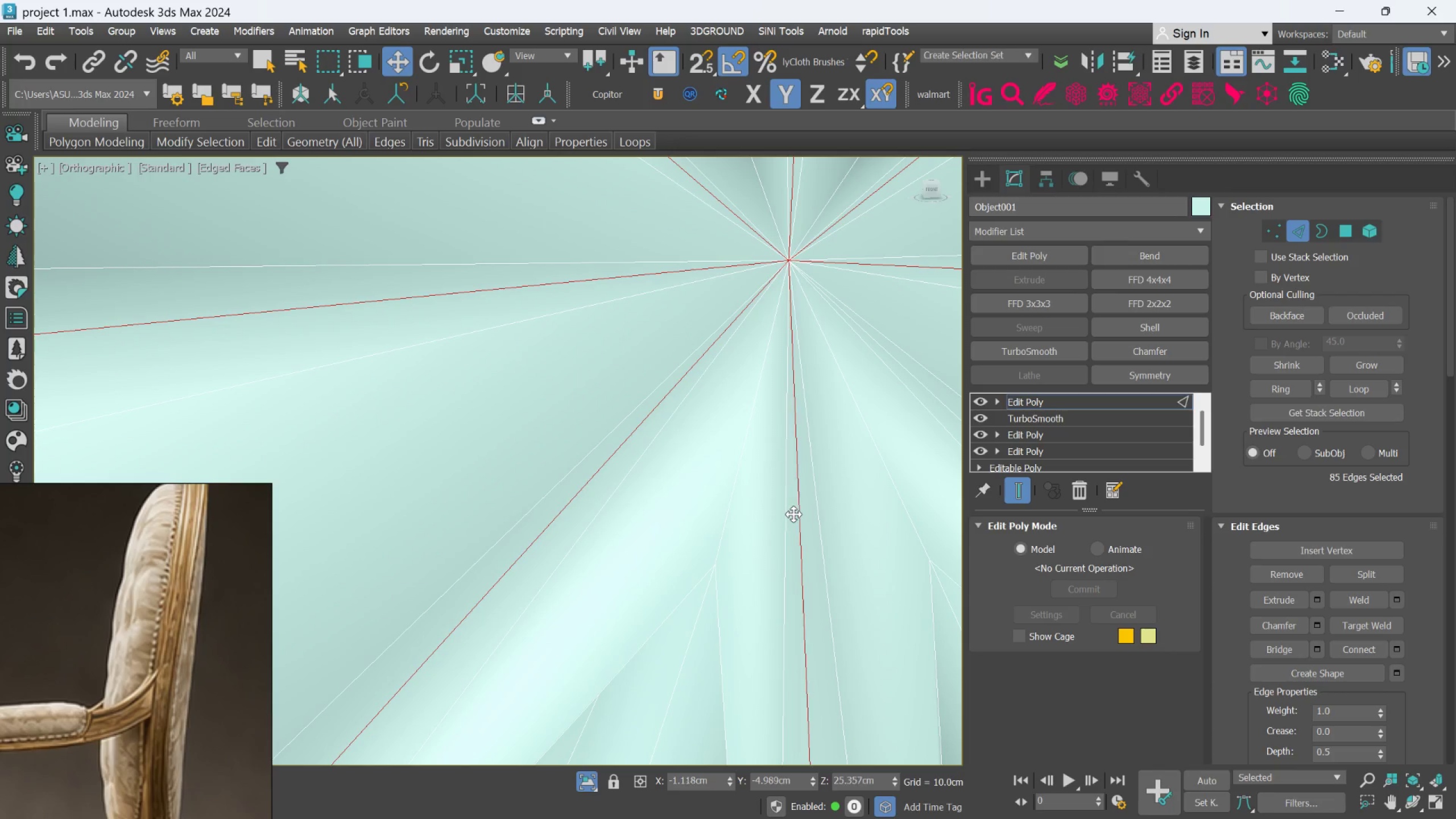 
key(Control+ControlLeft)
 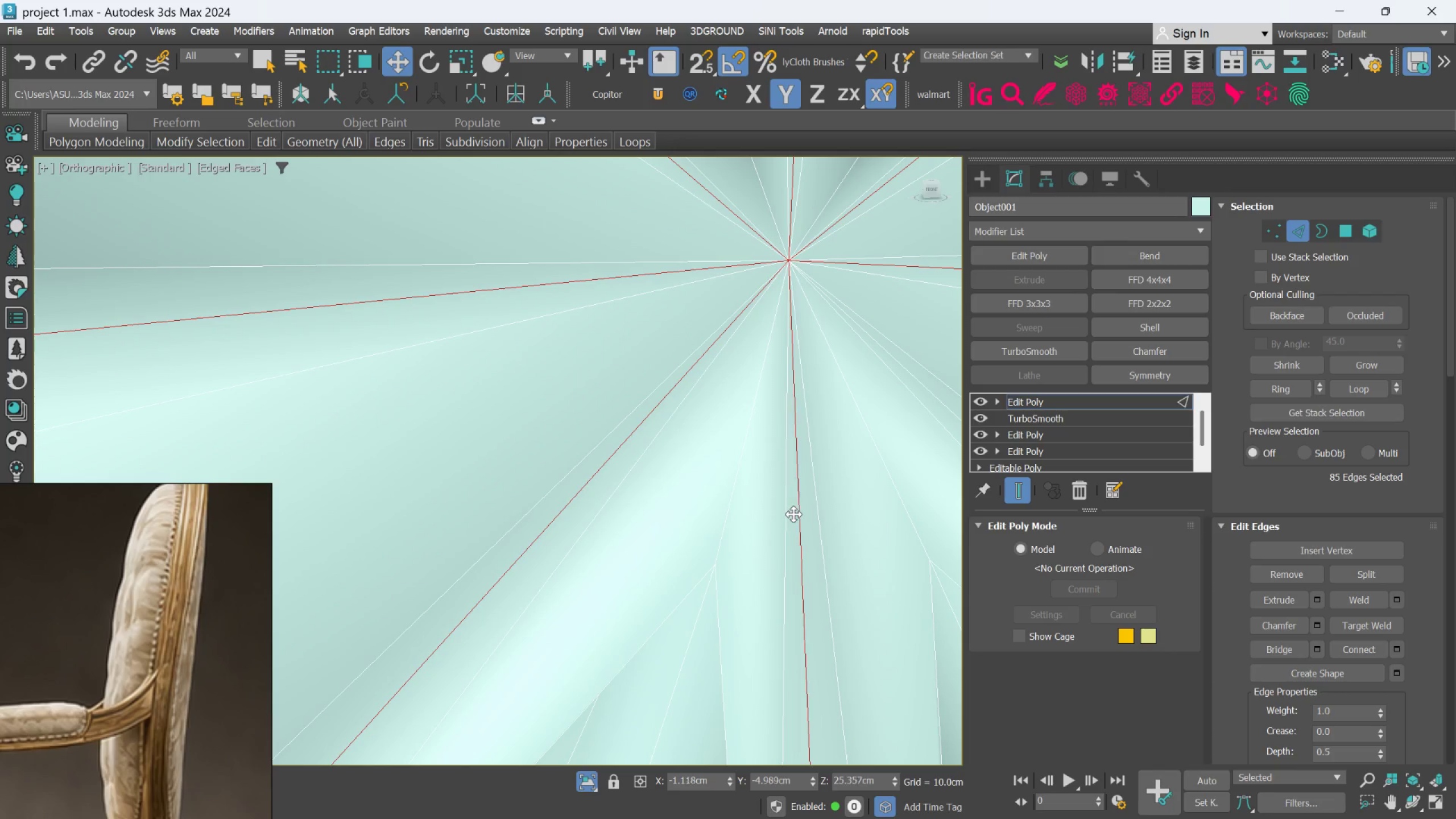 
double_click([793, 514])
 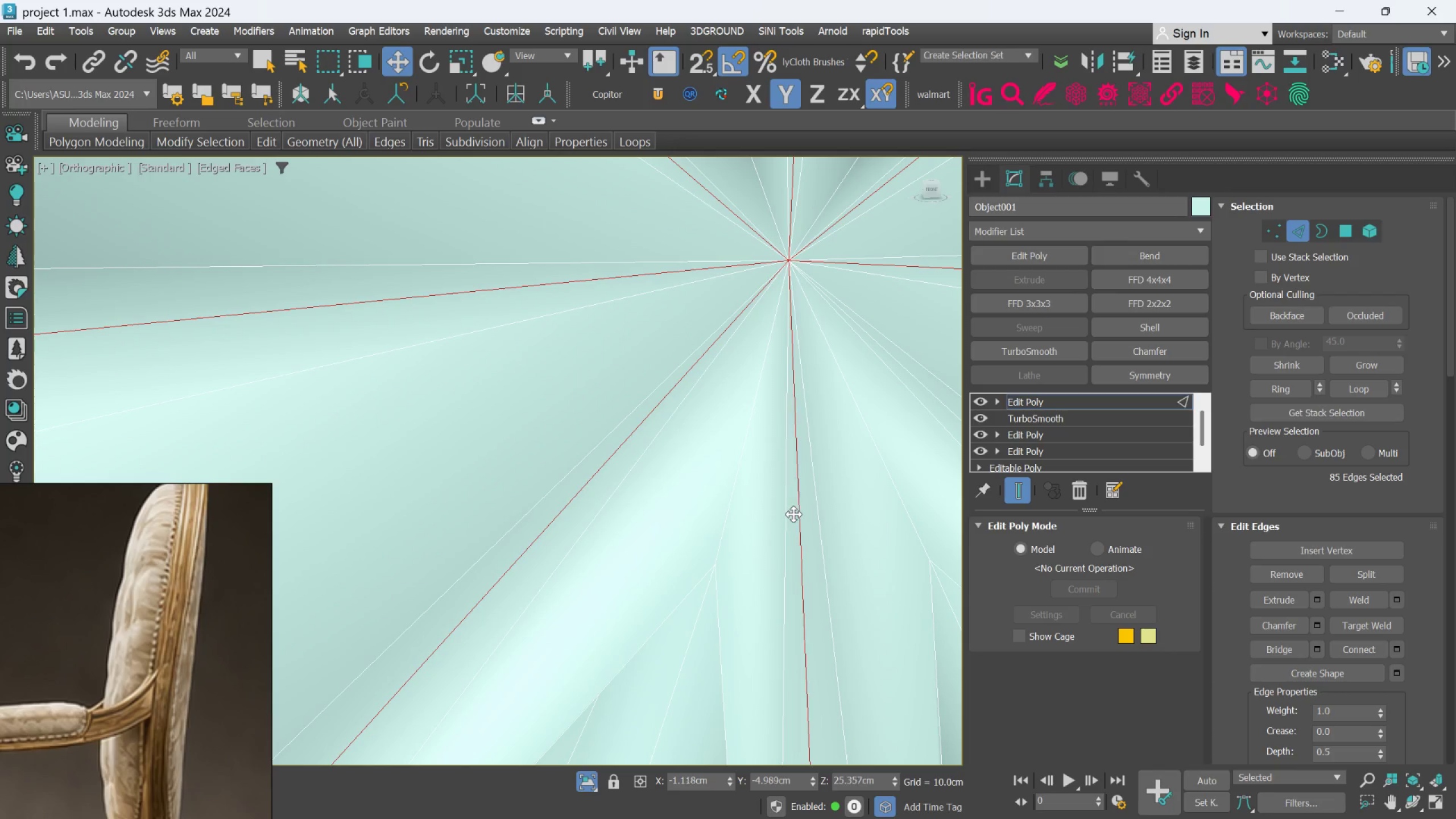 
key(Control+ControlLeft)
 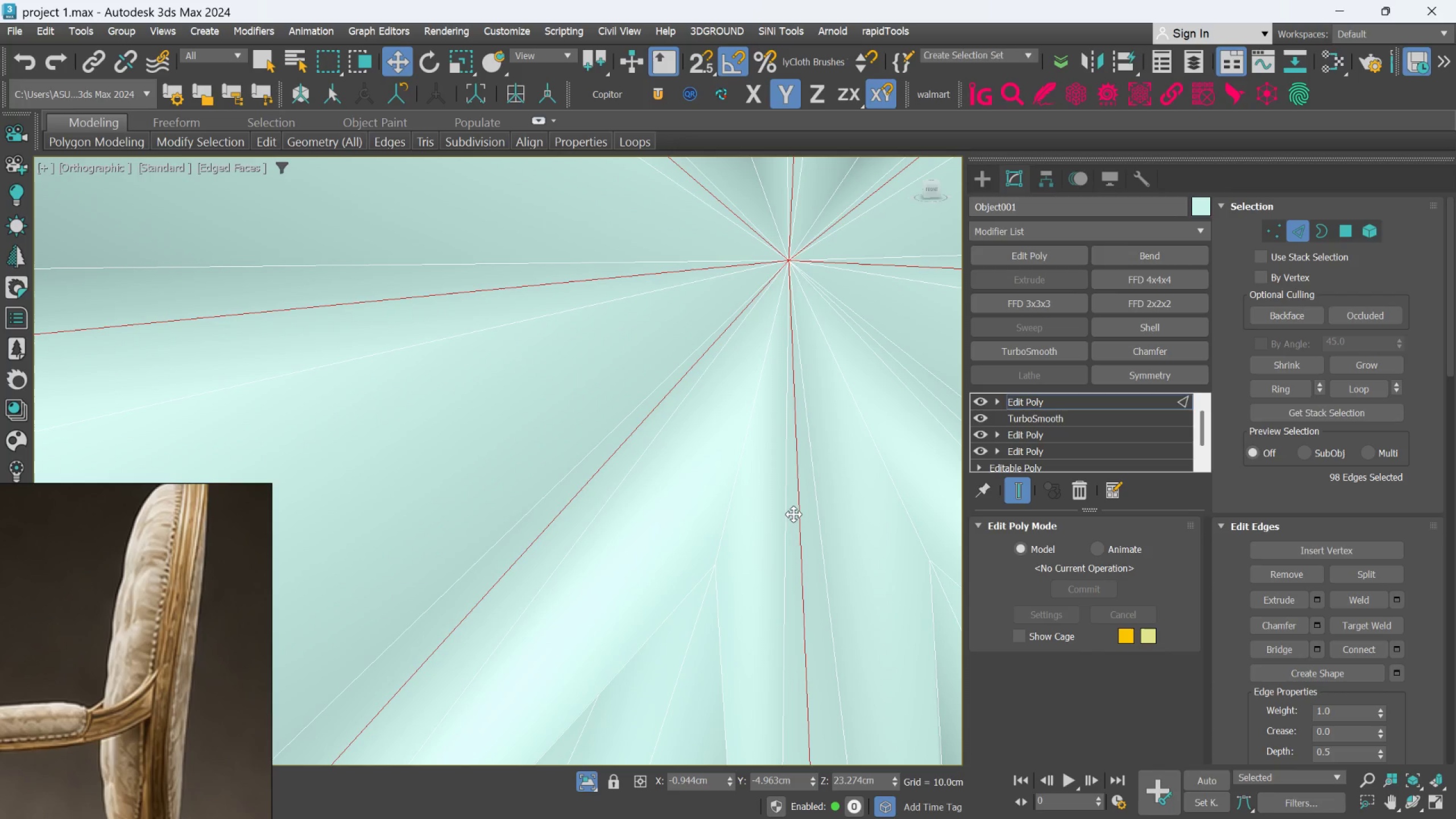 
key(Control+ControlLeft)
 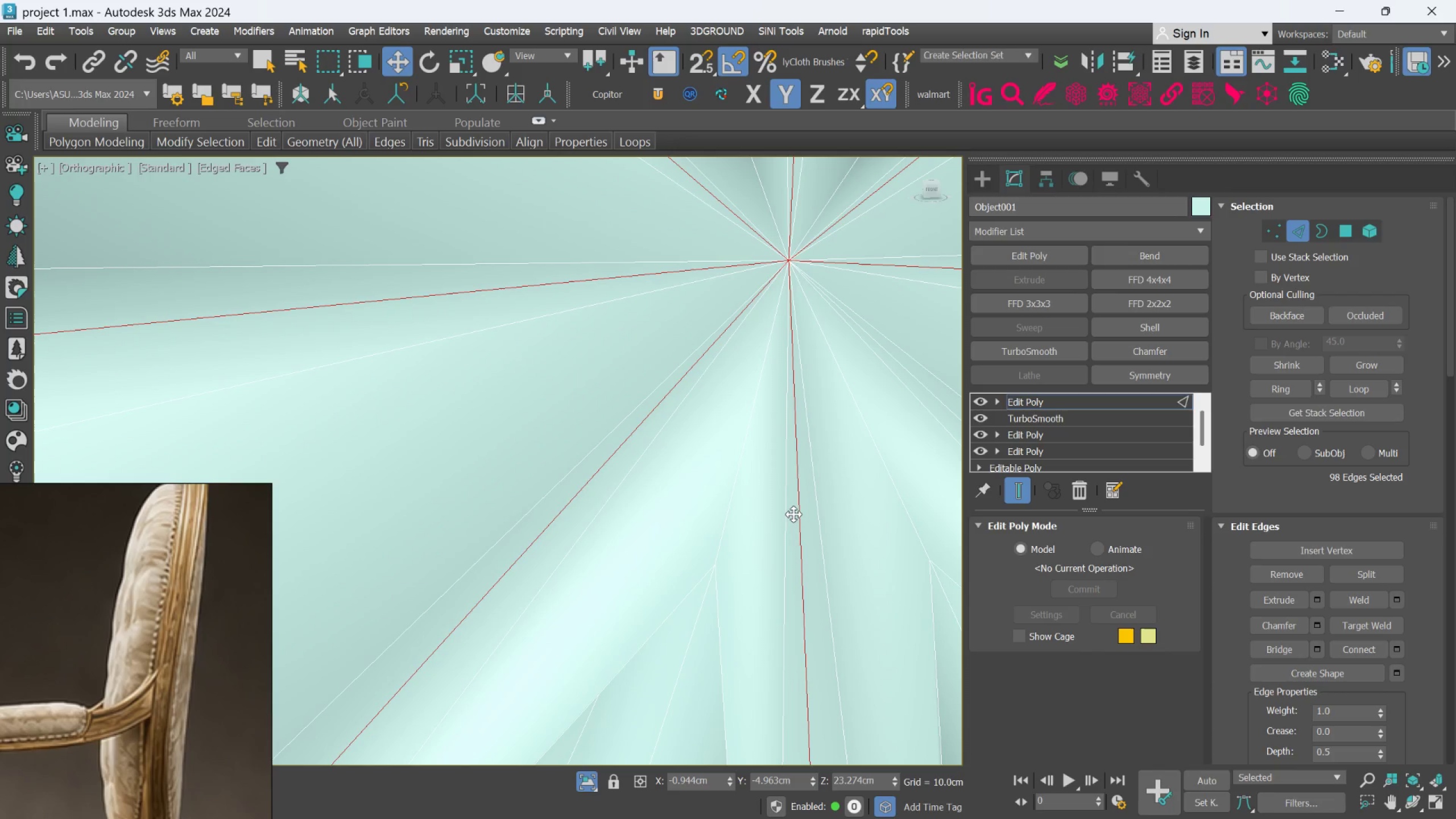 
key(Control+ControlLeft)
 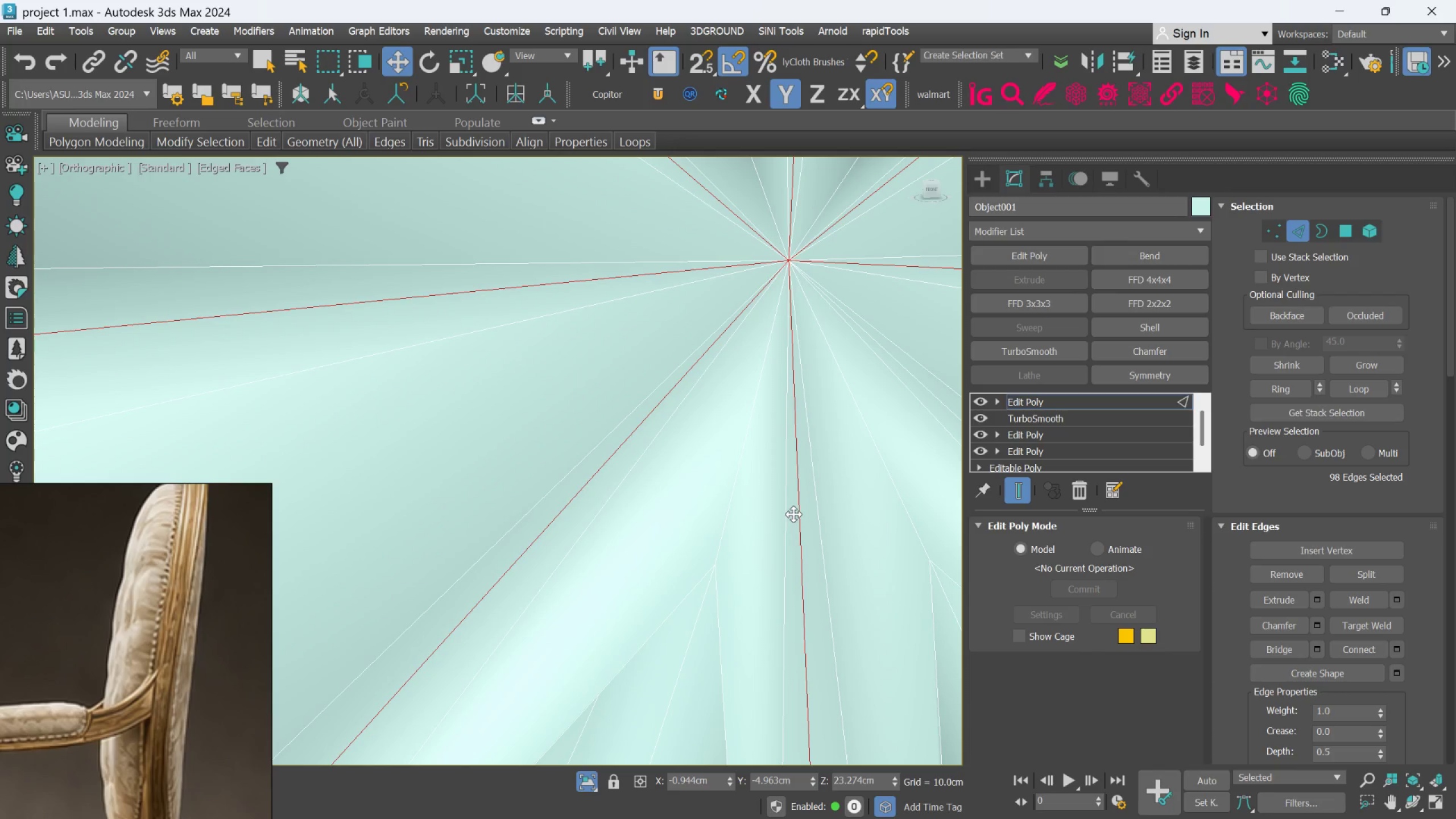 
key(Control+ControlLeft)
 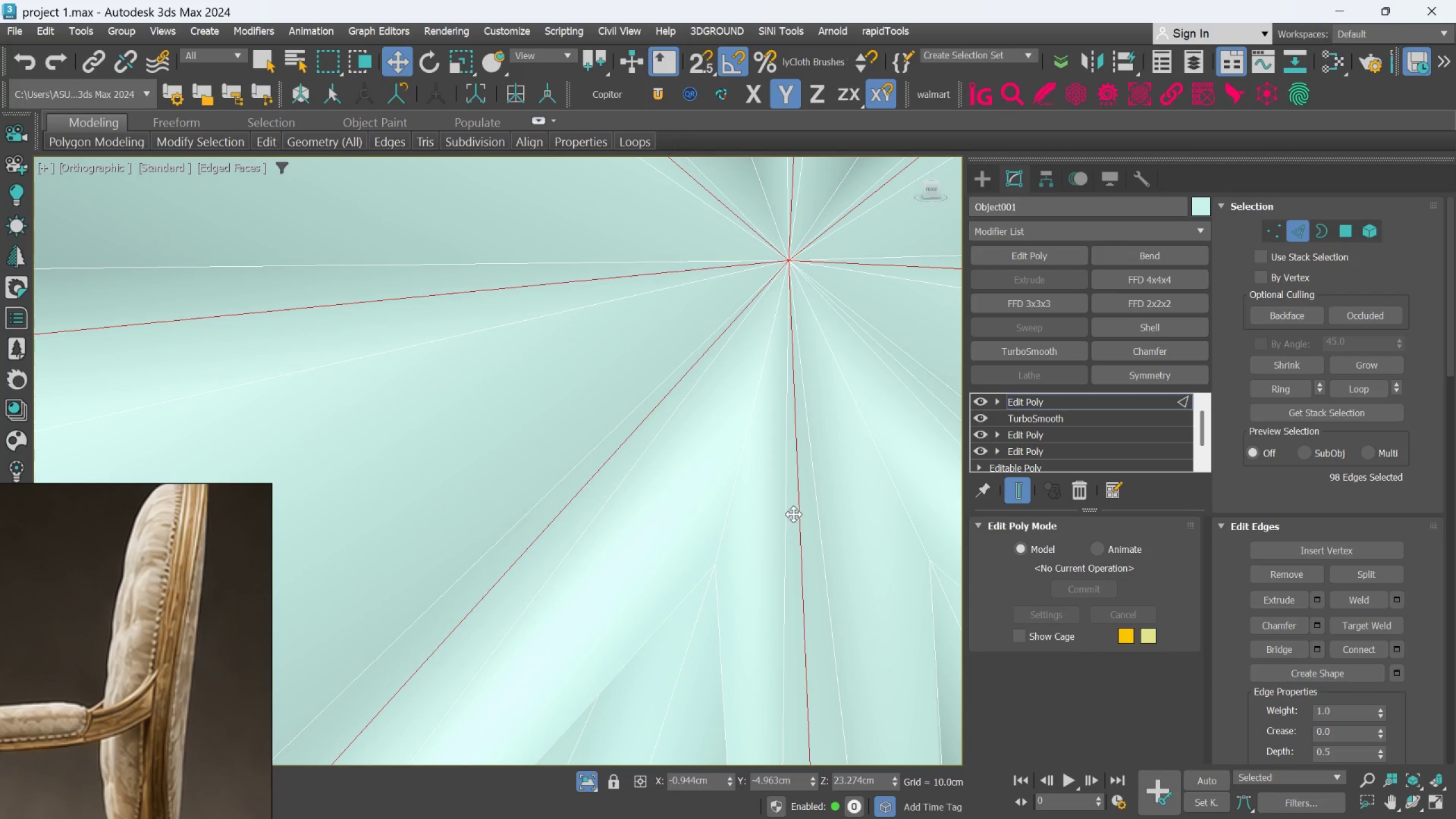 
key(Control+ControlLeft)
 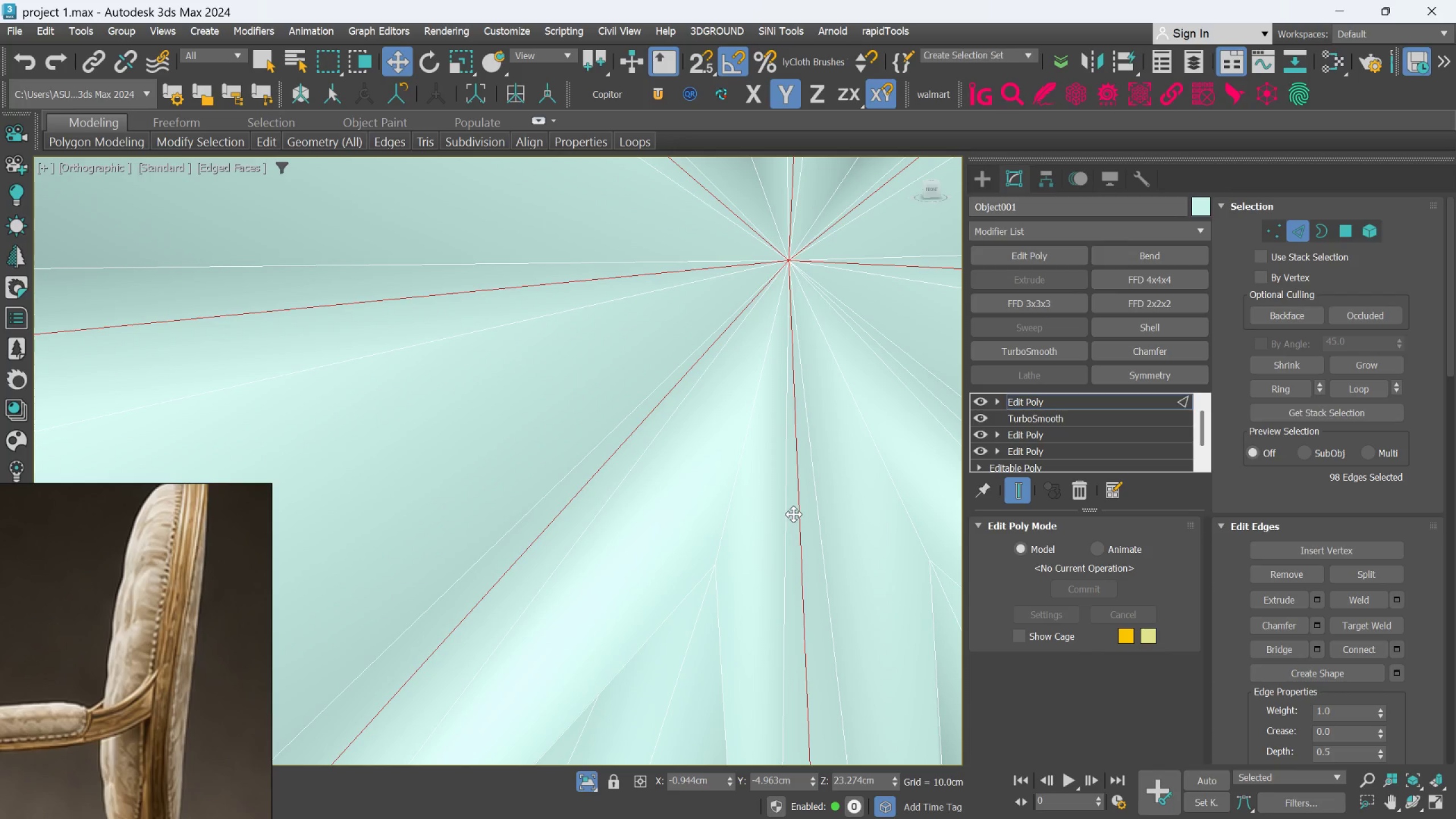 
key(Control+ControlLeft)
 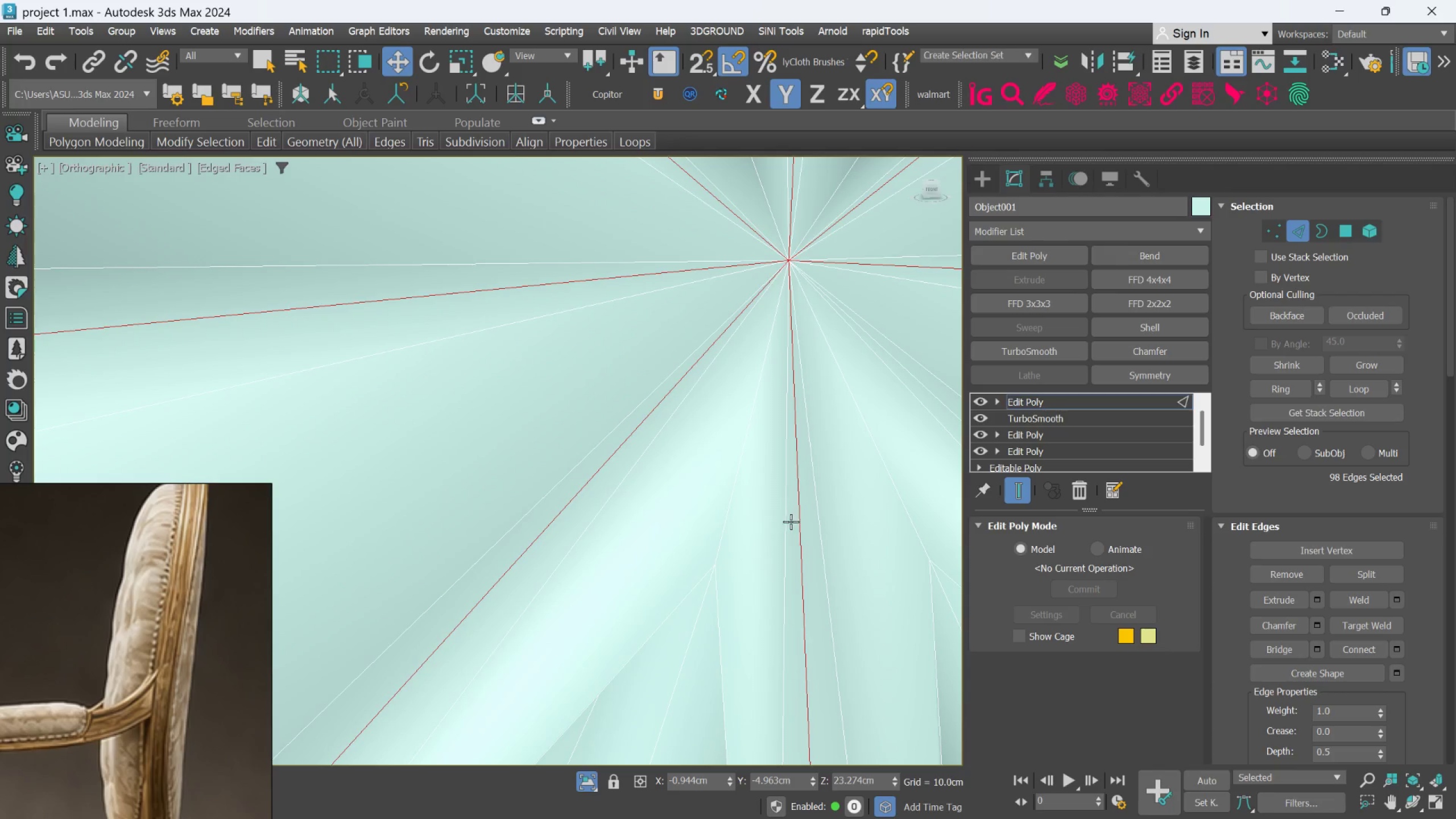 
scroll: coordinate [781, 558], scroll_direction: down, amount: 2.0
 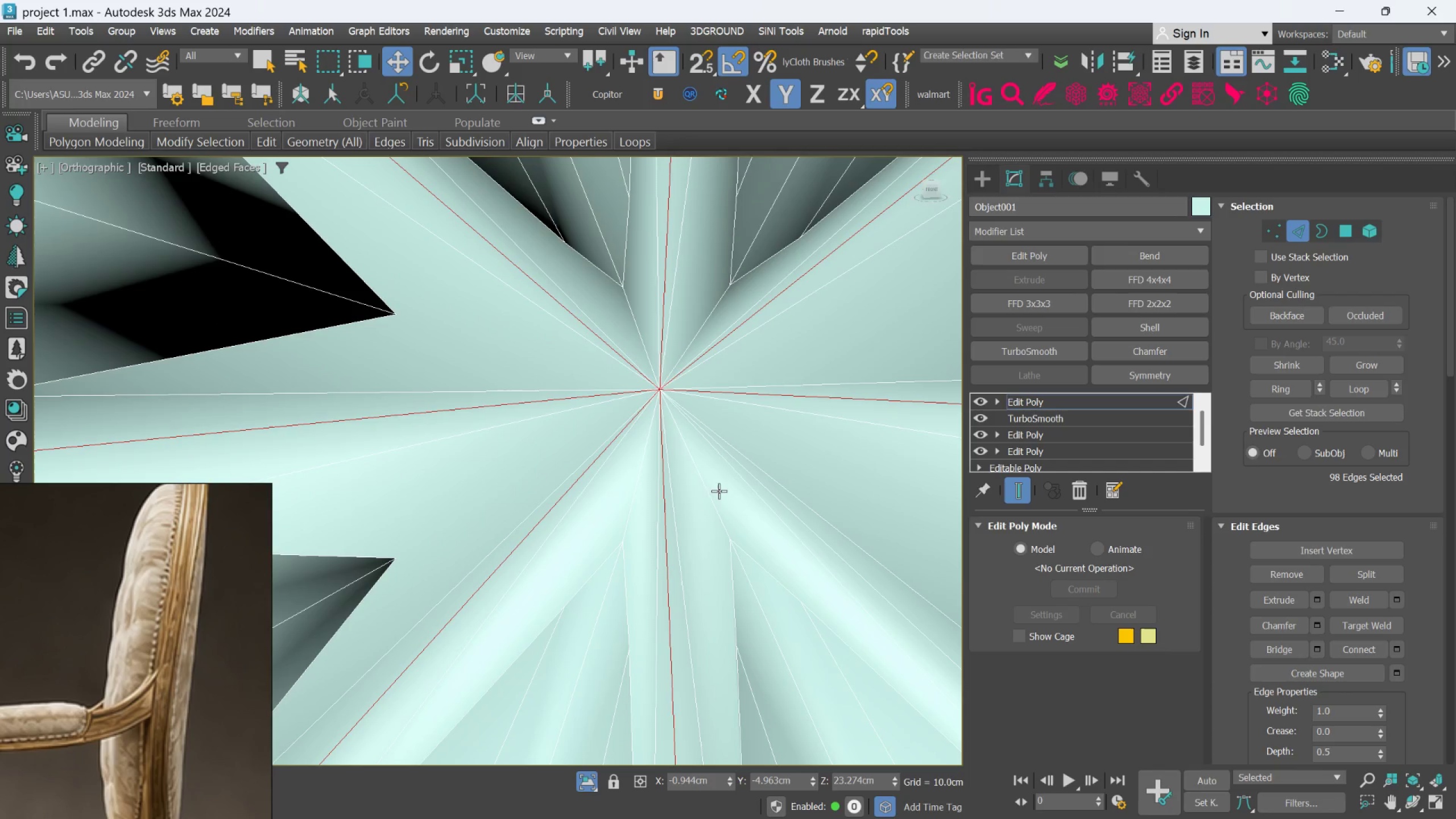 
scroll: coordinate [748, 487], scroll_direction: up, amount: 1.0
 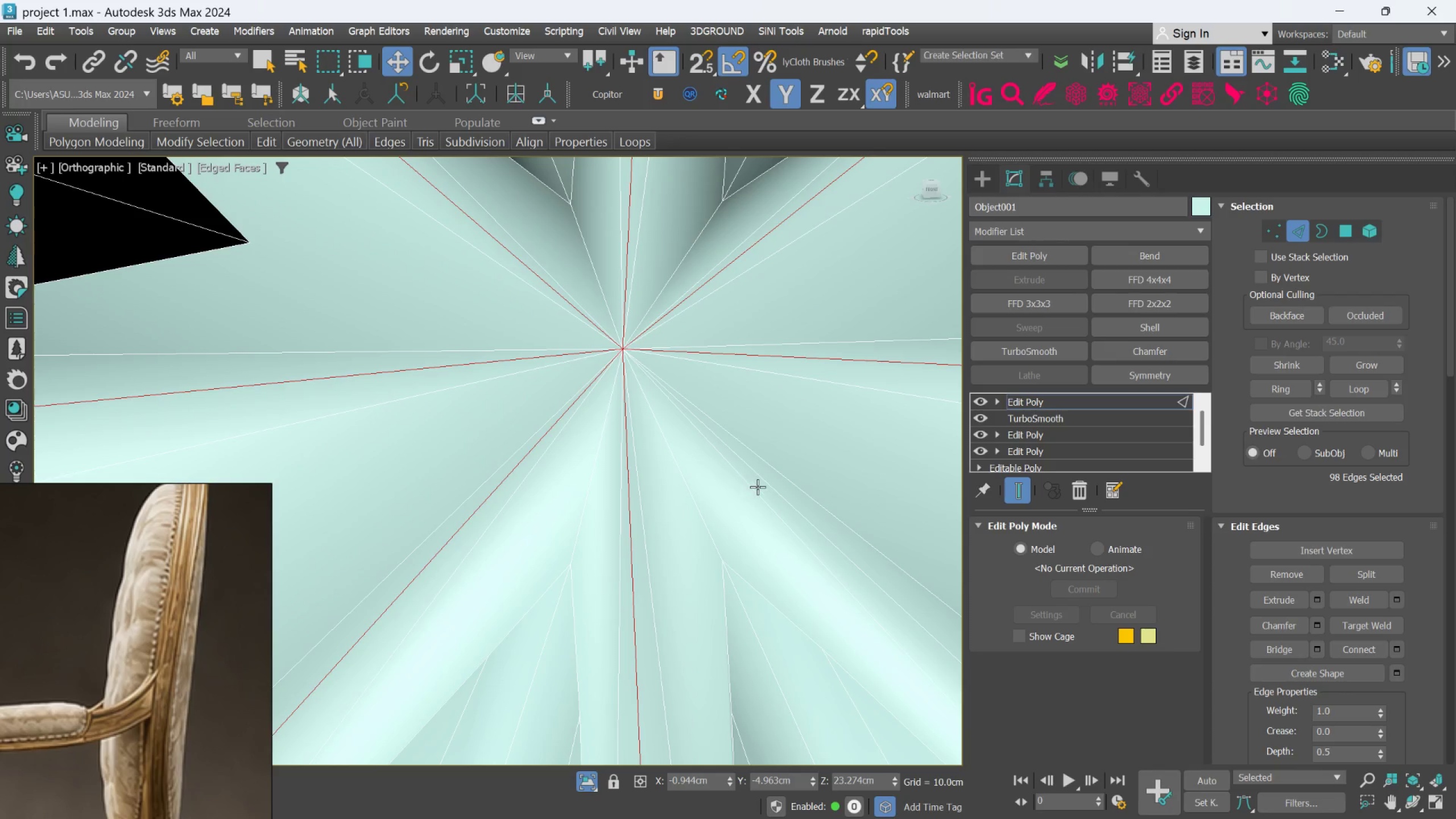 
hold_key(key=ControlLeft, duration=0.67)
left_click([767, 482])
 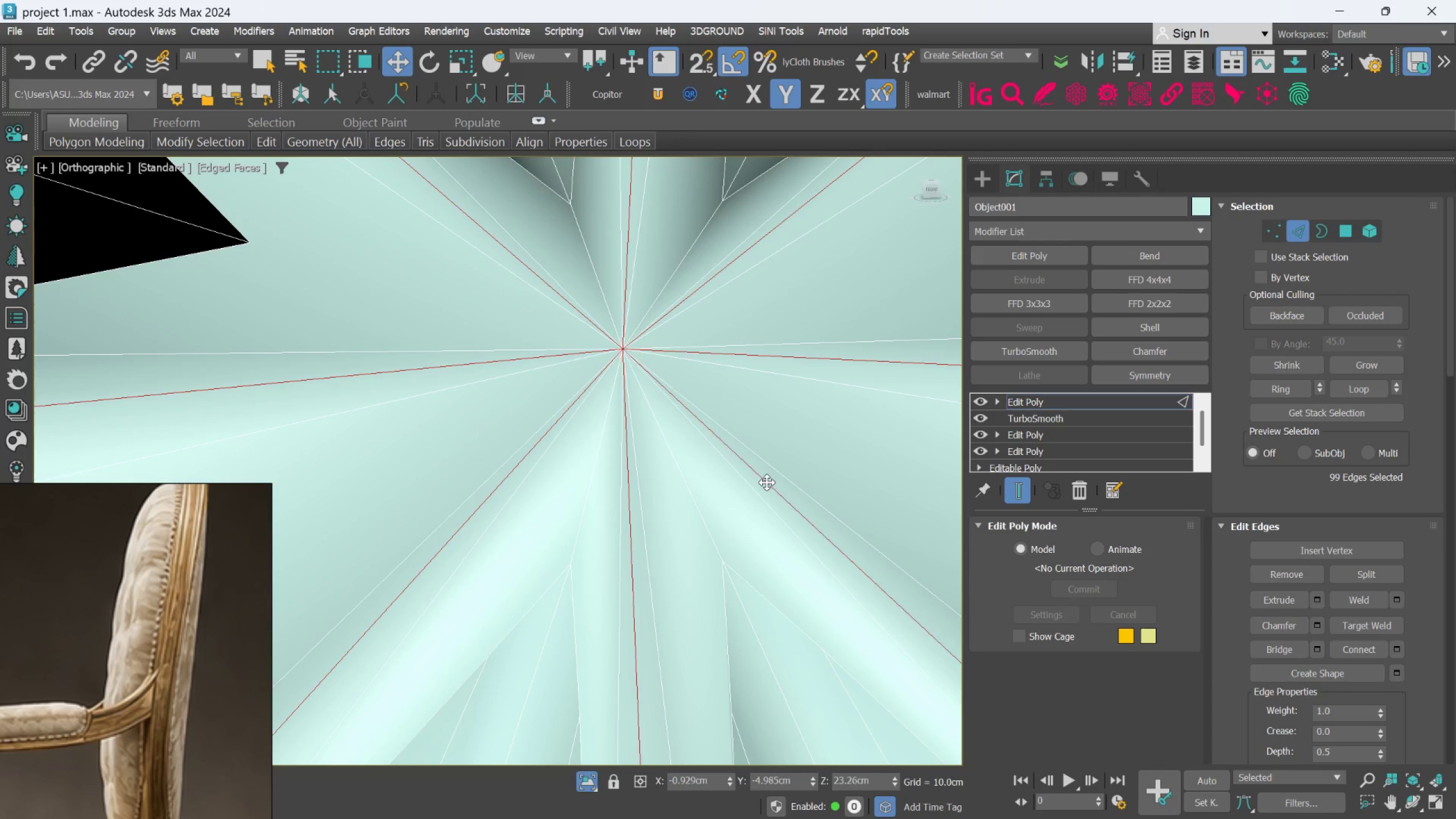 
double_click([767, 482])
 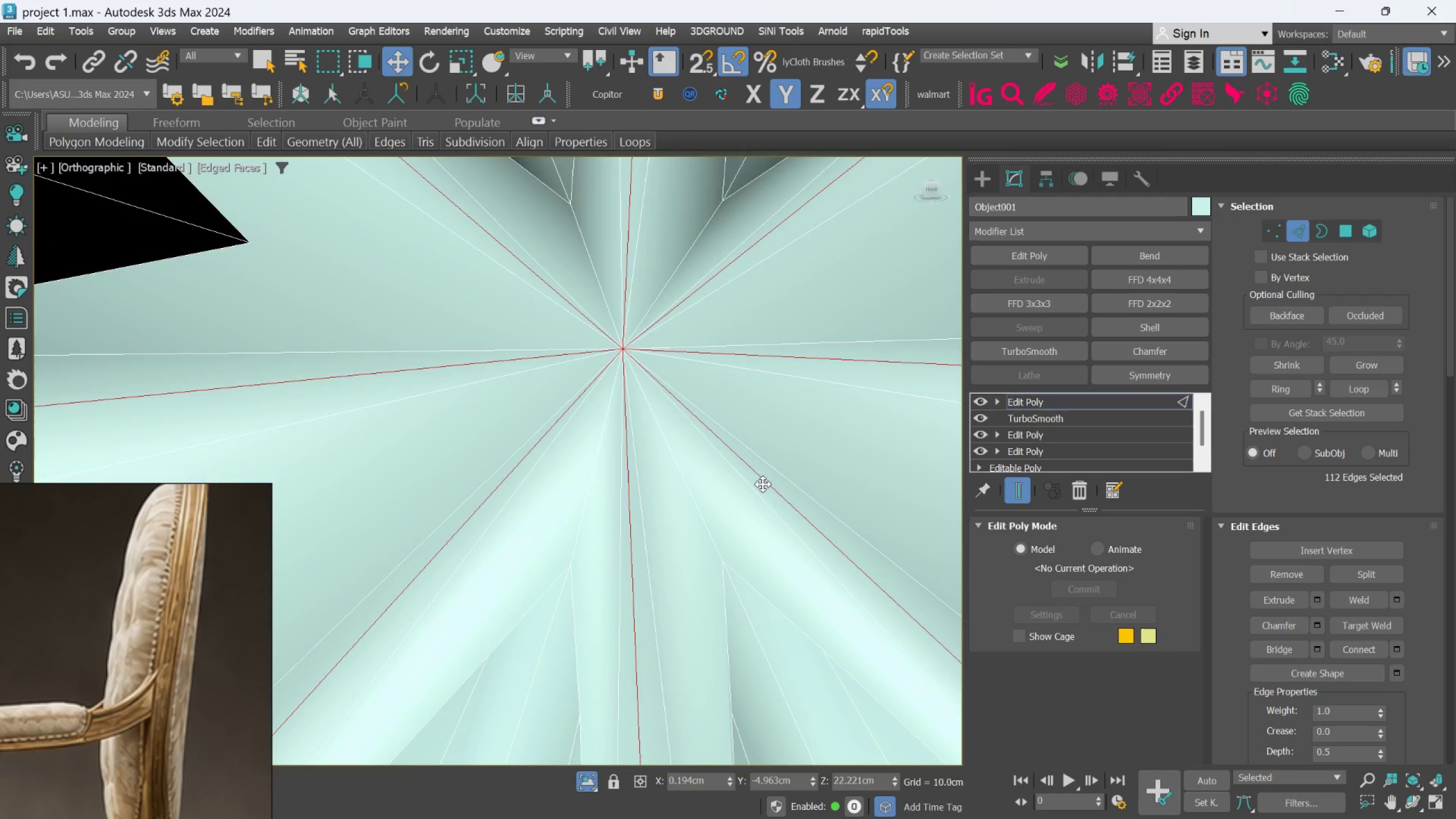 
scroll: coordinate [736, 511], scroll_direction: down, amount: 9.0
 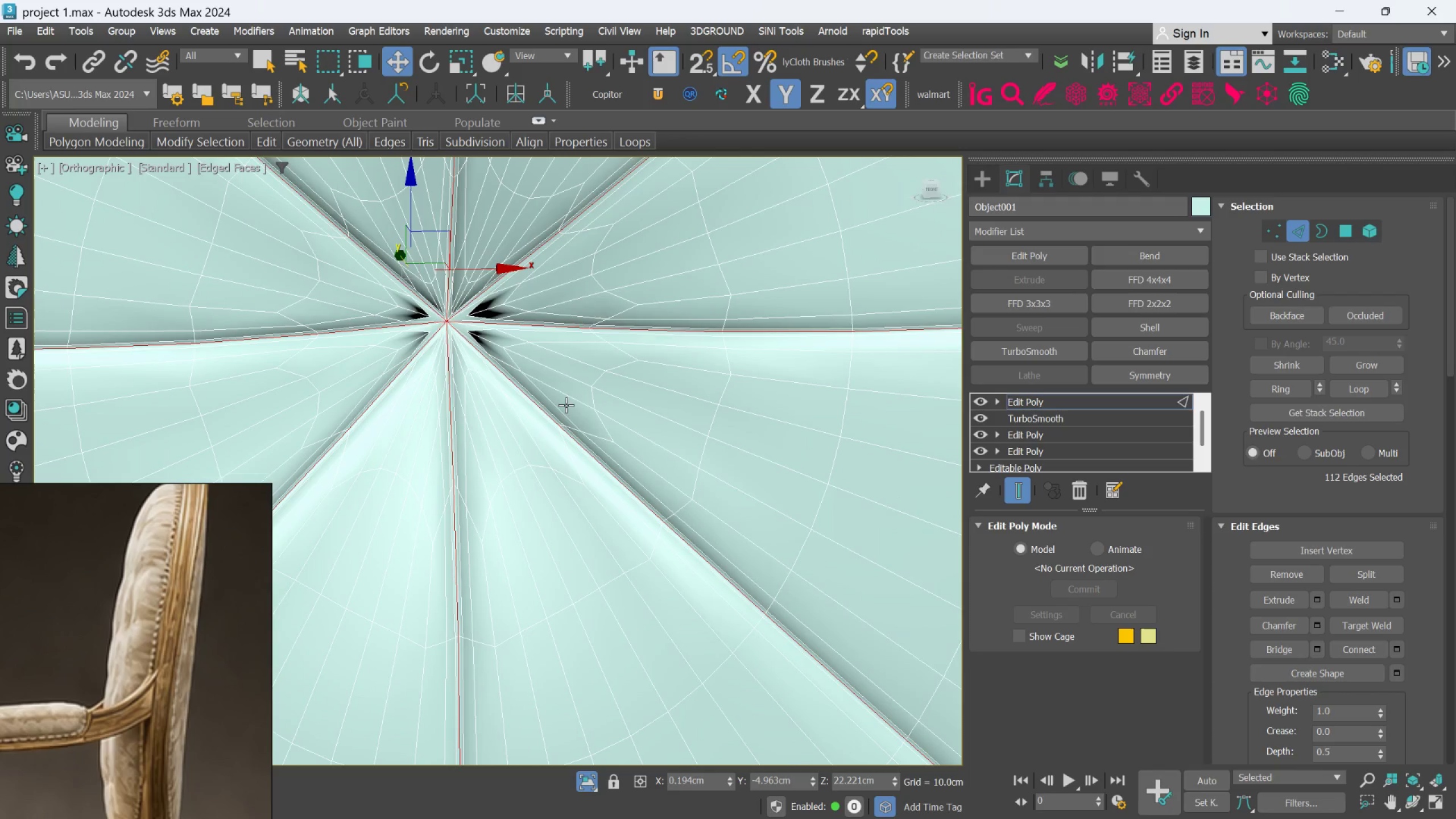 
scroll: coordinate [556, 412], scroll_direction: up, amount: 4.0
 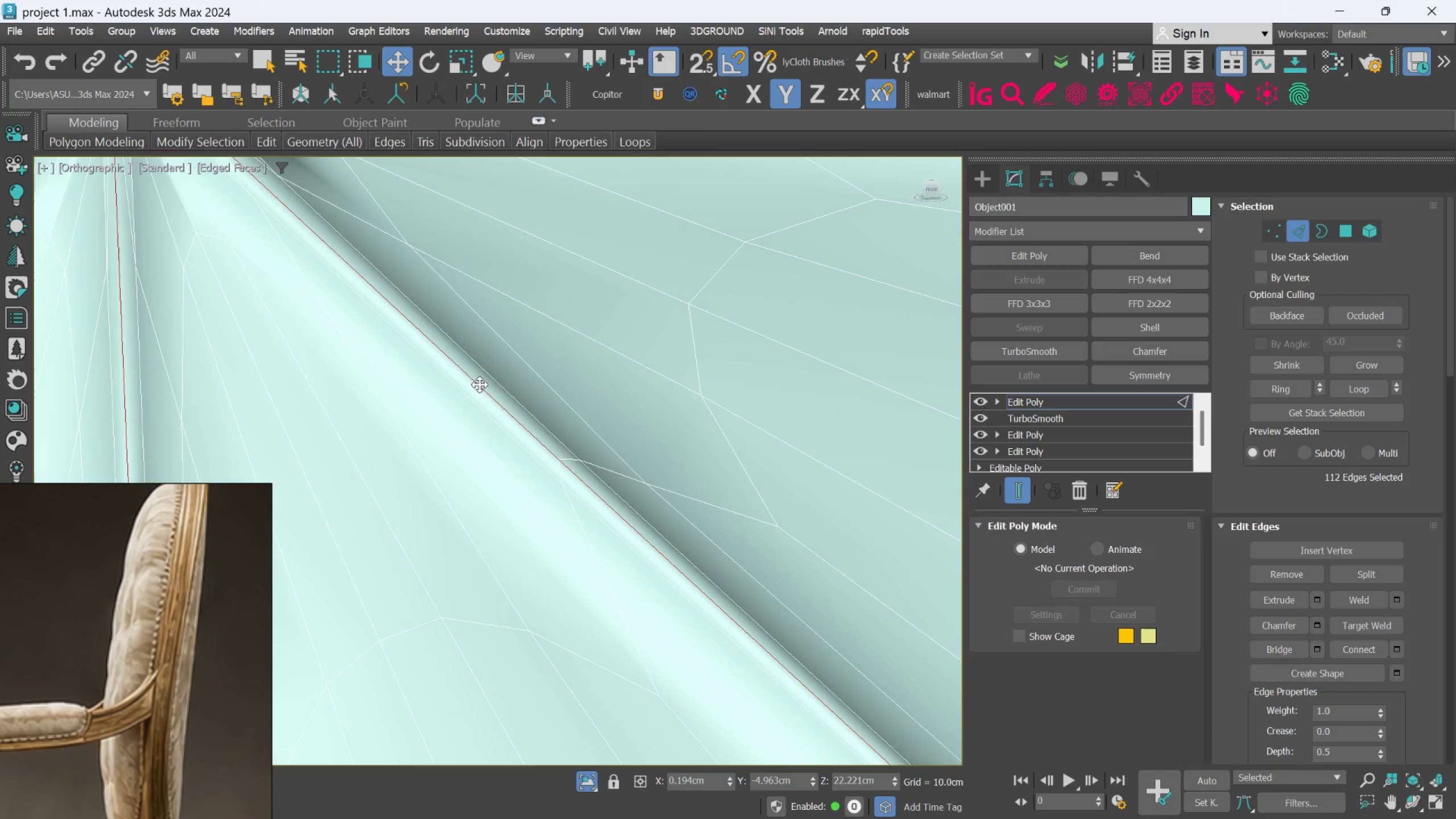 
scroll: coordinate [479, 387], scroll_direction: down, amount: 6.0
 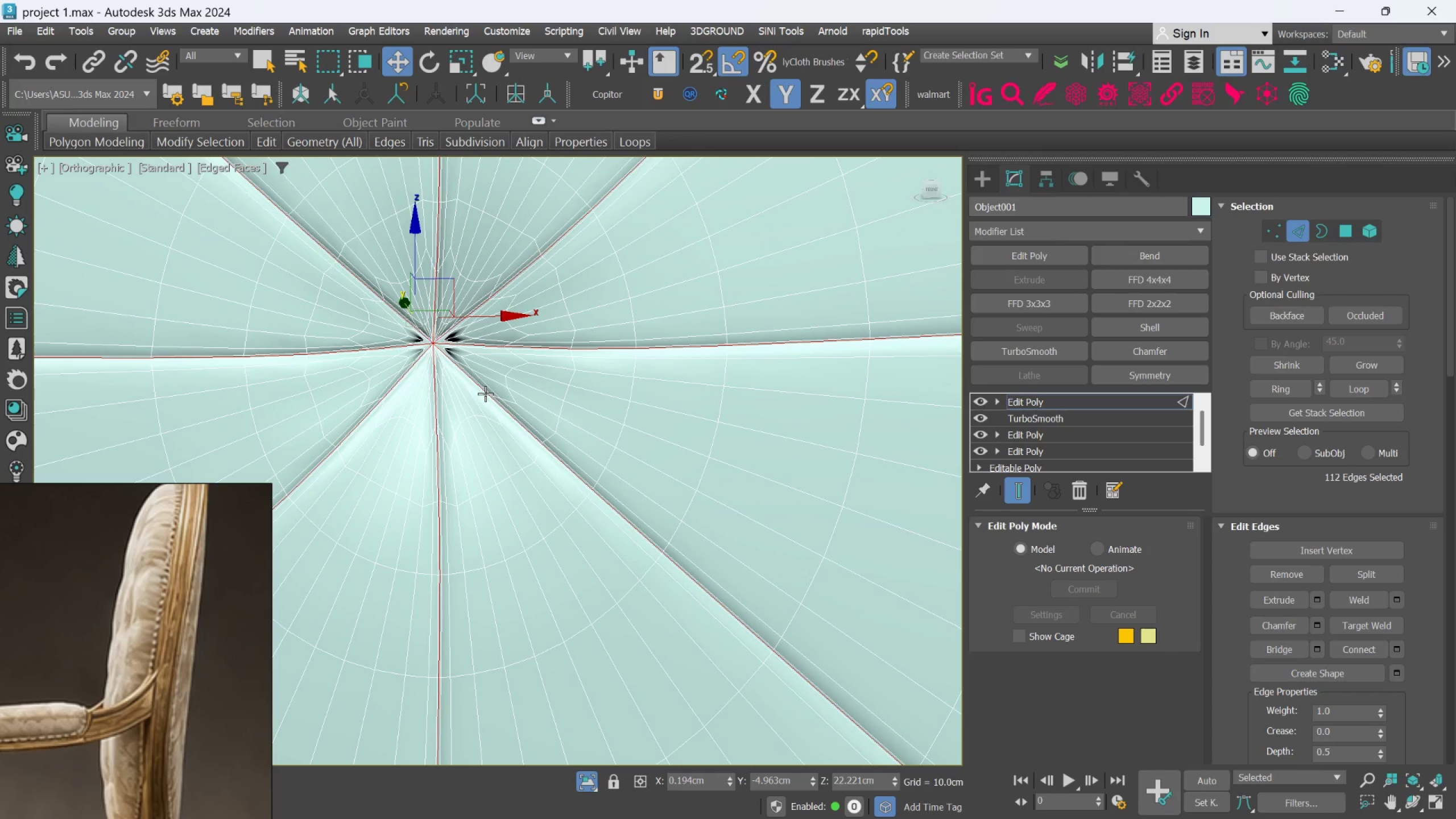 
hold_key(key=AltLeft, duration=0.61)
 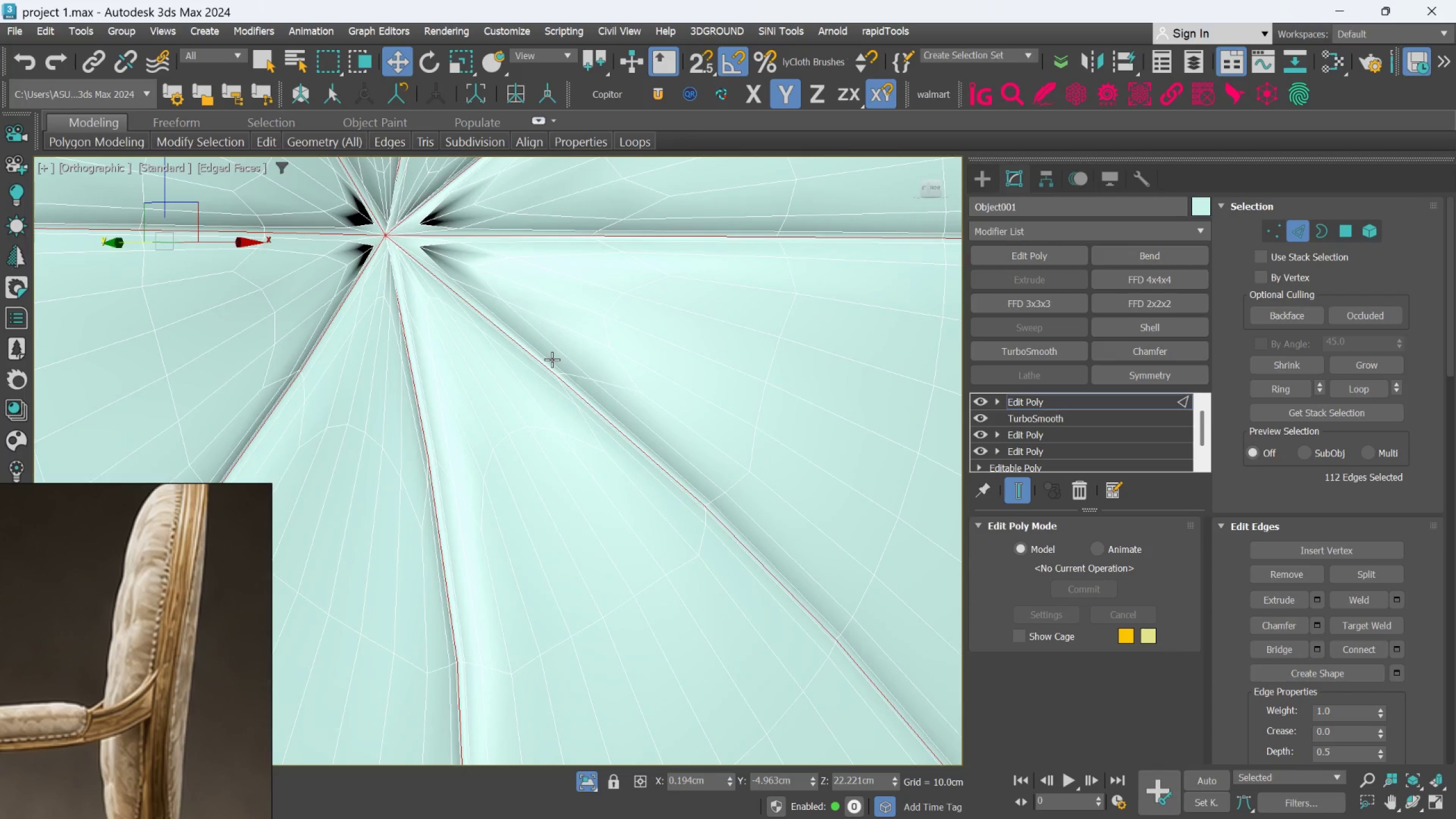 
hold_key(key=AltLeft, duration=1.2)
scroll: coordinate [552, 359], scroll_direction: none, amount: 0.0
 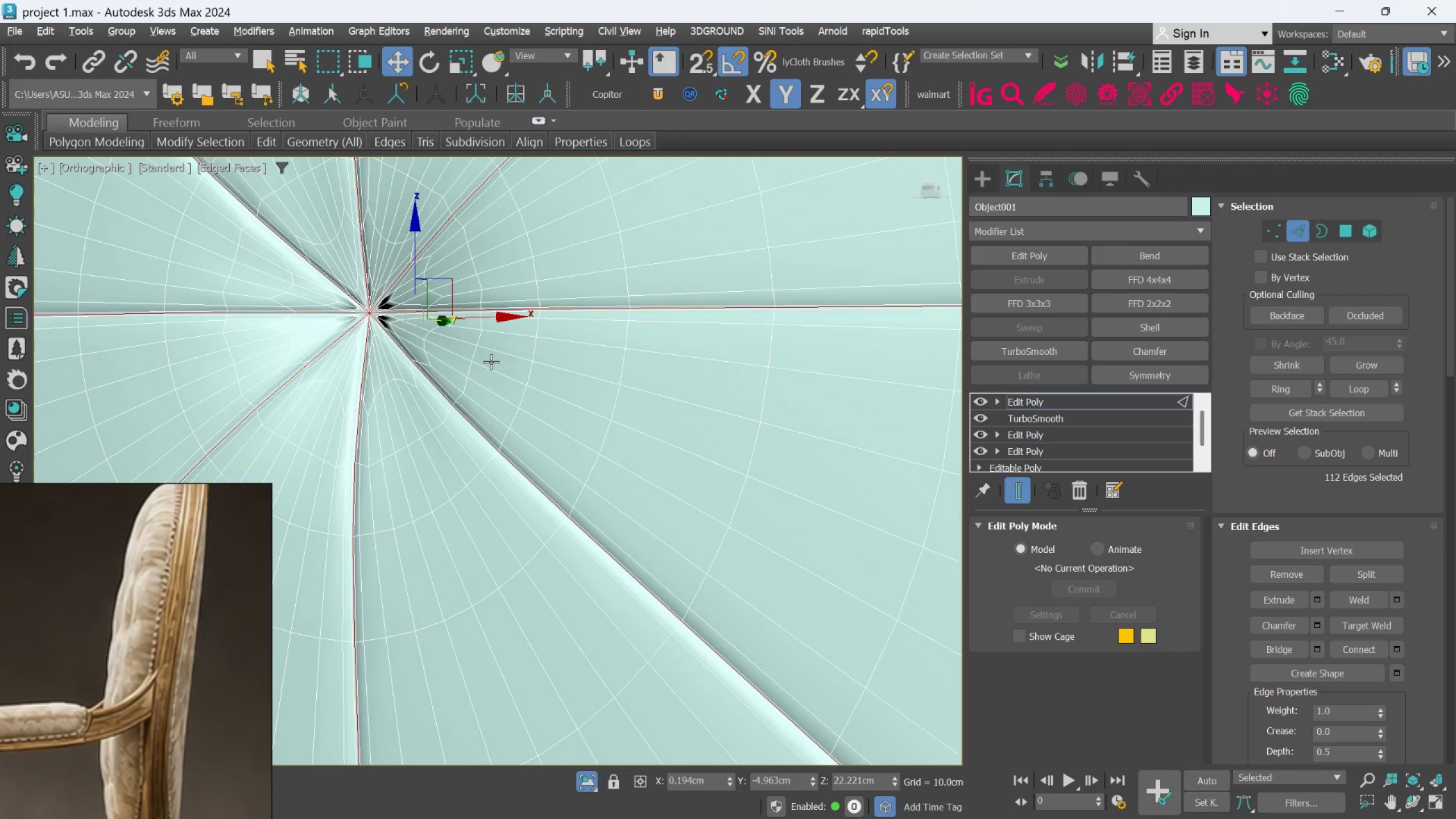 
scroll: coordinate [545, 441], scroll_direction: down, amount: 7.0
 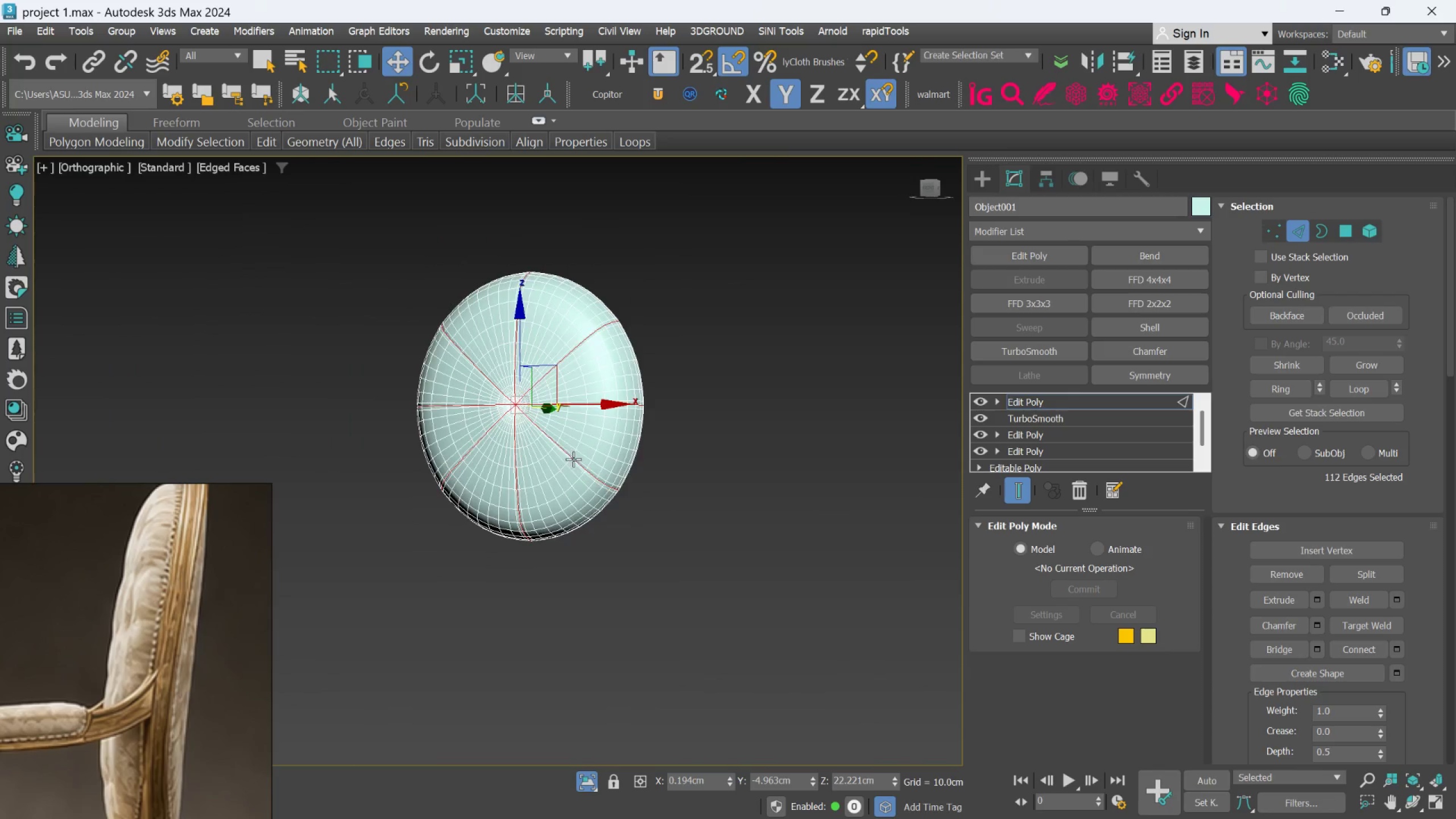 
hold_key(key=AltLeft, duration=0.38)
 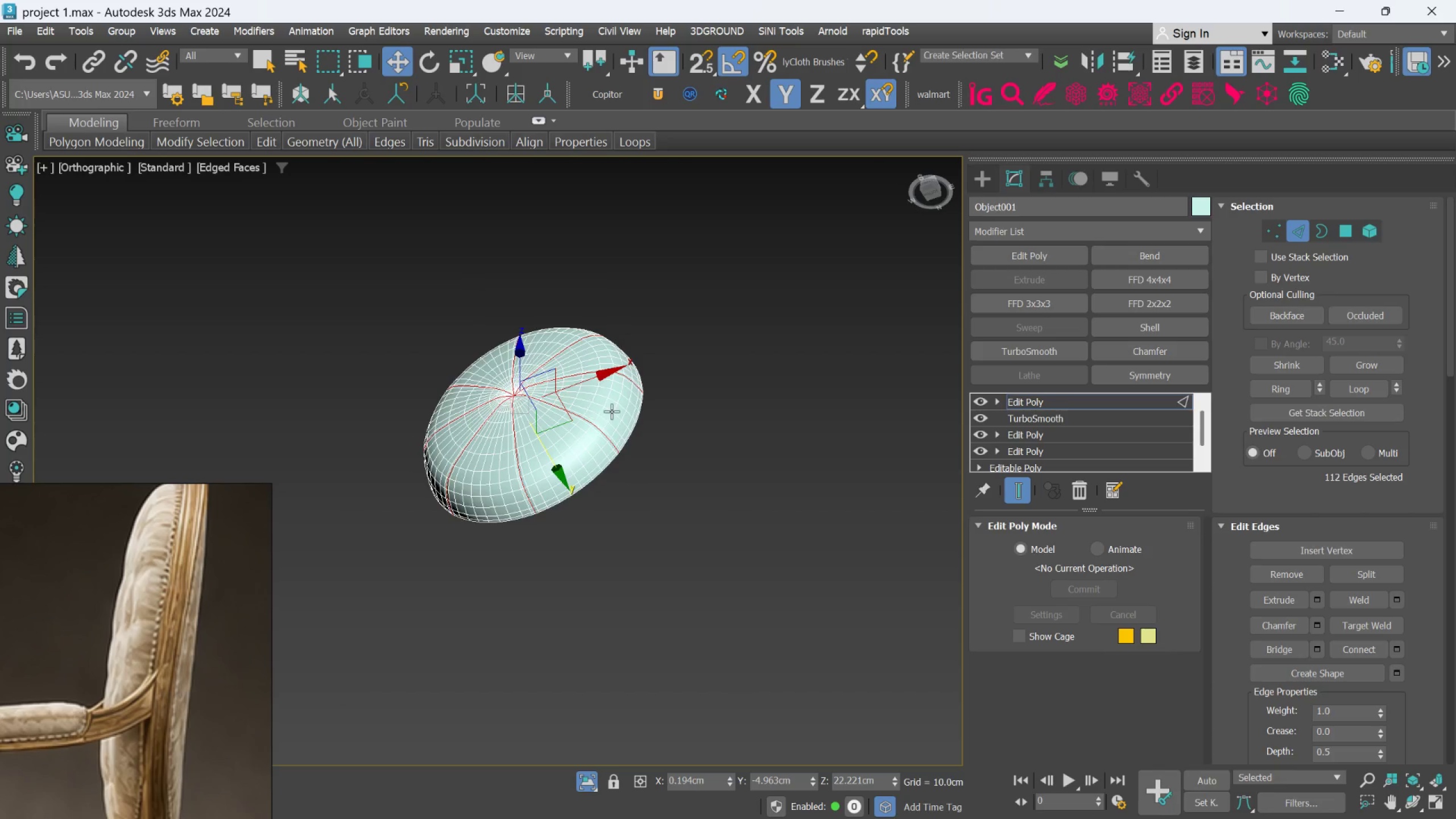 
scroll: coordinate [594, 444], scroll_direction: up, amount: 3.0
 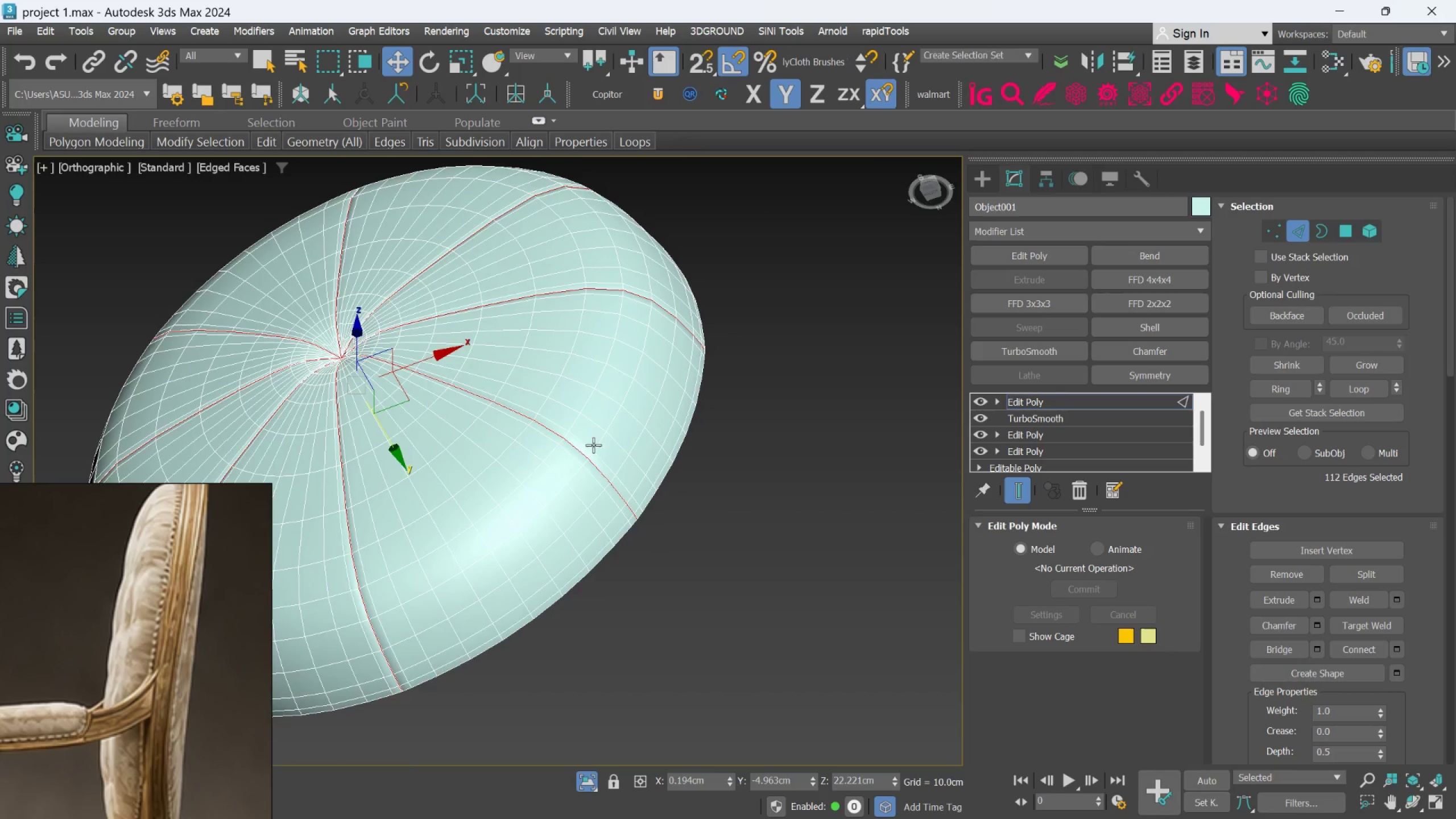 
hold_key(key=AltLeft, duration=0.48)
 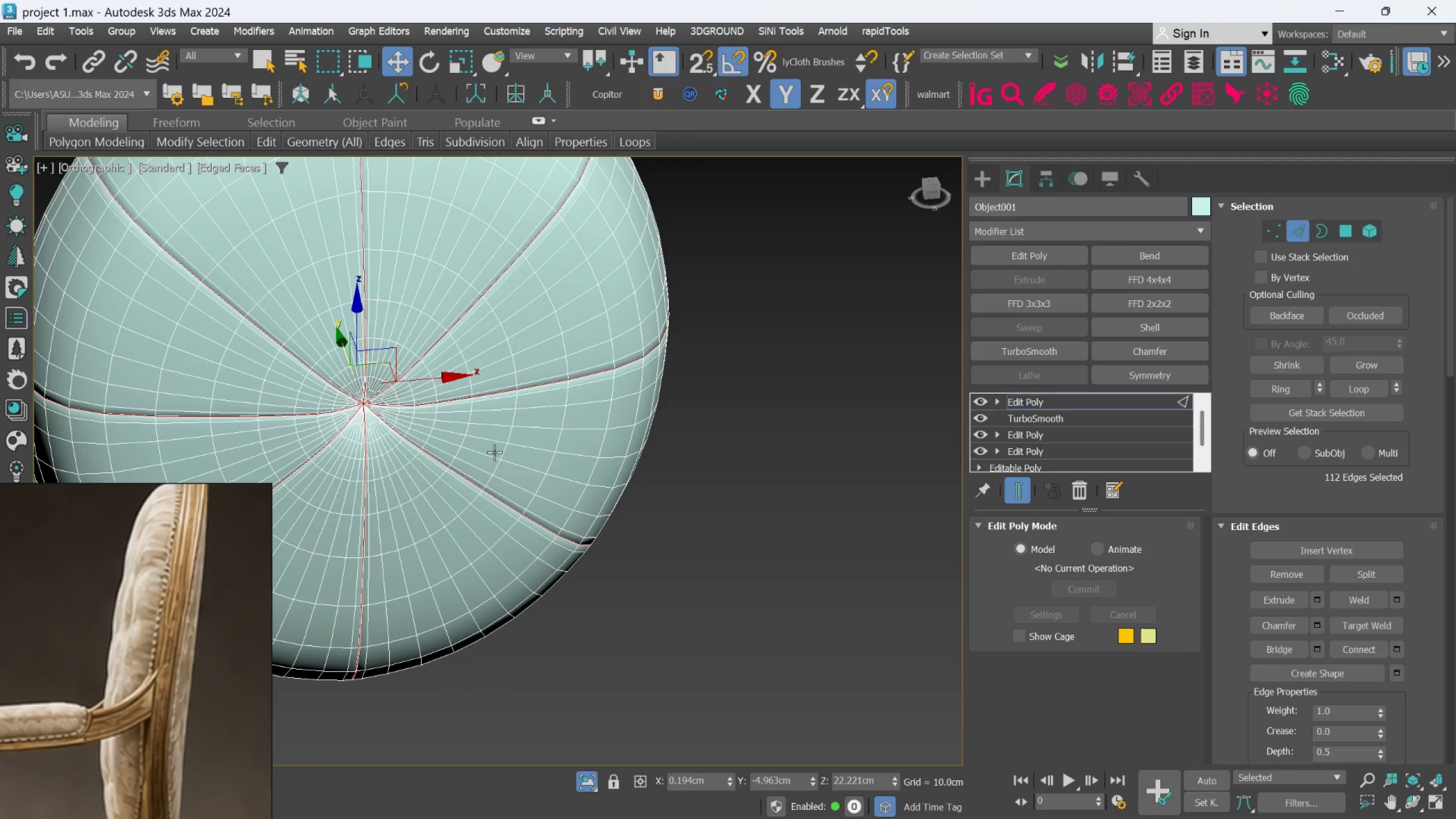 
key(Alt+AltLeft)
 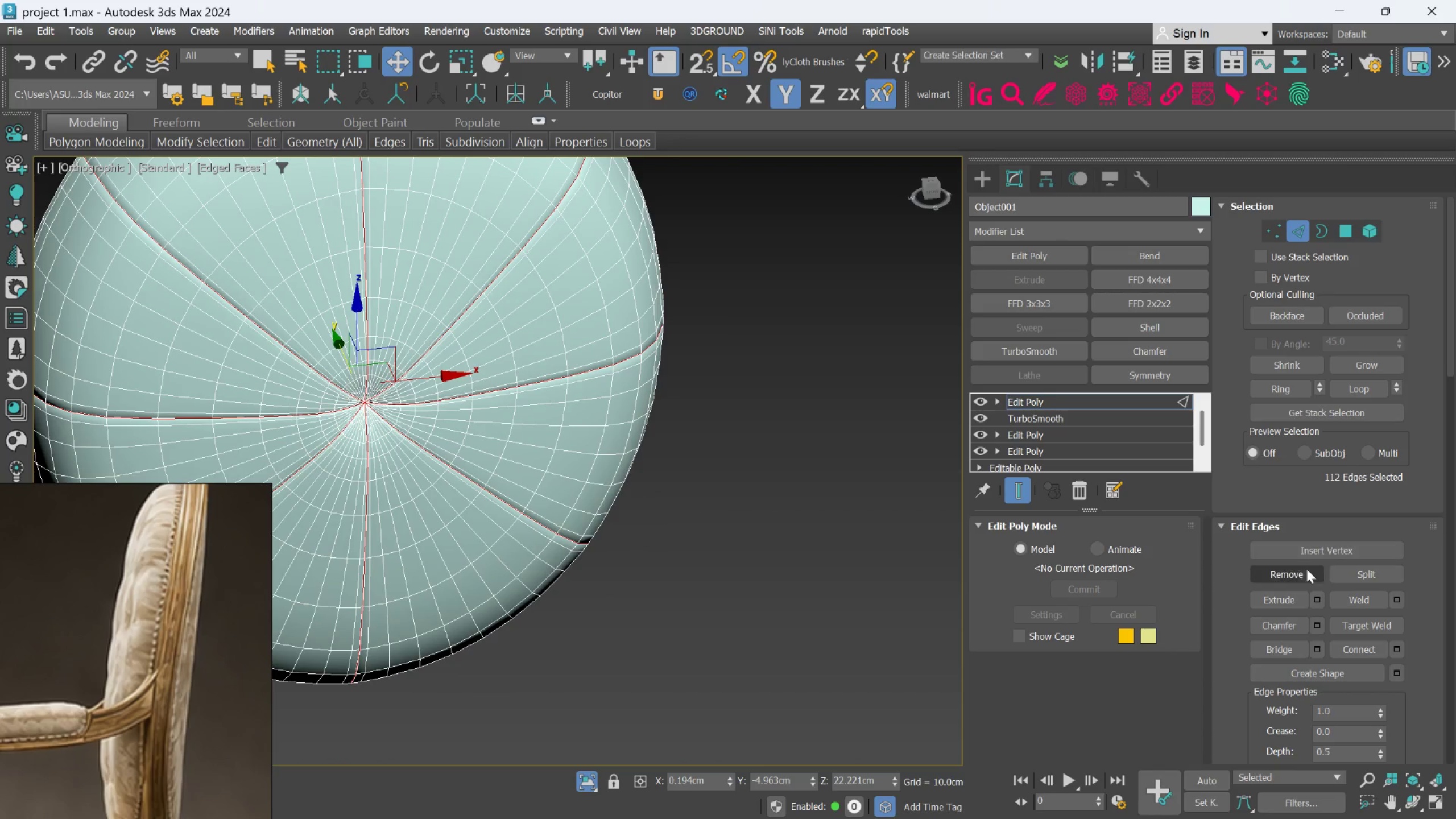 
scroll: coordinate [1366, 635], scroll_direction: down, amount: 5.0
 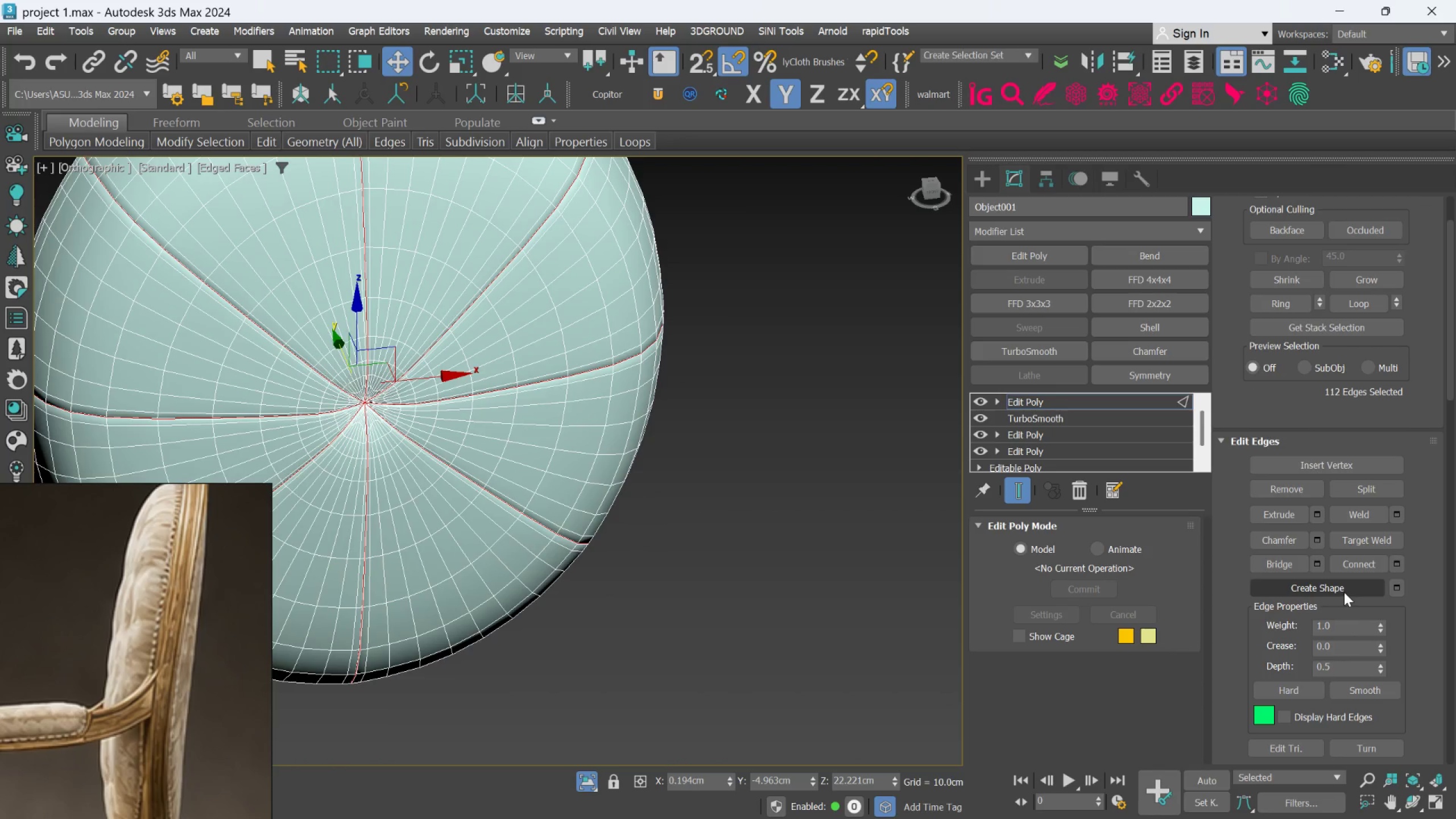 
left_click([1343, 592])
 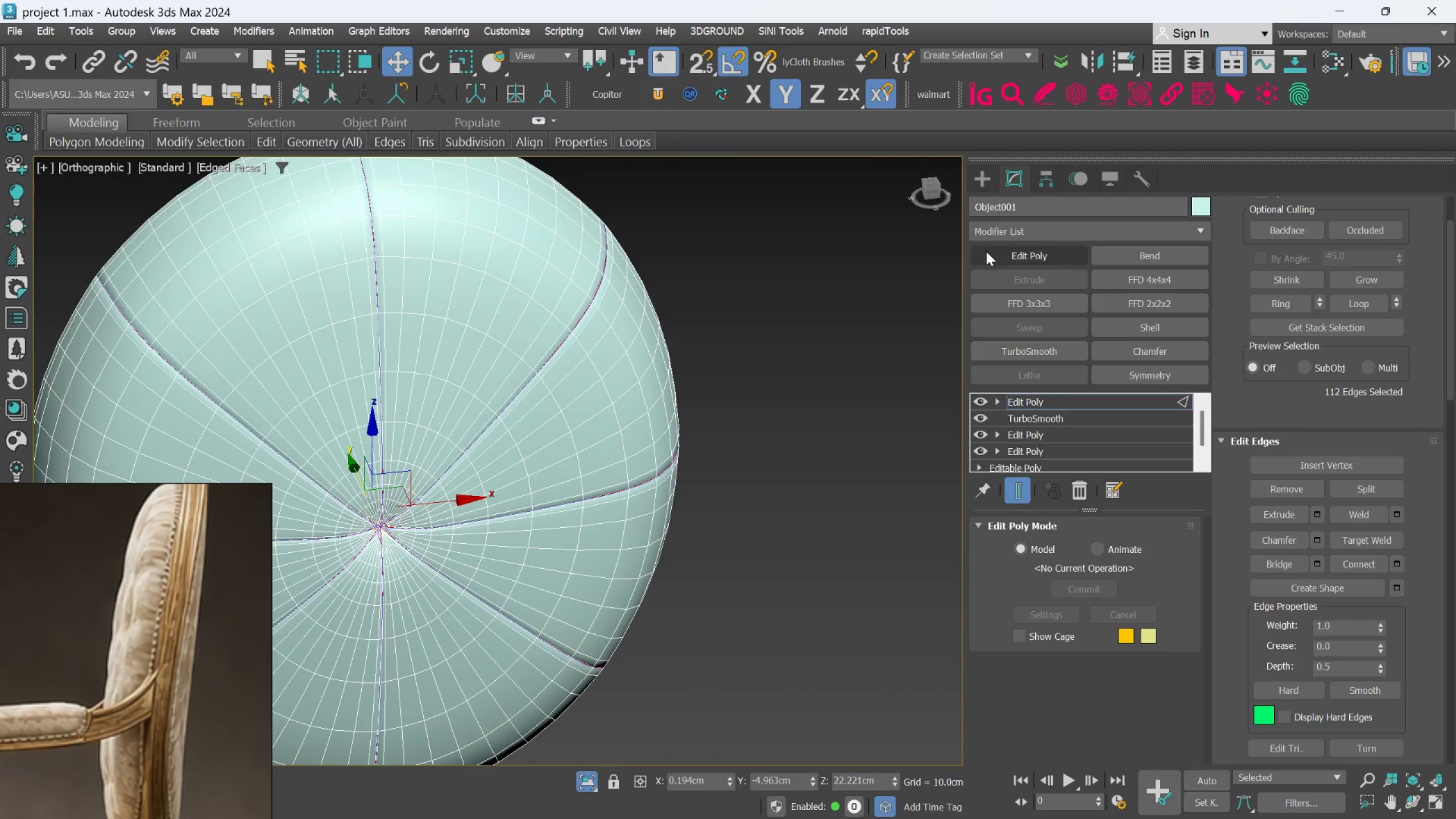 
left_click([996, 187])
 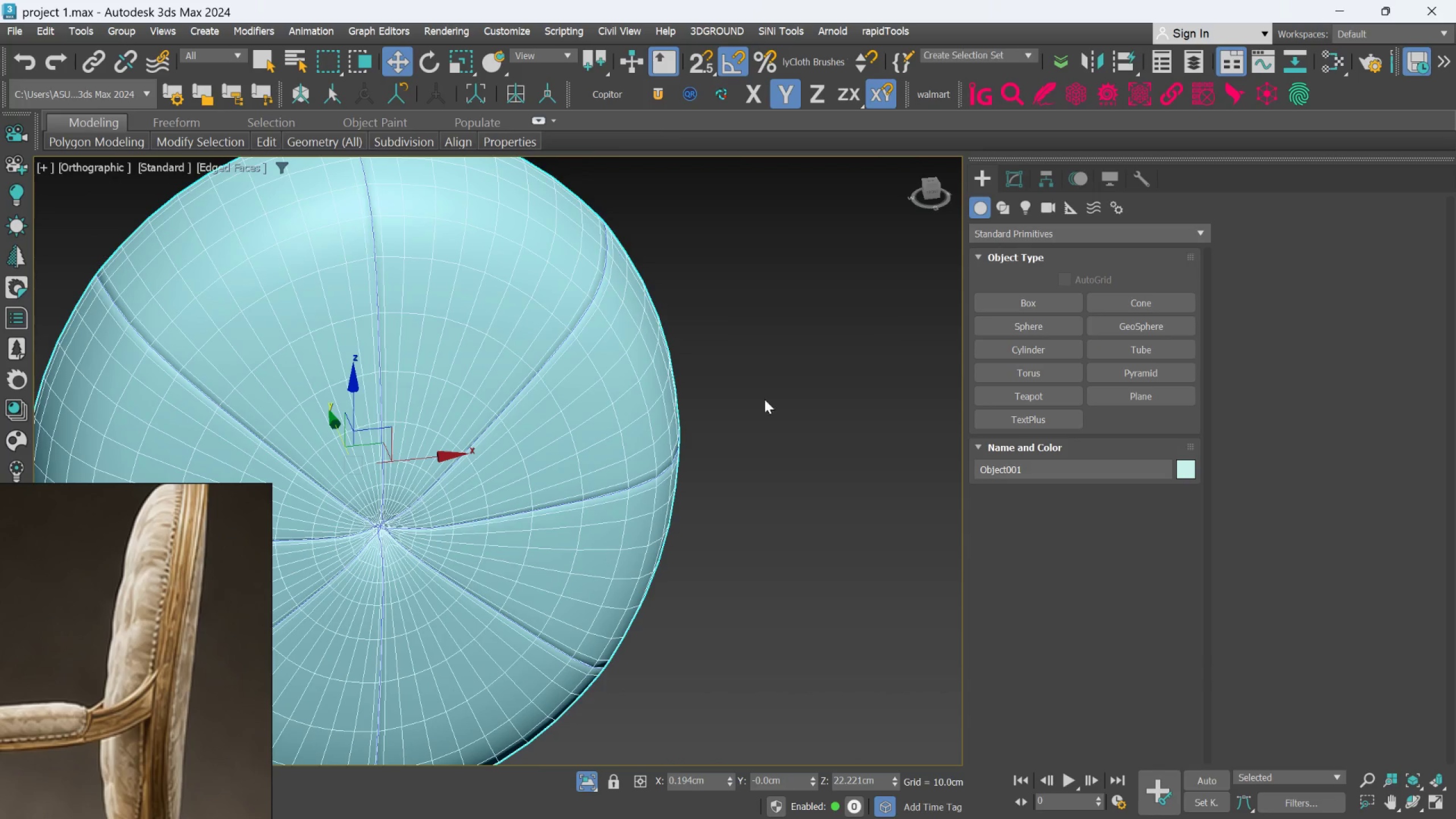 
hold_key(key=AltLeft, duration=0.55)
 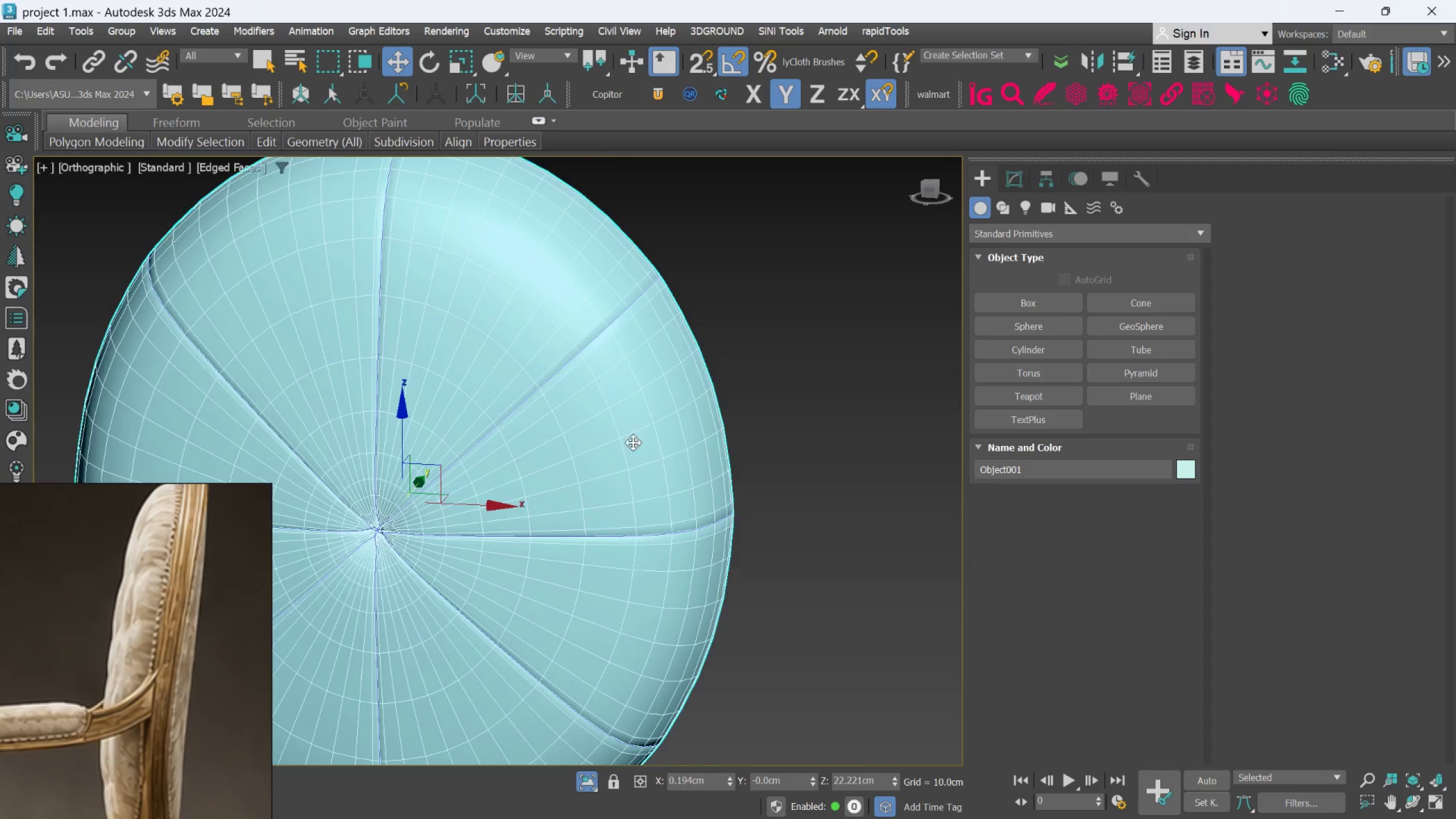 
scroll: coordinate [627, 448], scroll_direction: up, amount: 2.0
 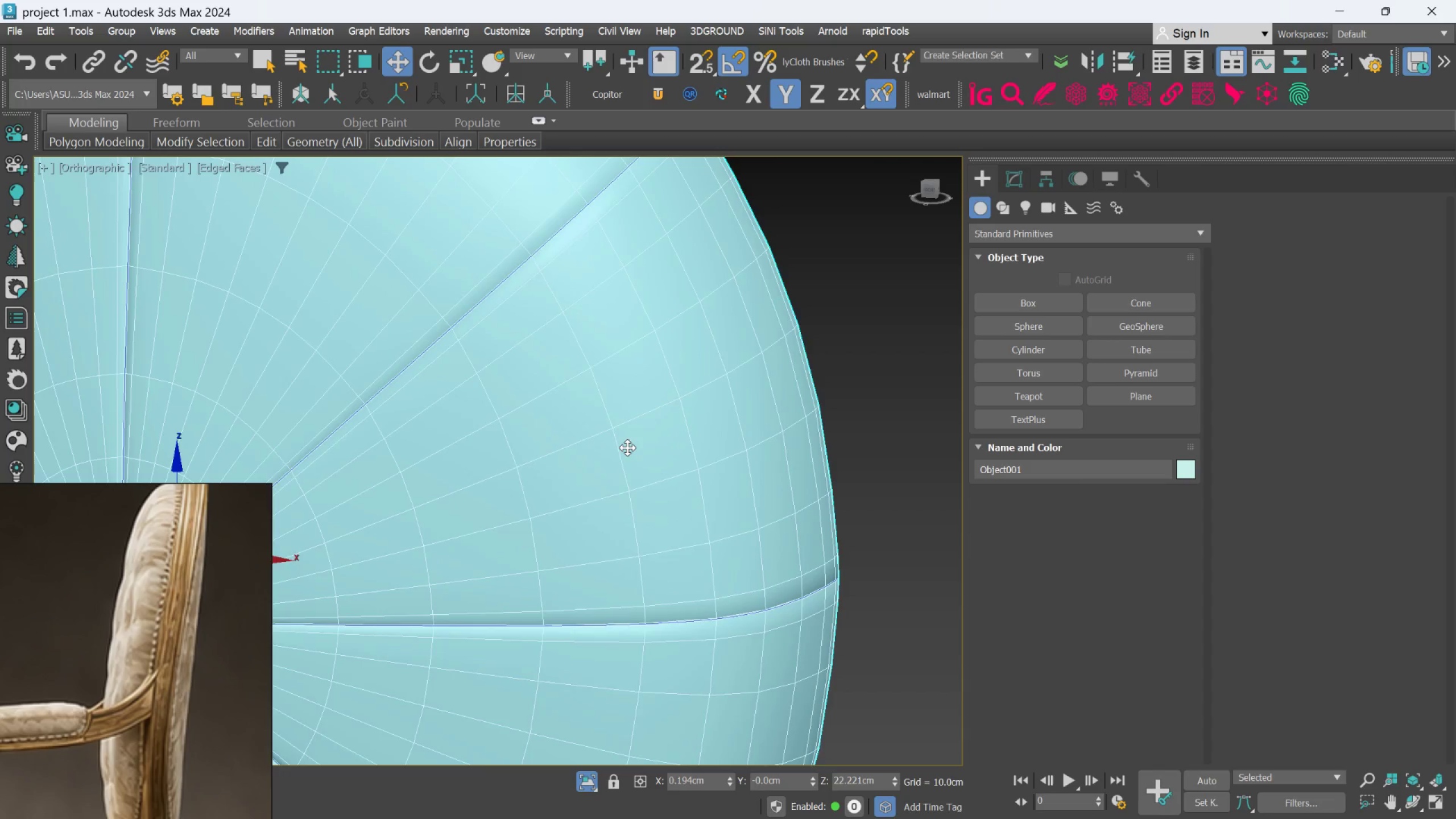 
scroll: coordinate [626, 448], scroll_direction: down, amount: 3.0
 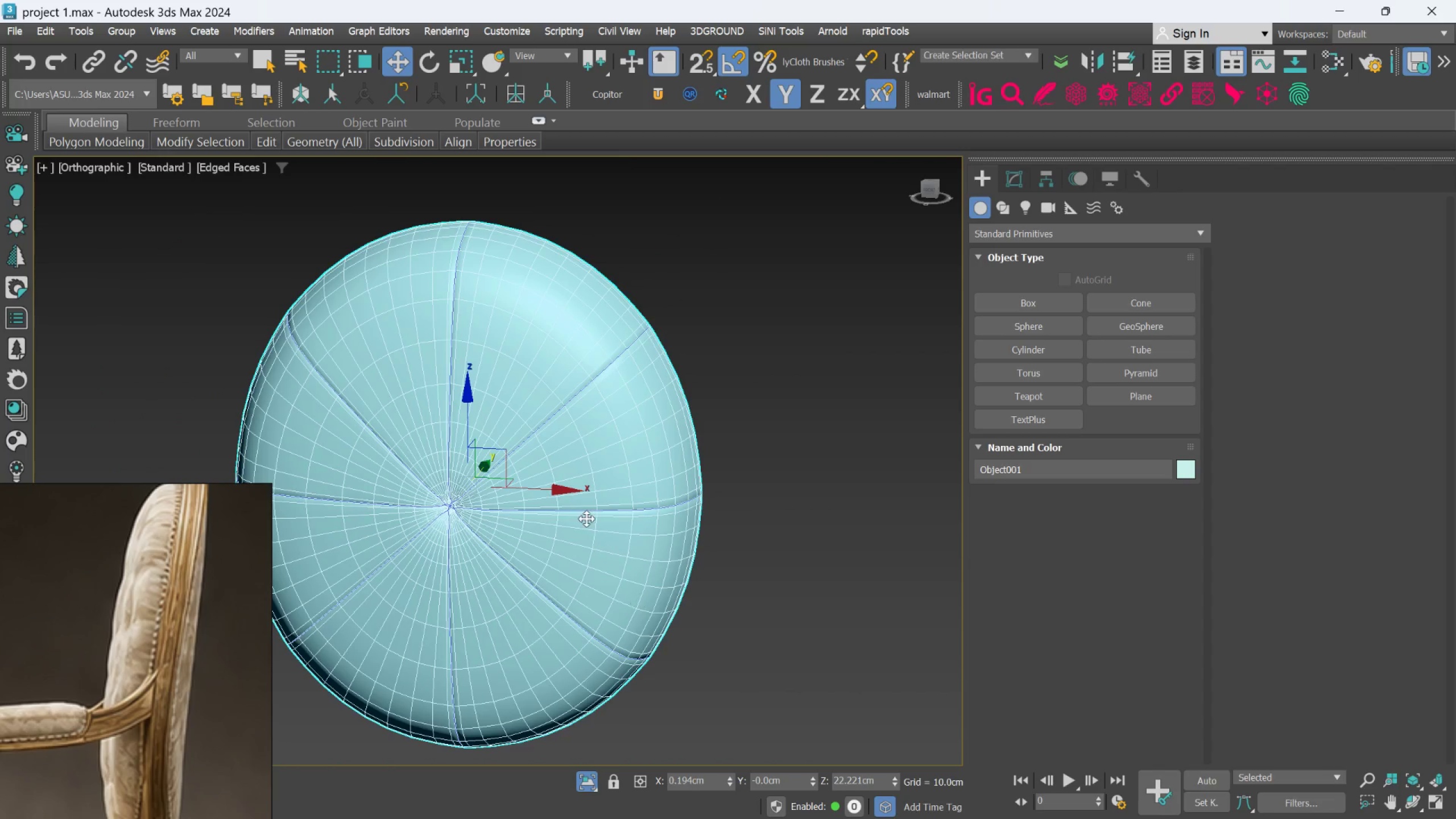 
scroll: coordinate [594, 514], scroll_direction: up, amount: 2.0
 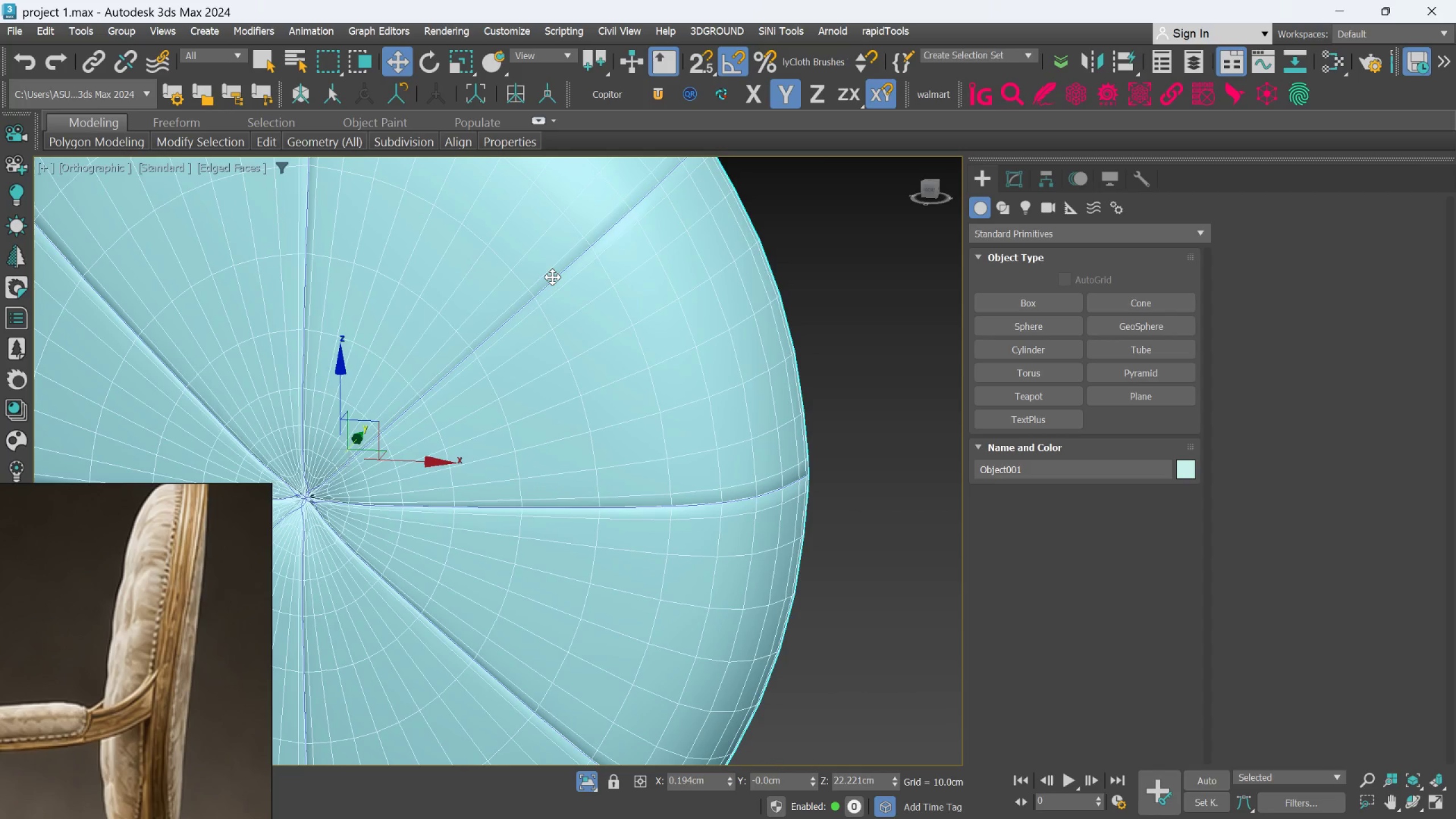 
left_click([552, 281])
 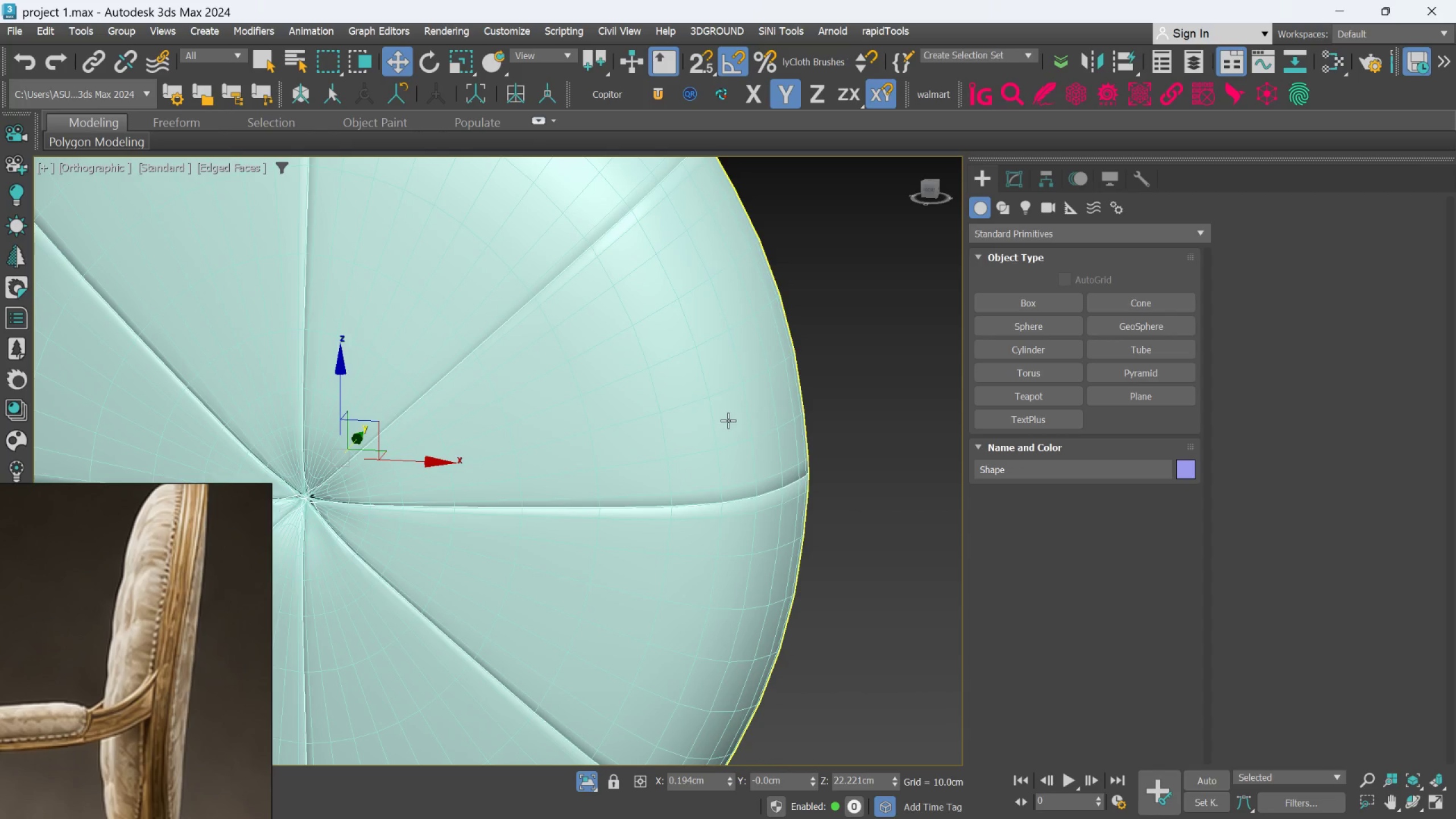 
scroll: coordinate [729, 425], scroll_direction: down, amount: 3.0
 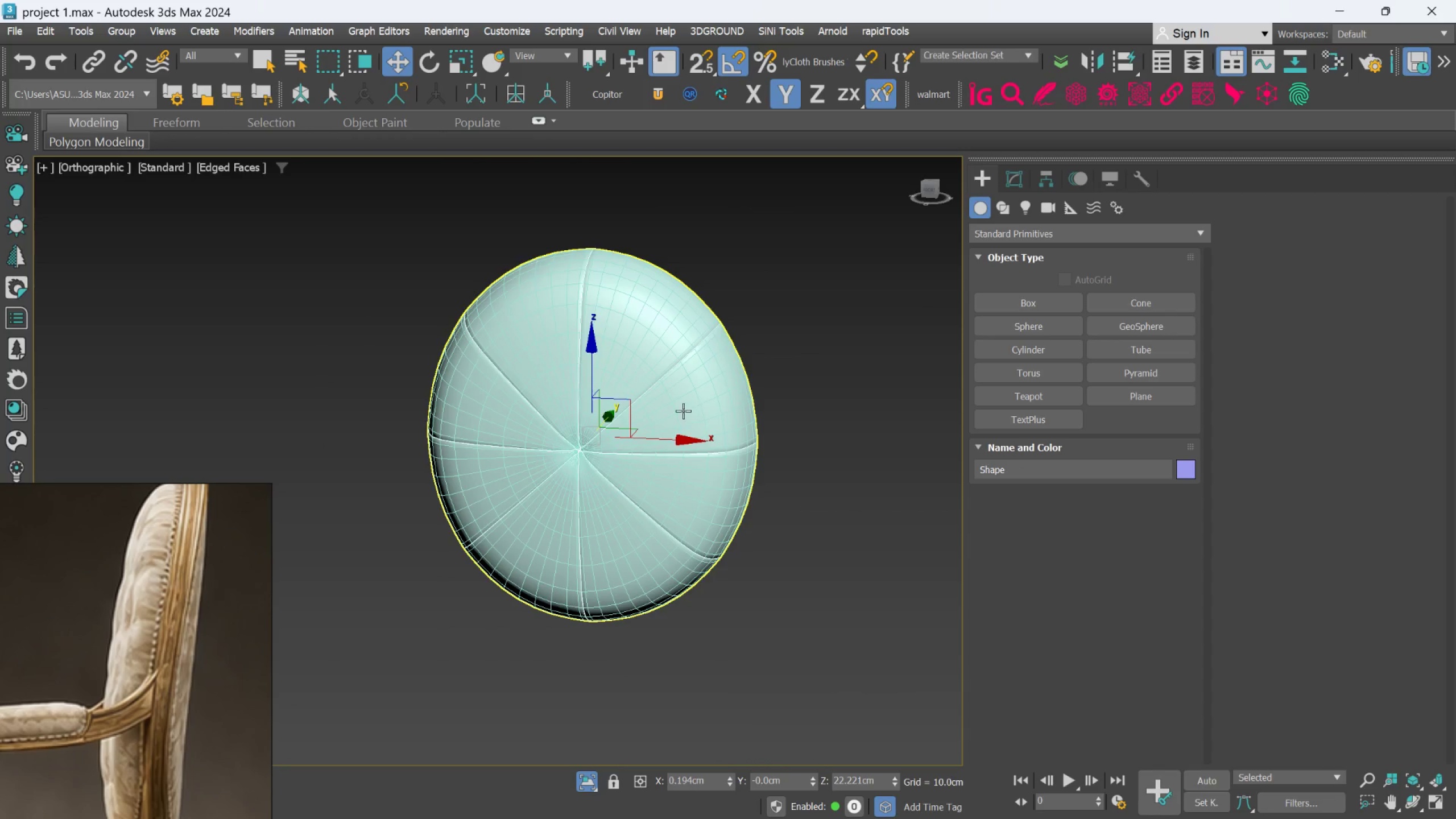 
scroll: coordinate [683, 411], scroll_direction: up, amount: 1.0
 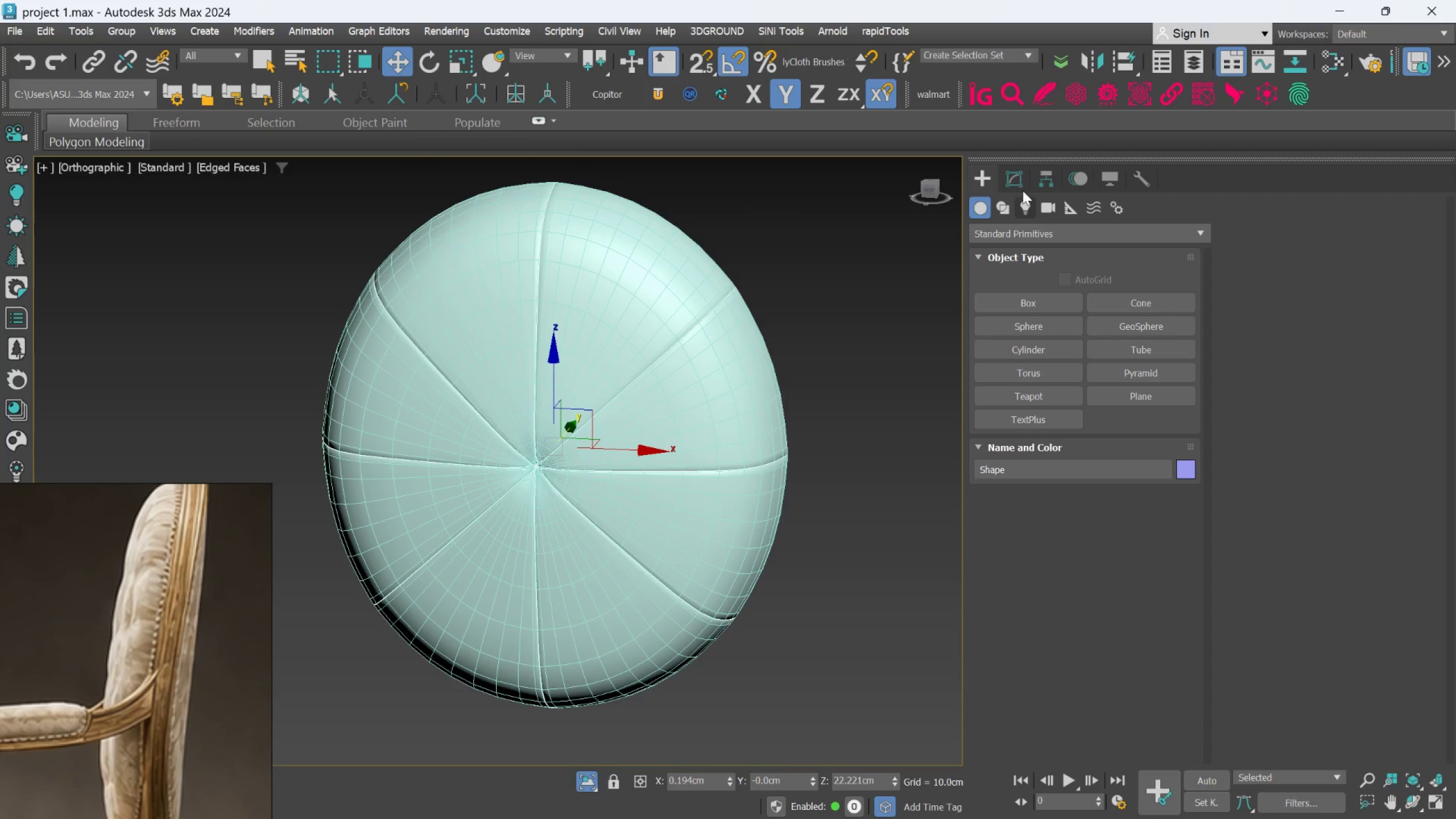 
left_click([1015, 187])
 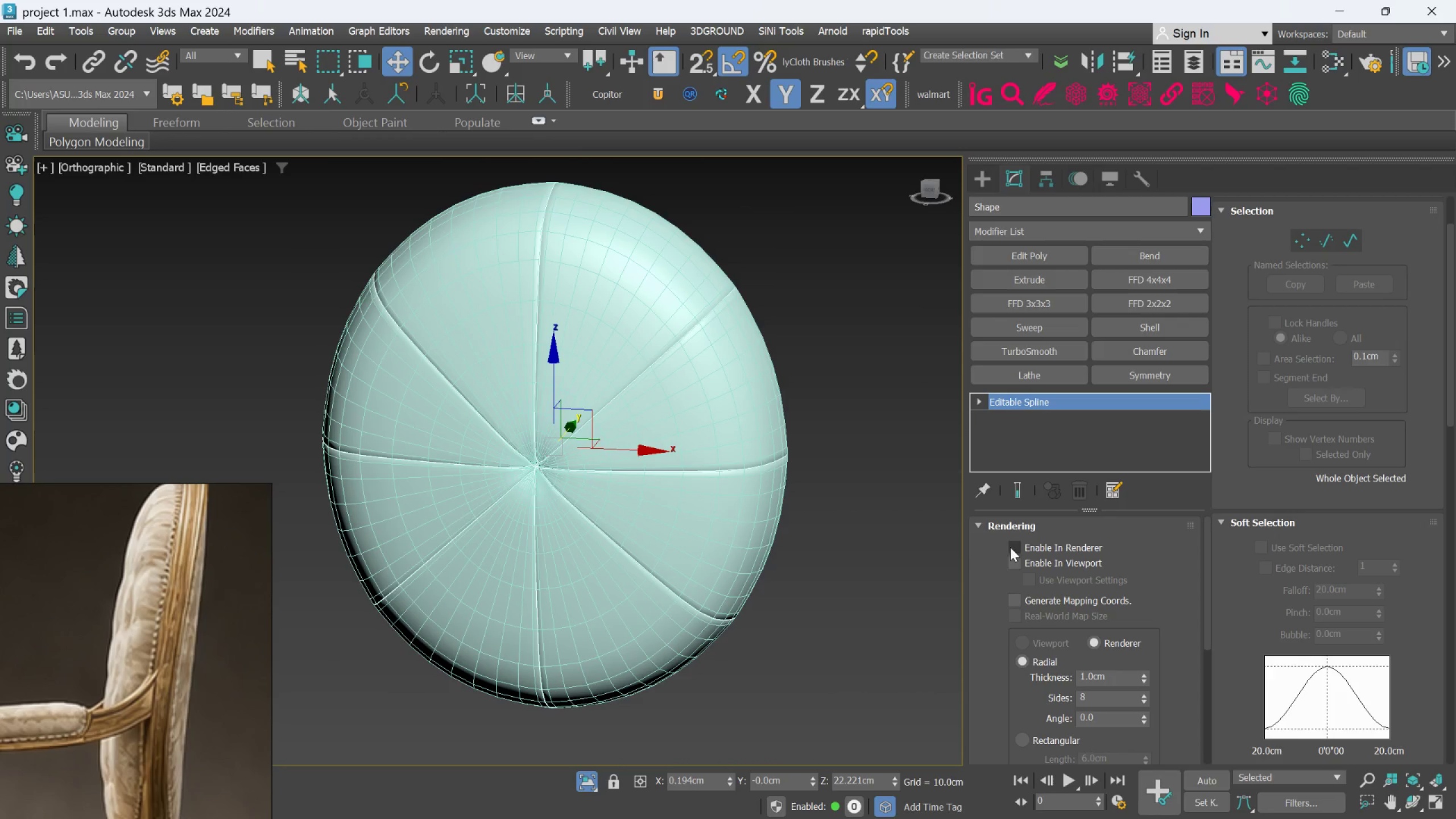 
left_click([1015, 537])
 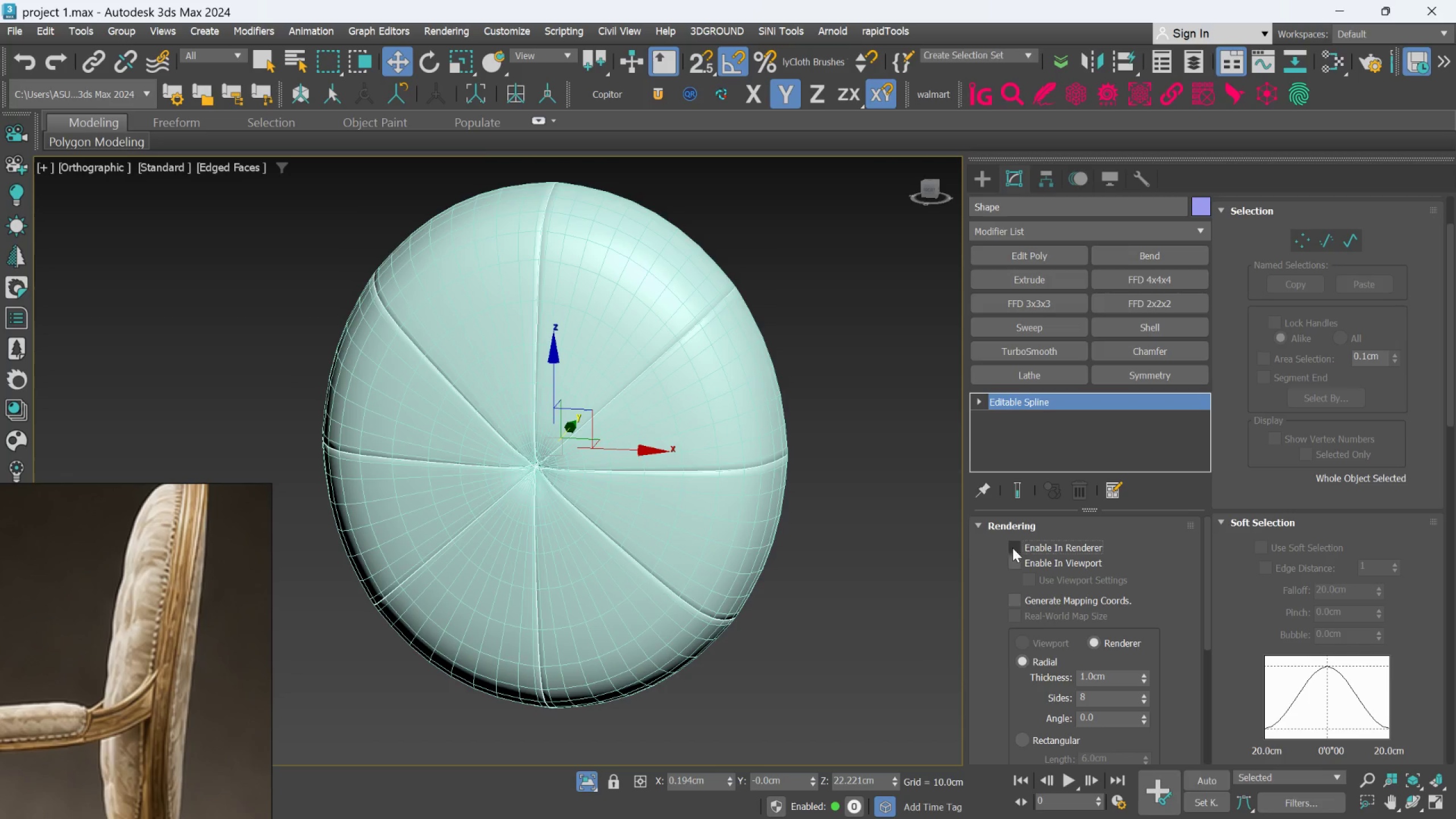 
double_click([1012, 562])
 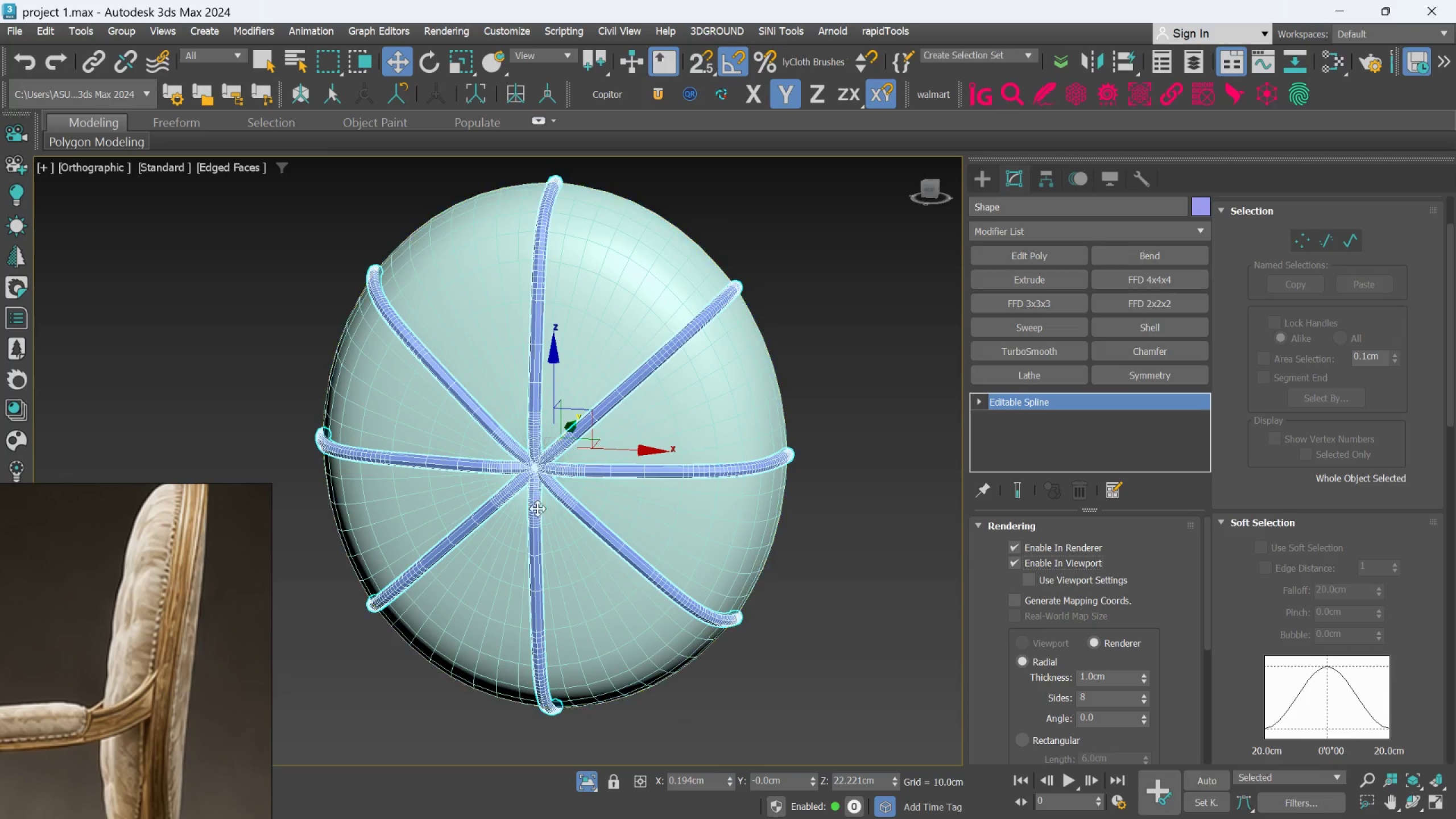 
hold_key(key=AltLeft, duration=0.36)
 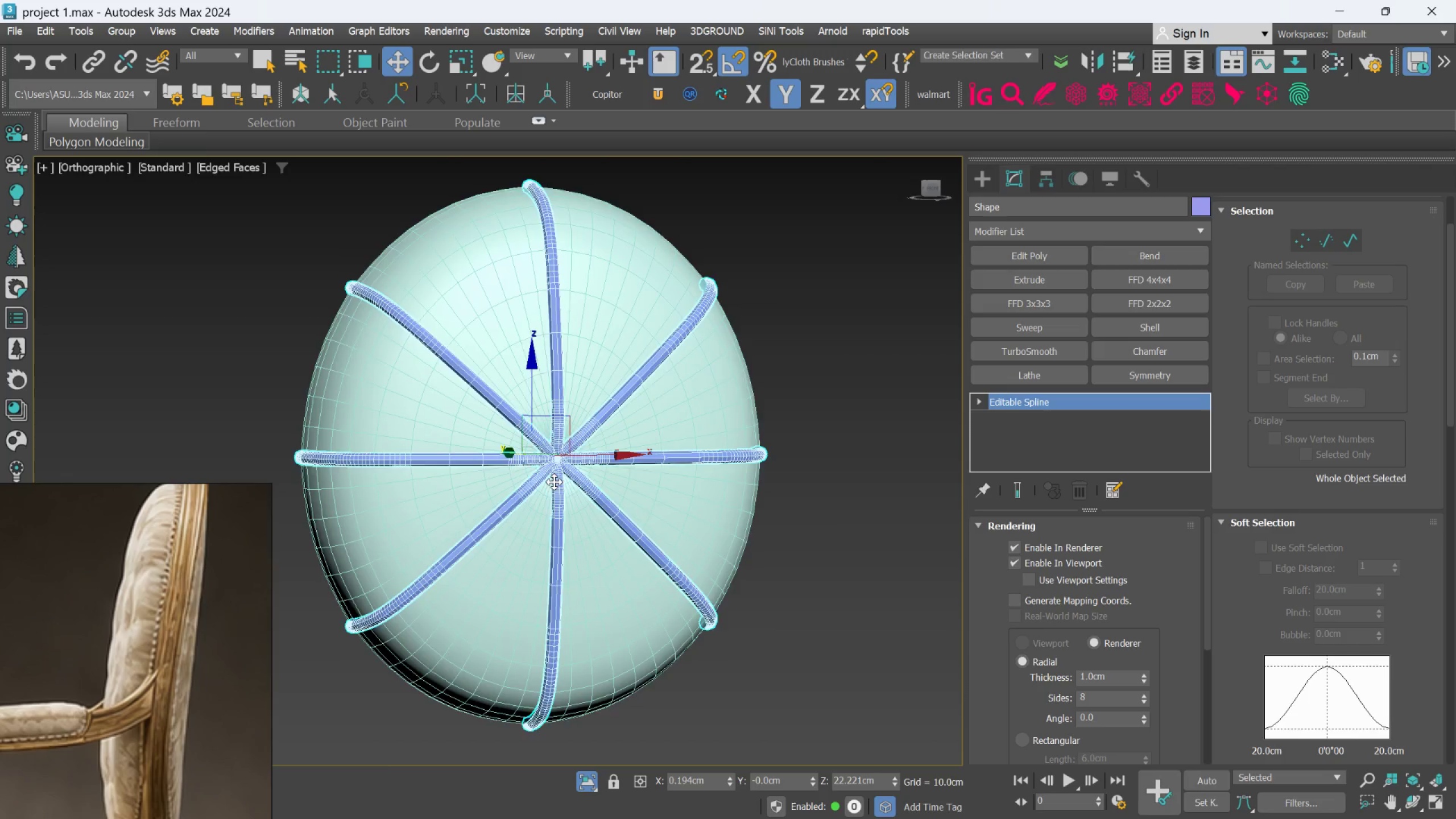 
scroll: coordinate [554, 473], scroll_direction: up, amount: 1.0
 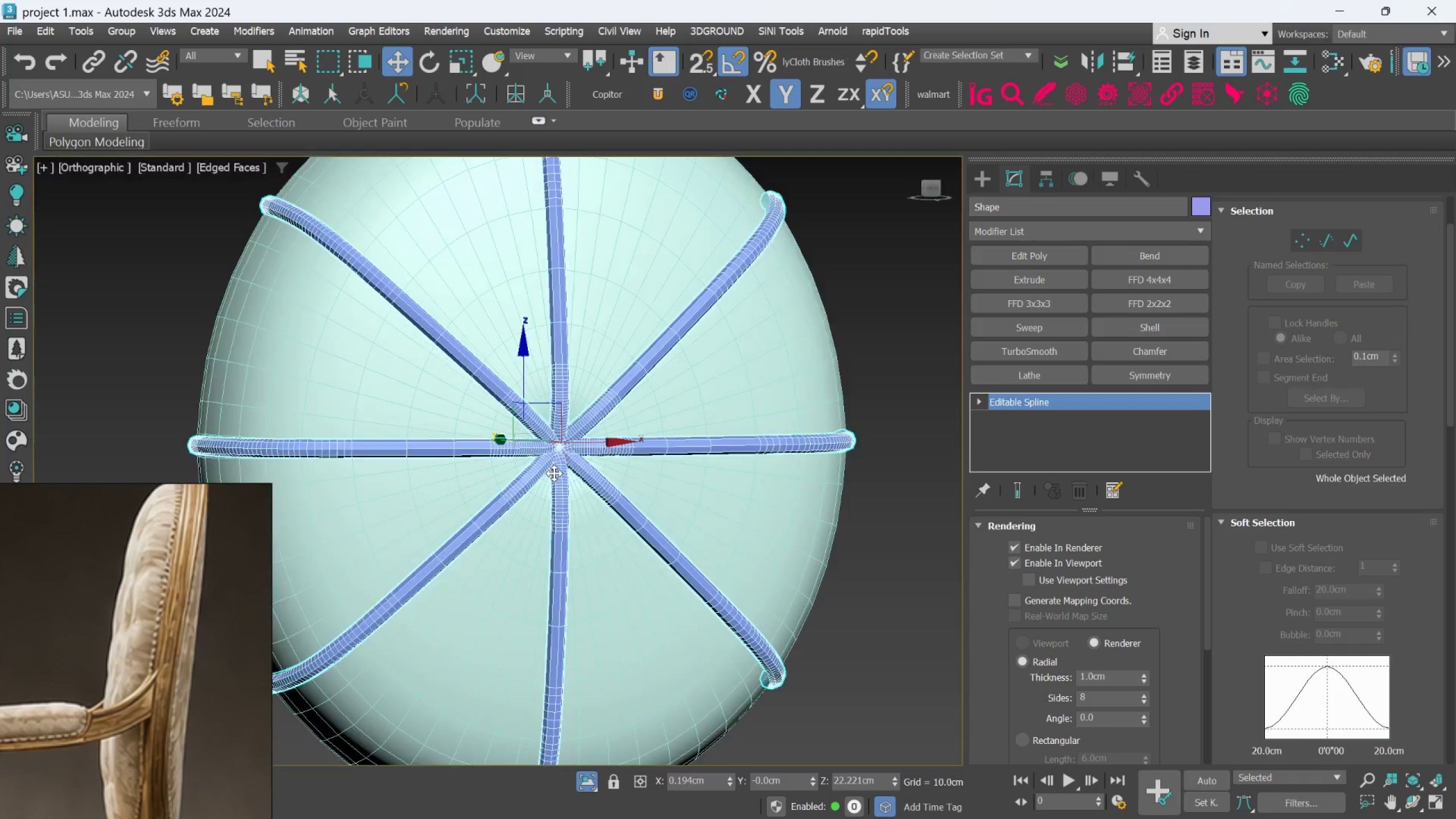 
hold_key(key=AltLeft, duration=0.5)
 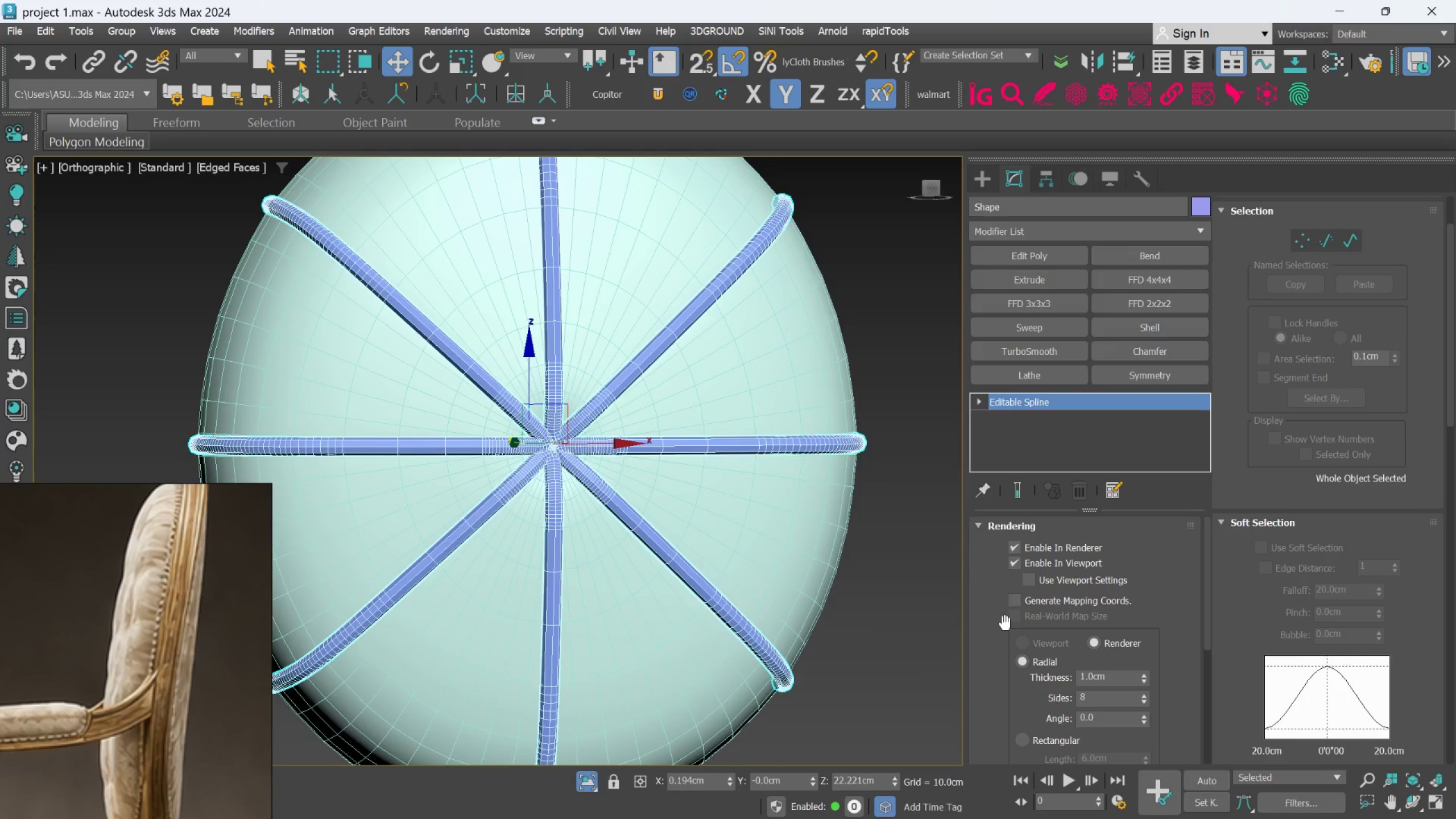 
scroll: coordinate [616, 516], scroll_direction: down, amount: 2.0
 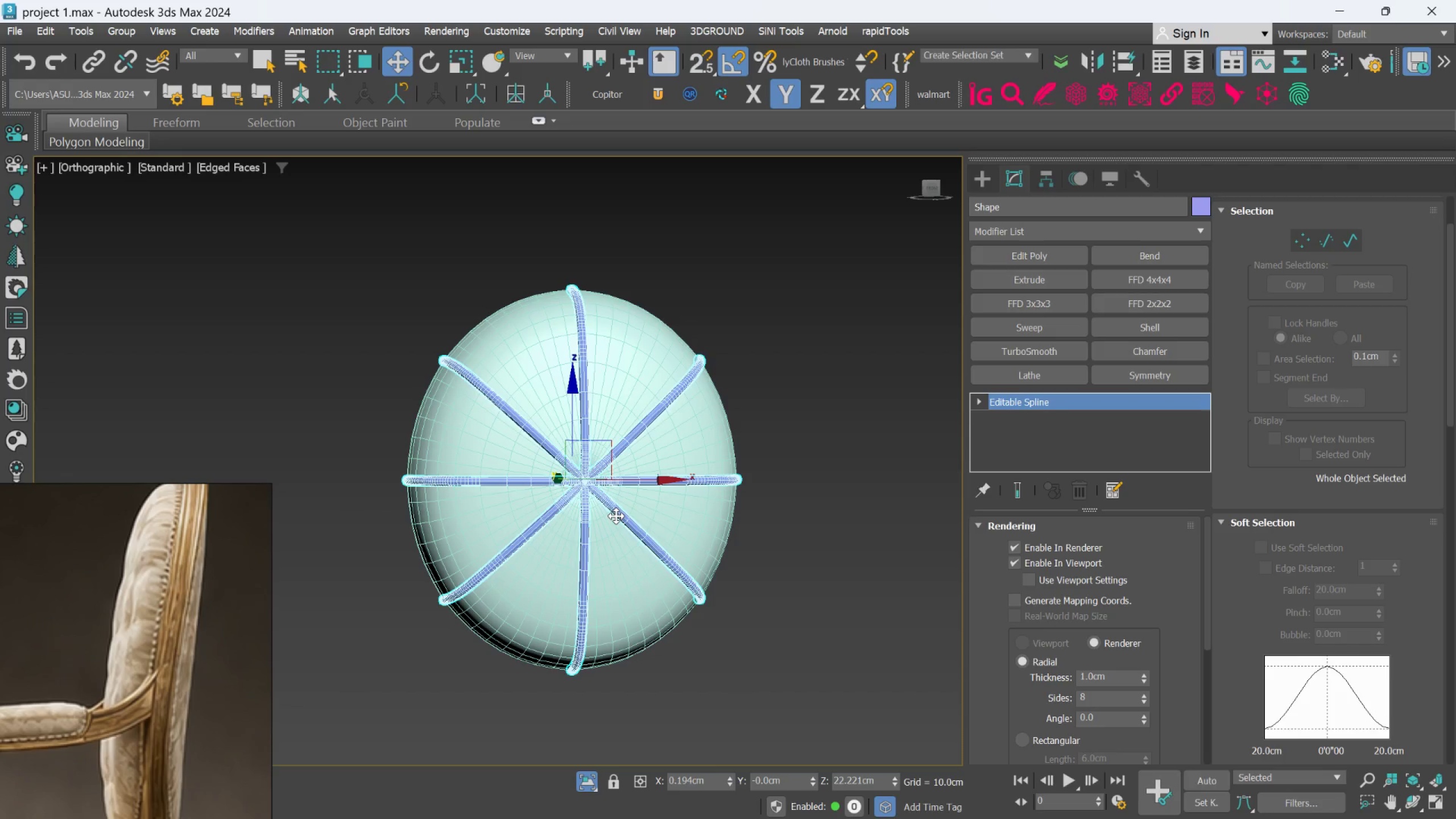 
hold_key(key=AltLeft, duration=0.56)
 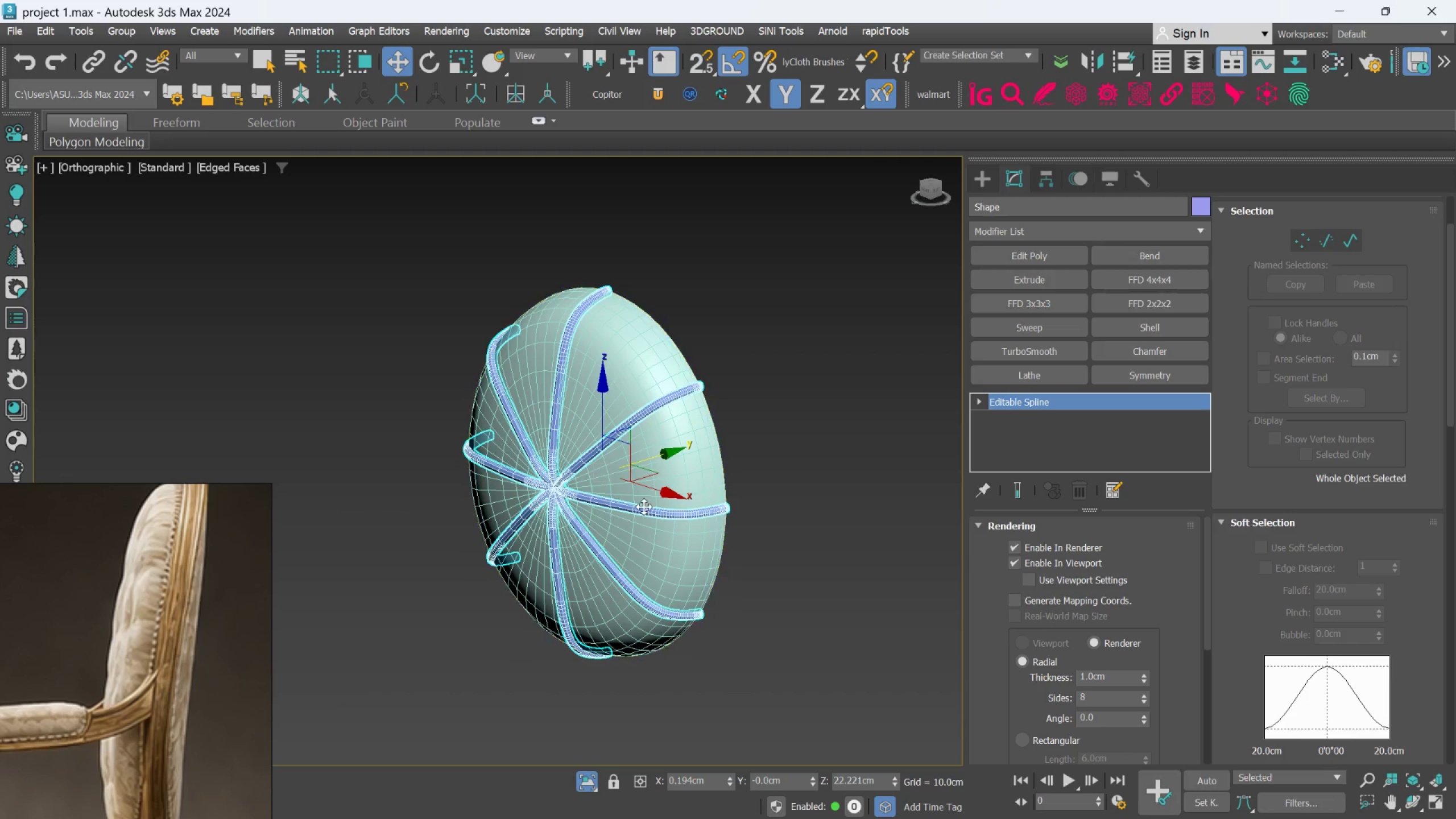 
scroll: coordinate [644, 507], scroll_direction: up, amount: 2.0
 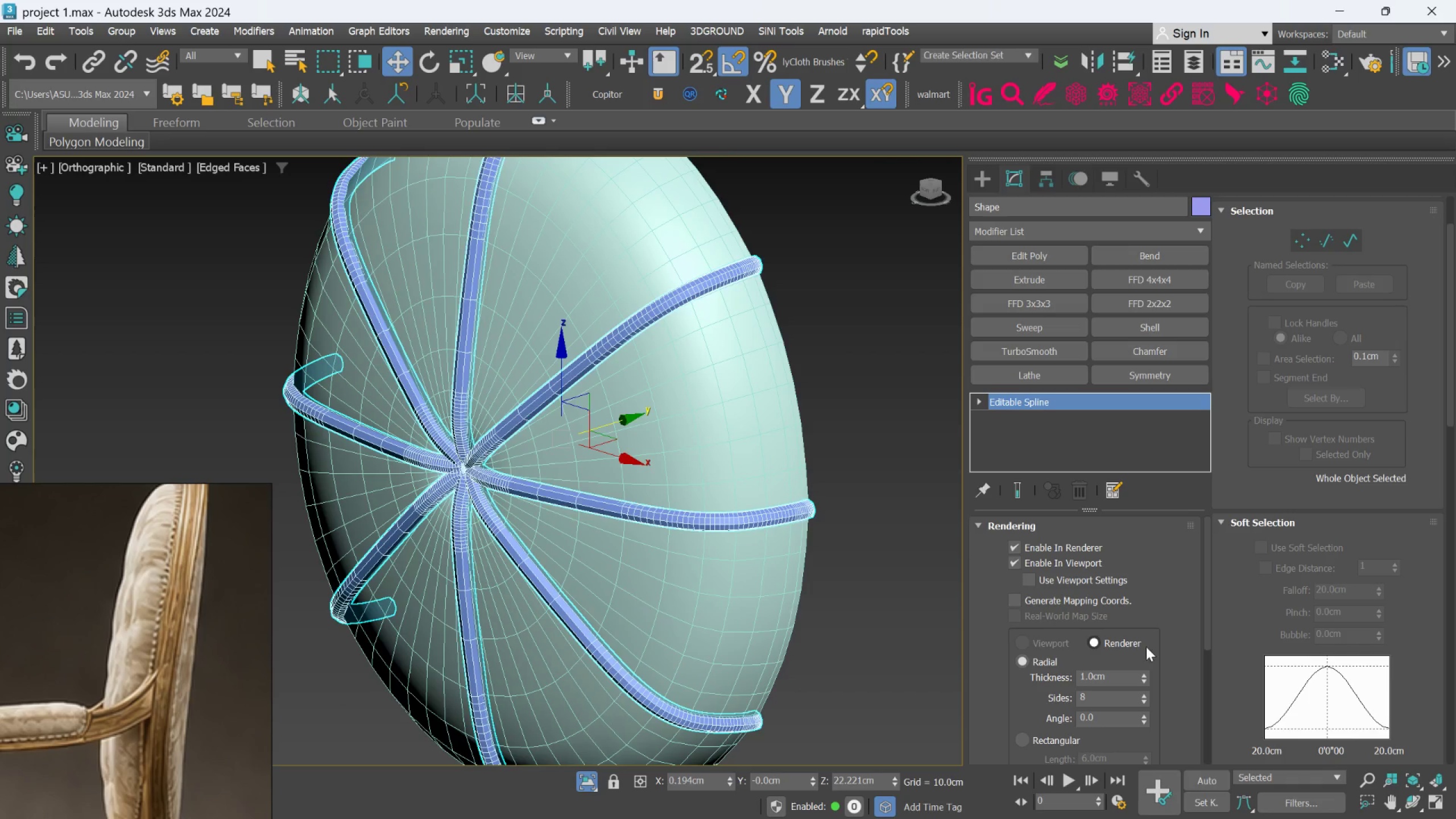 
hold_key(key=AltLeft, duration=1.23)
left_click_drag(start_coordinate=[1142, 683], to_coordinate=[1141, 706])
 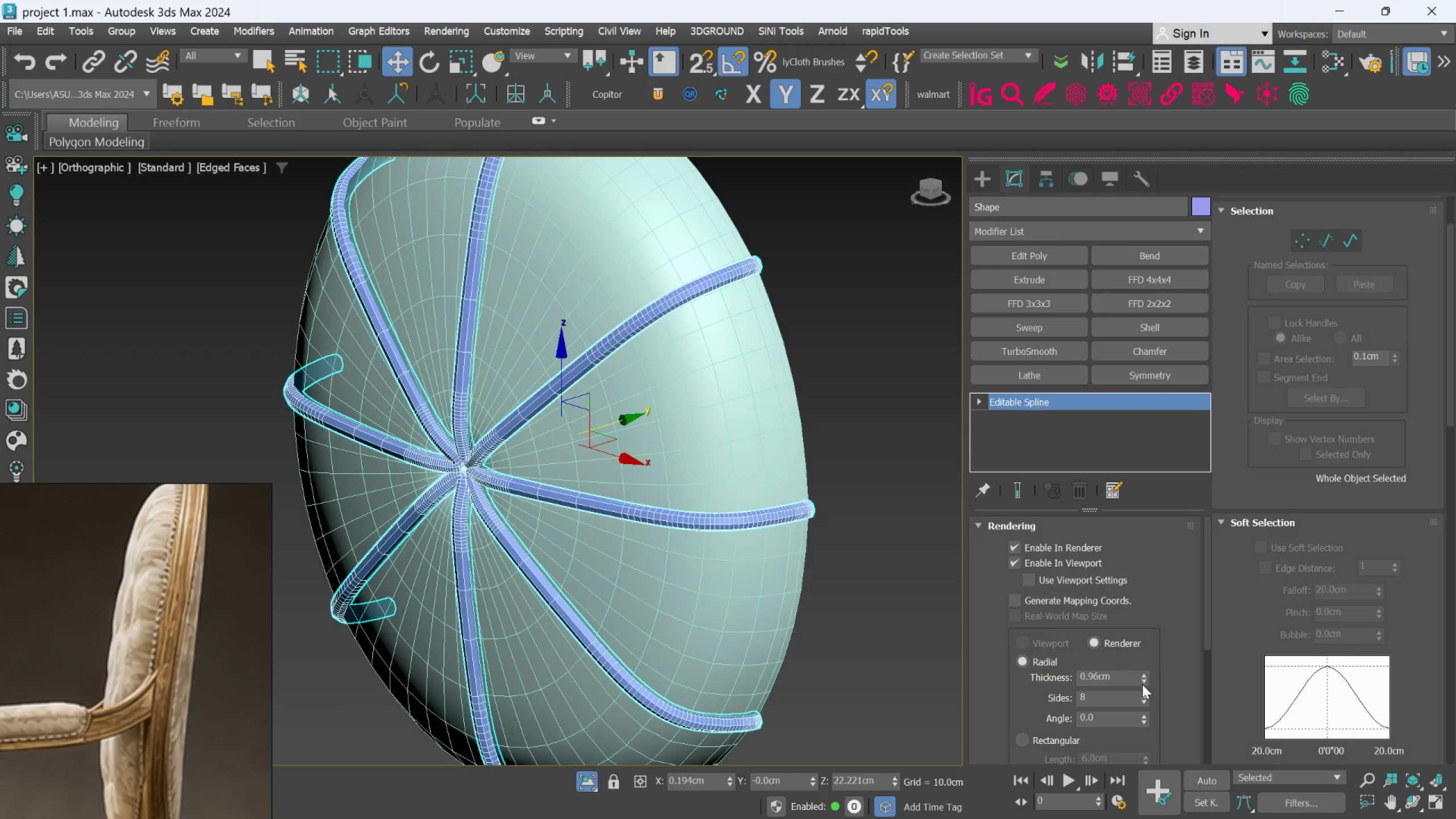 
left_click_drag(start_coordinate=[1142, 684], to_coordinate=[1151, 724])
 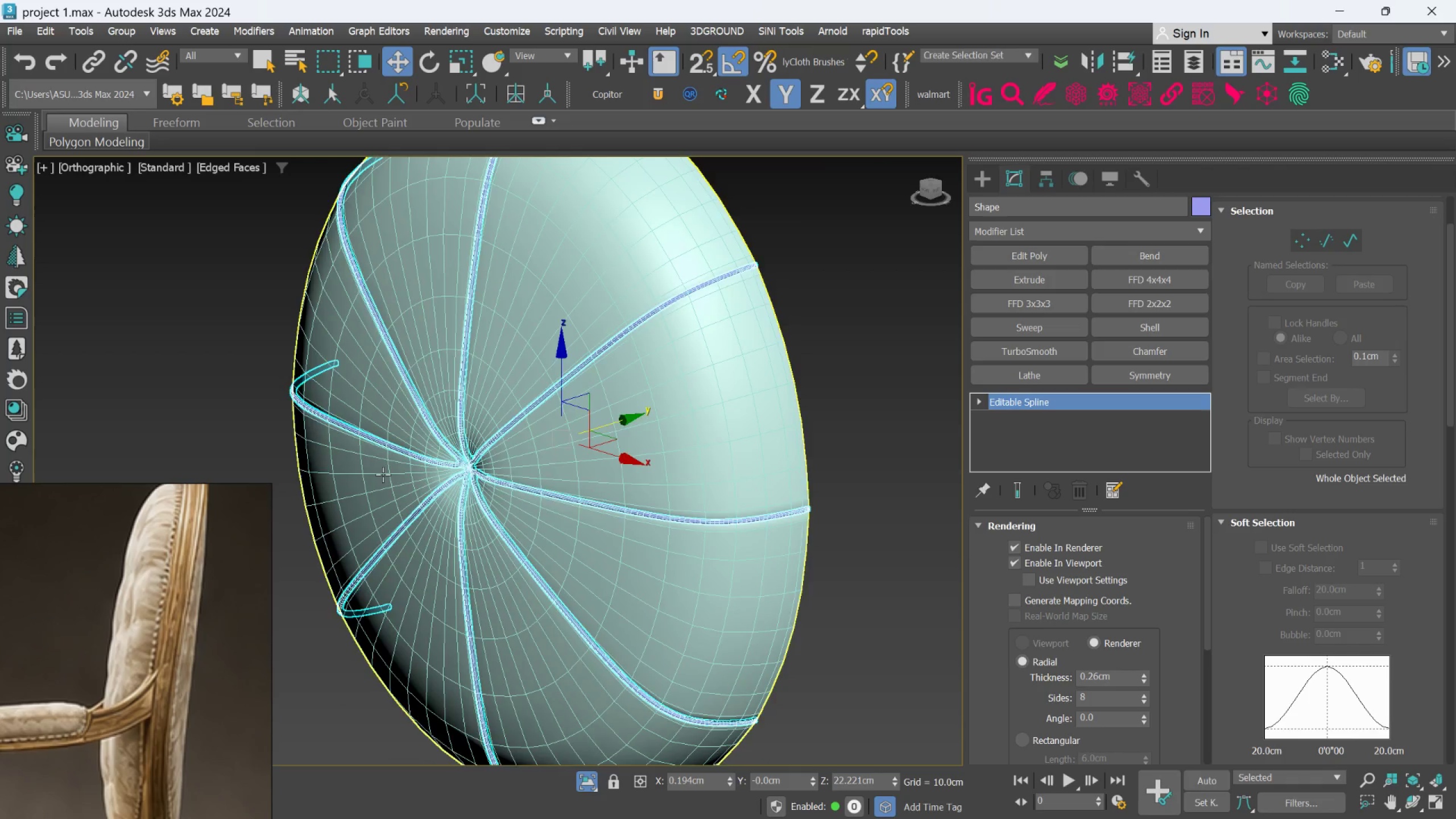 
scroll: coordinate [383, 474], scroll_direction: down, amount: 2.0
 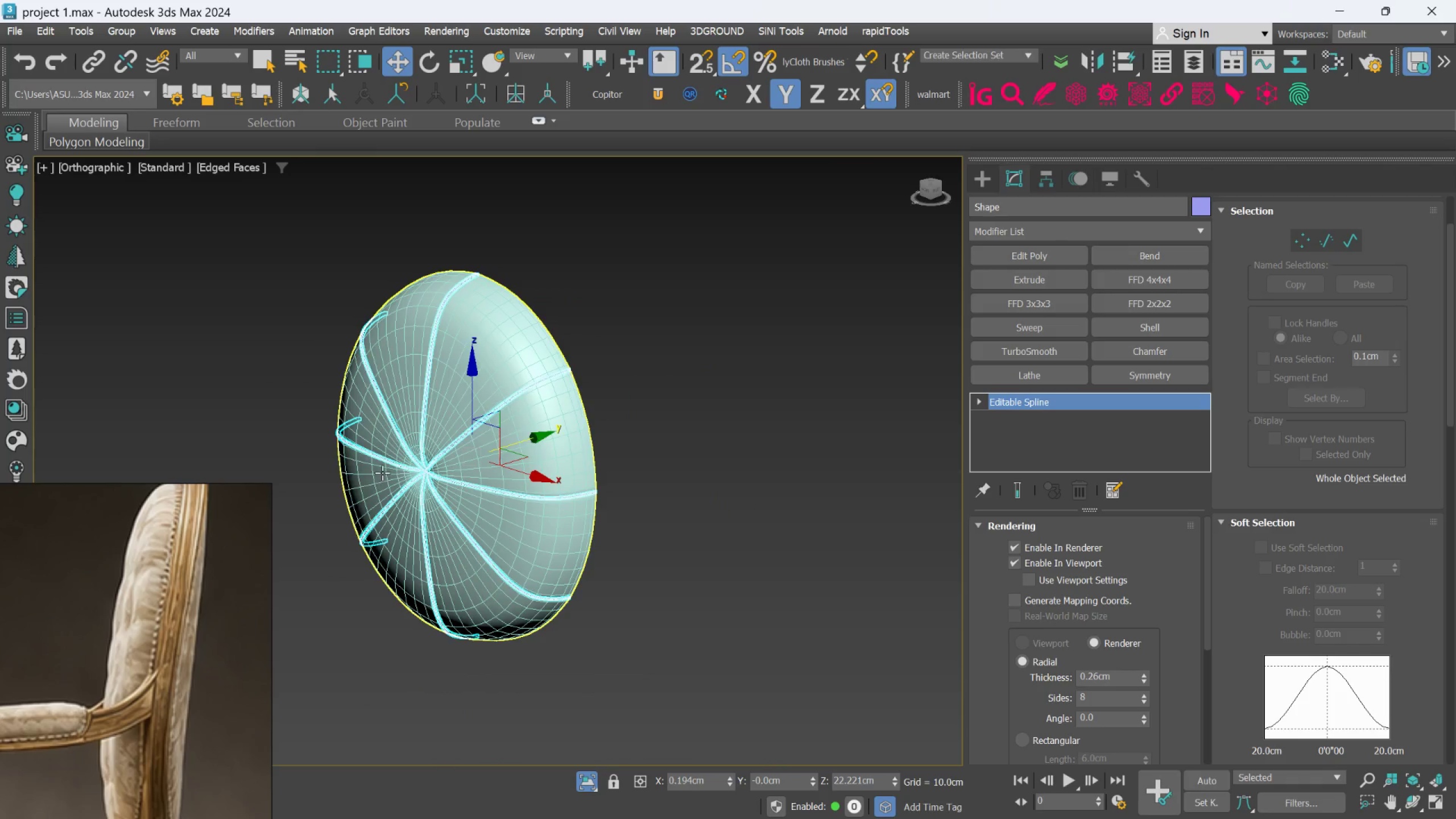 
hold_key(key=AltLeft, duration=0.41)
 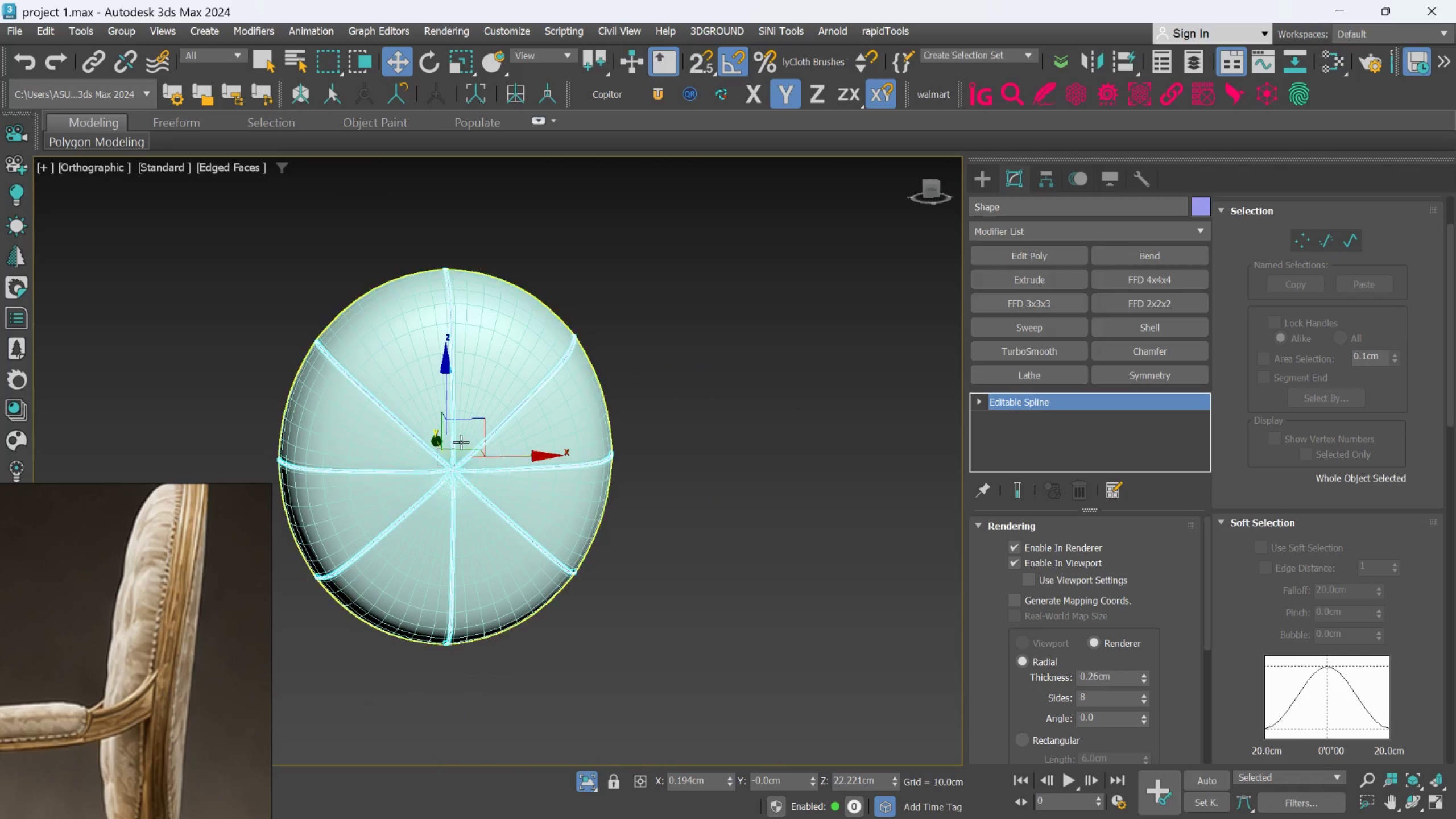 
scroll: coordinate [491, 506], scroll_direction: up, amount: 6.0
 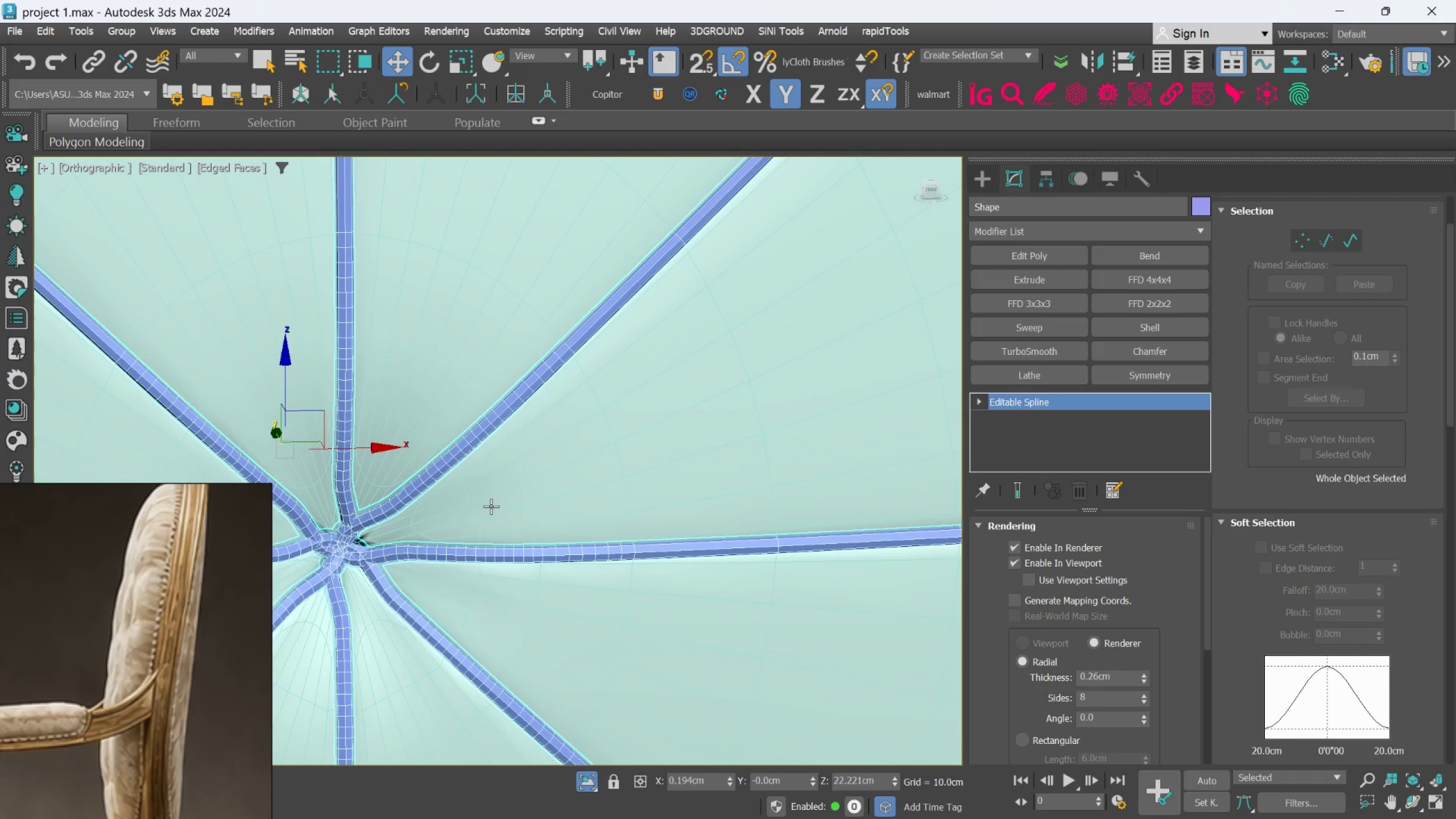 
hold_key(key=AltLeft, duration=0.44)
 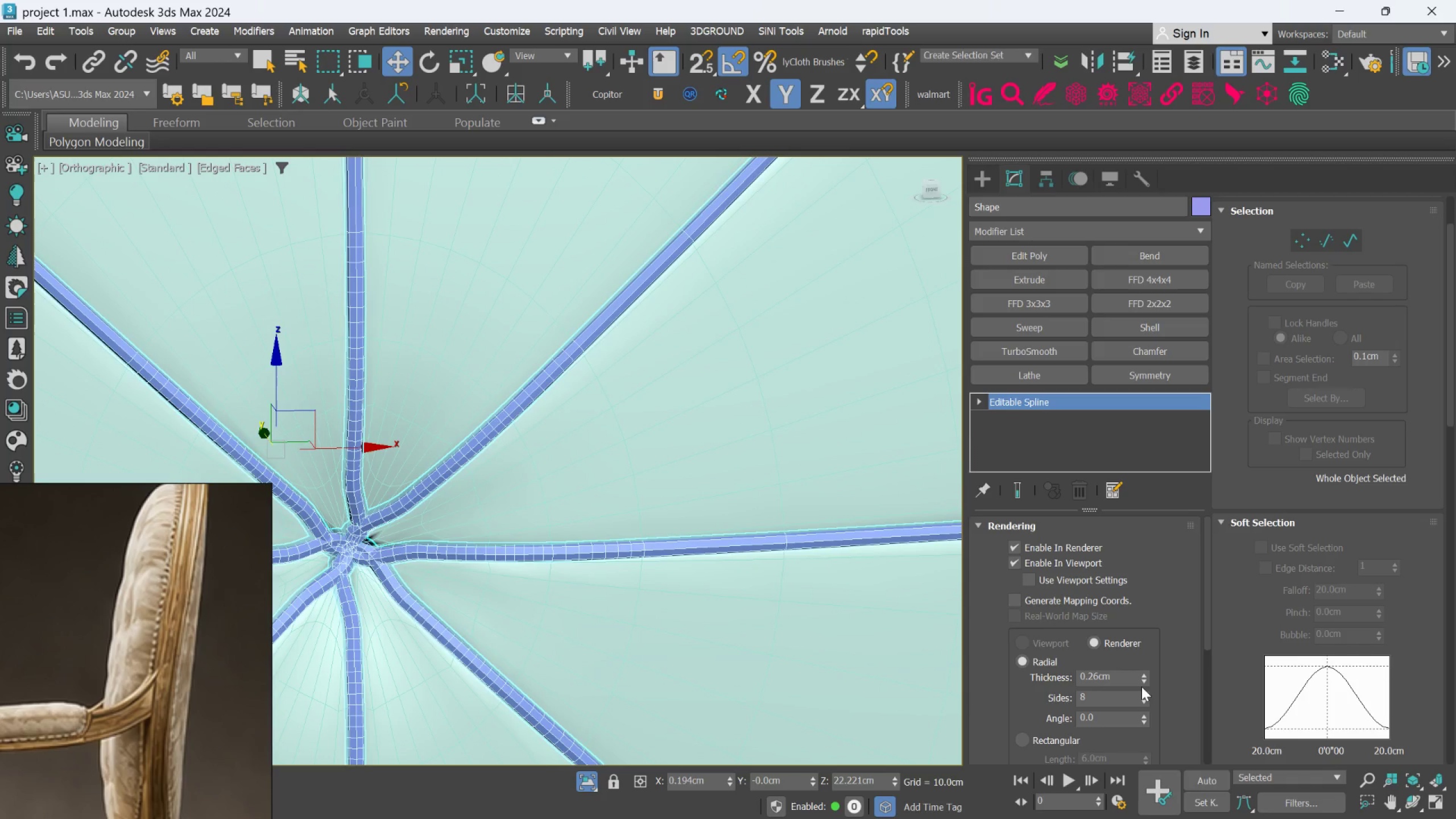 
left_click_drag(start_coordinate=[1143, 686], to_coordinate=[1139, 692])
 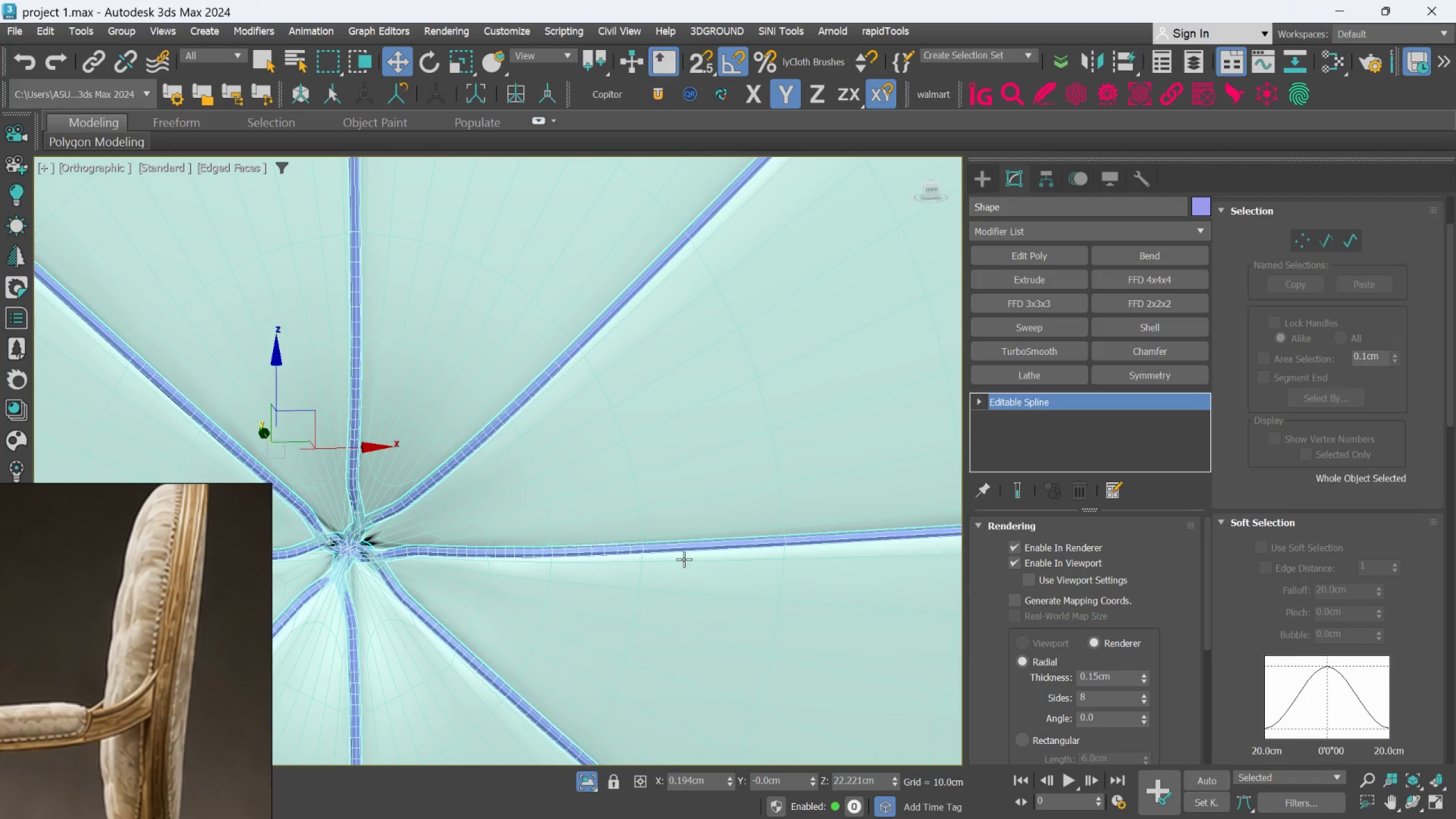 
scroll: coordinate [683, 559], scroll_direction: down, amount: 3.0
 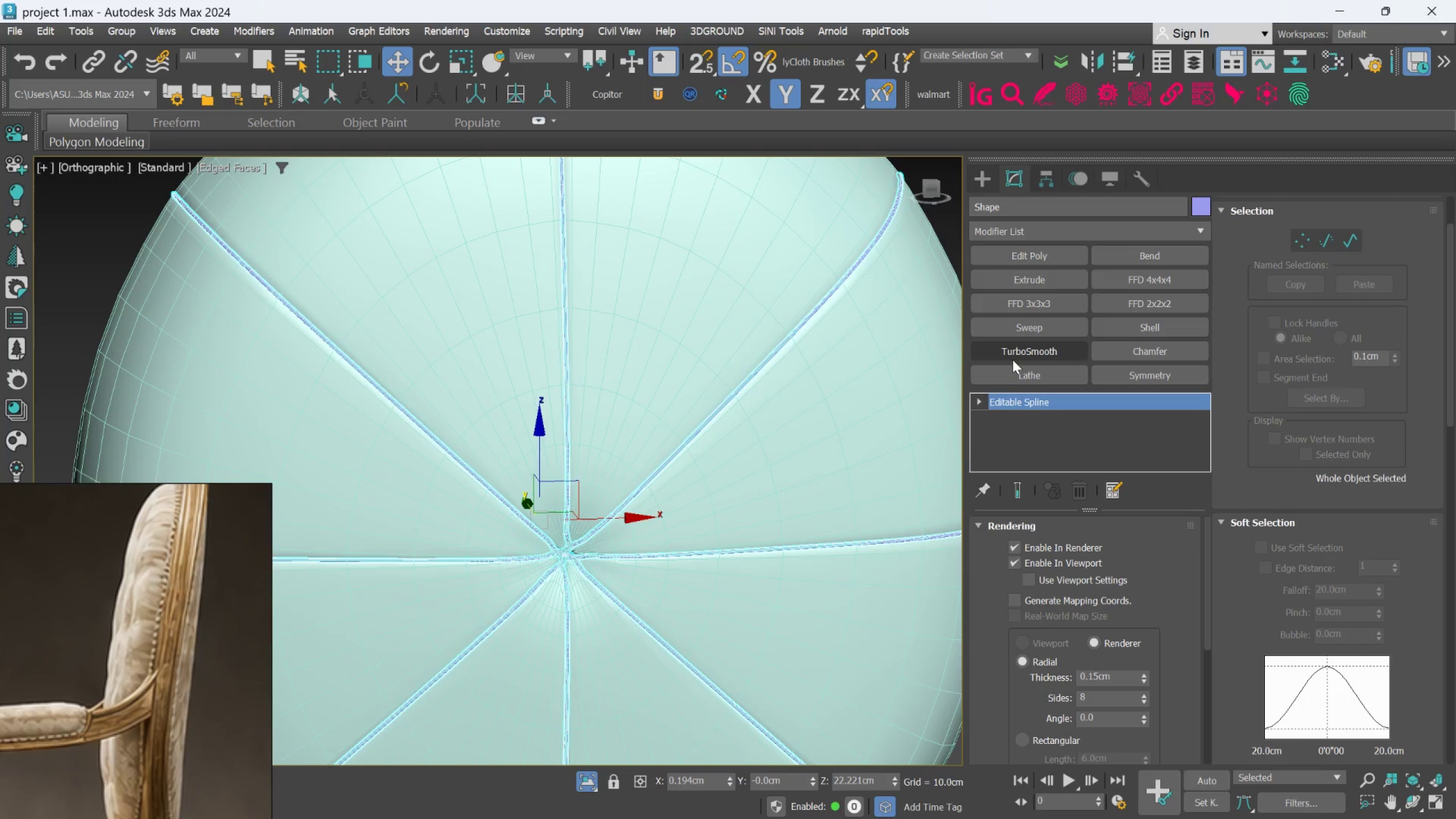 
left_click([1014, 357])
 